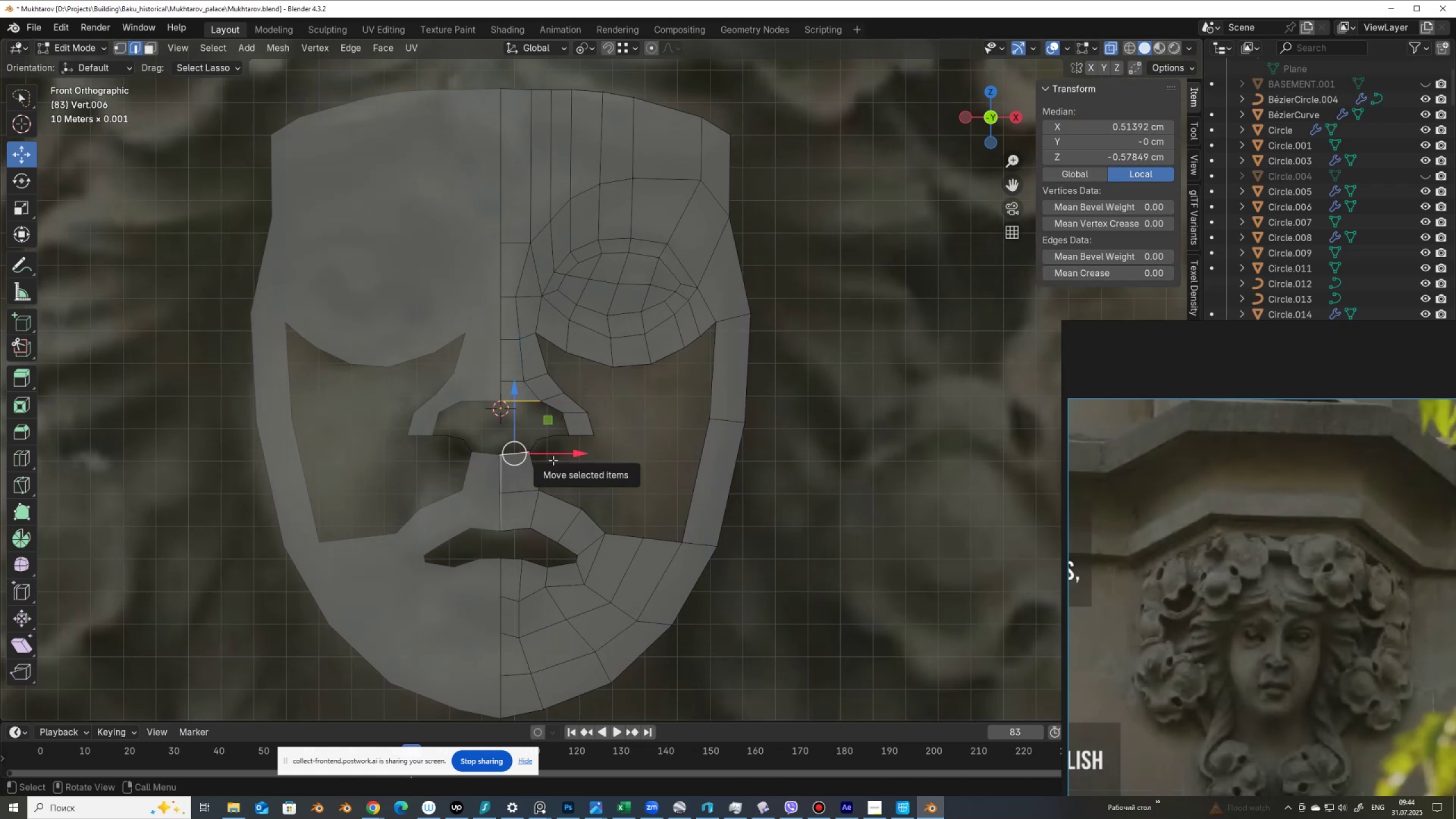 
key(F)
 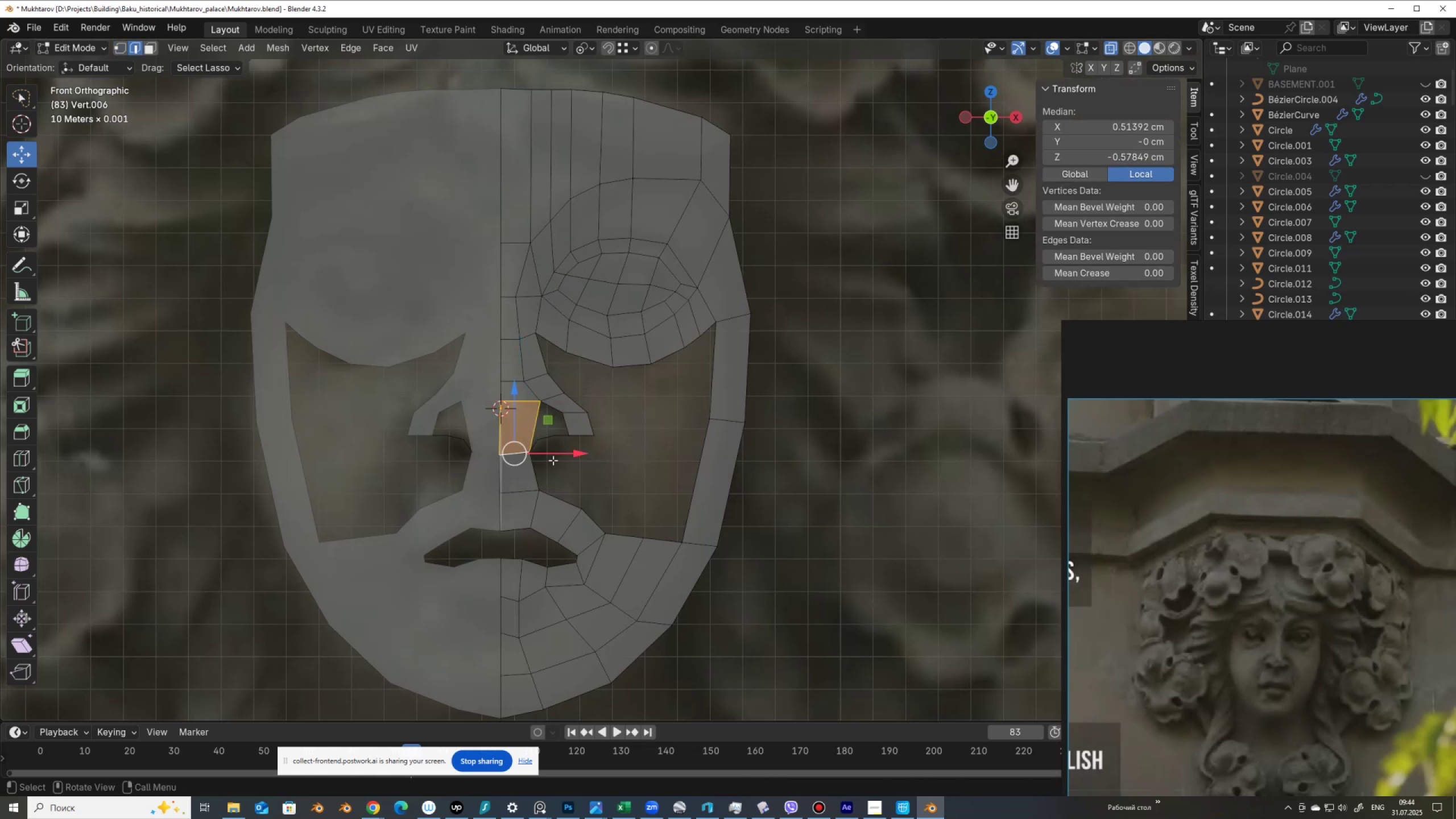 
scroll: coordinate [553, 454], scroll_direction: up, amount: 3.0
 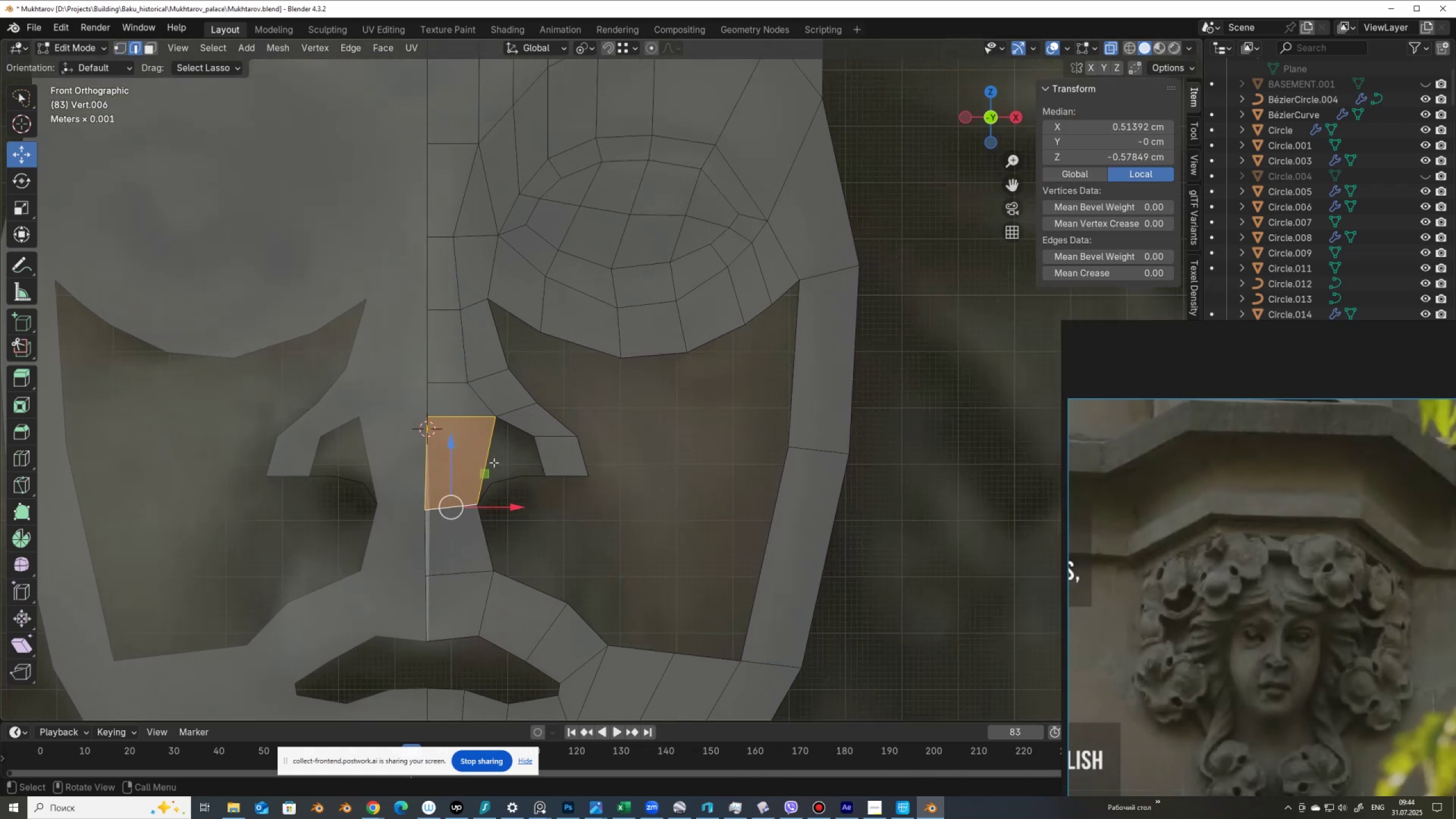 
hold_key(key=ControlLeft, duration=0.54)
 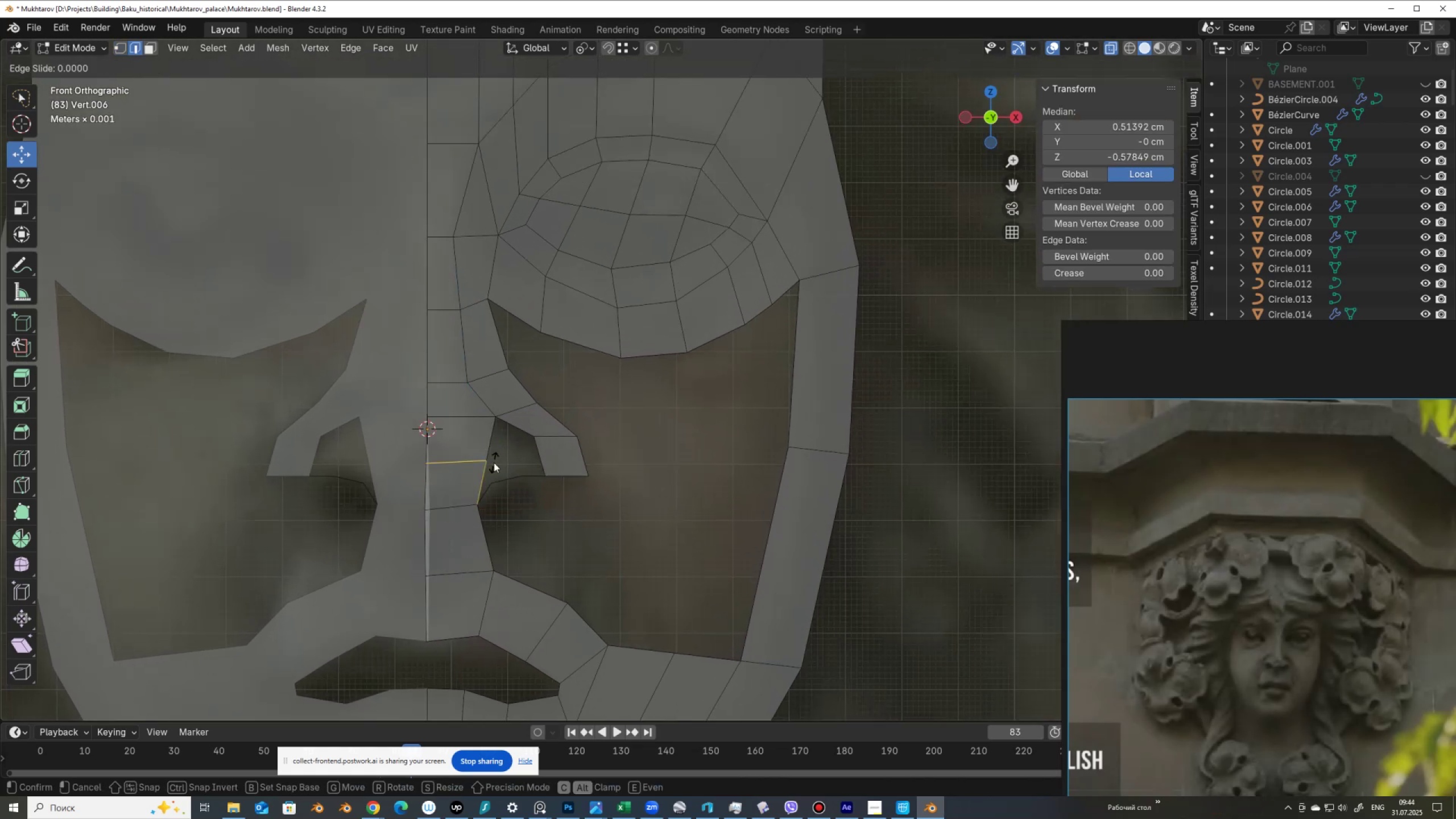 
key(R)
 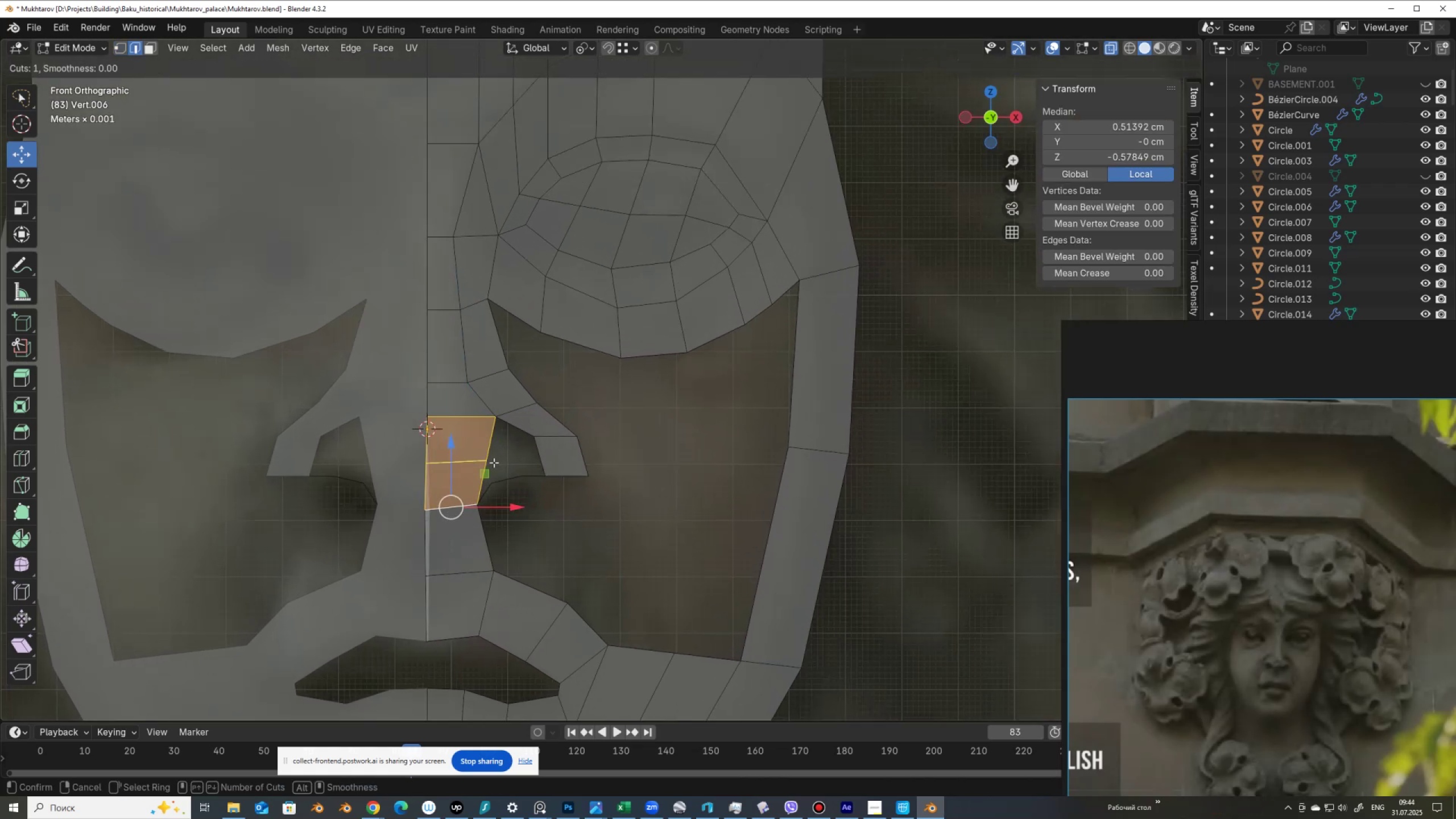 
left_click([494, 462])
 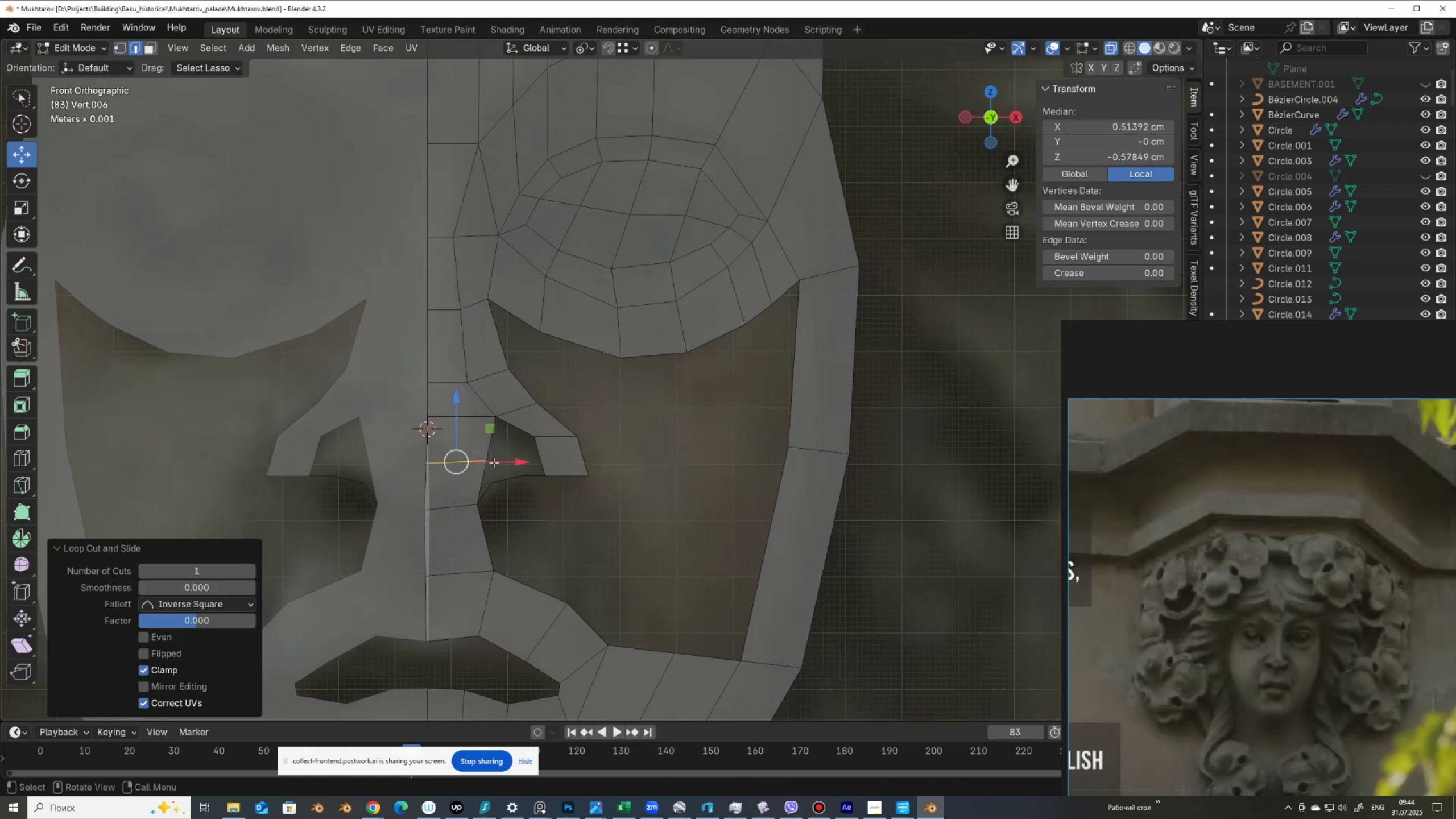 
right_click([494, 462])
 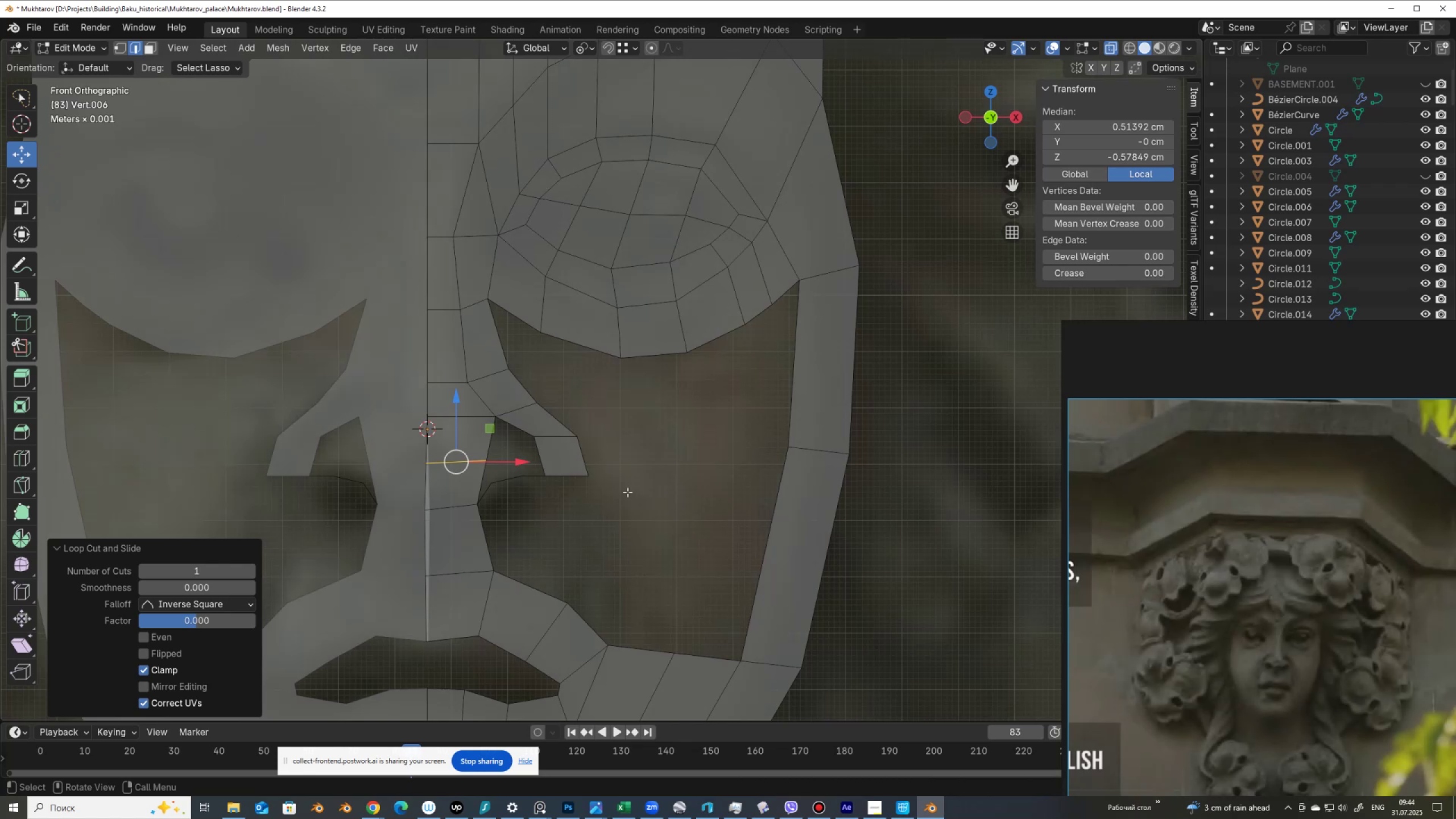 
left_click([521, 434])
 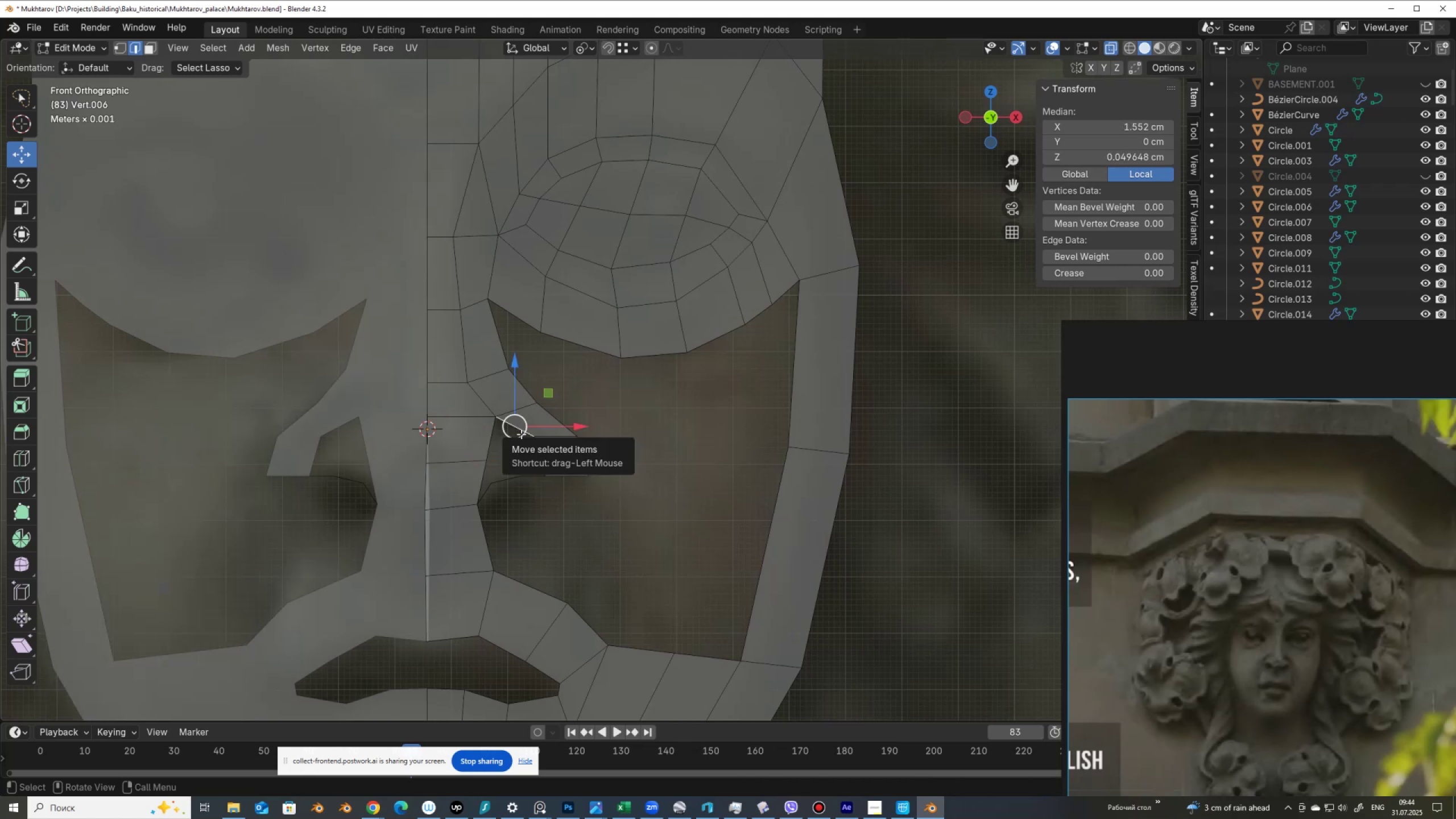 
key(F)
 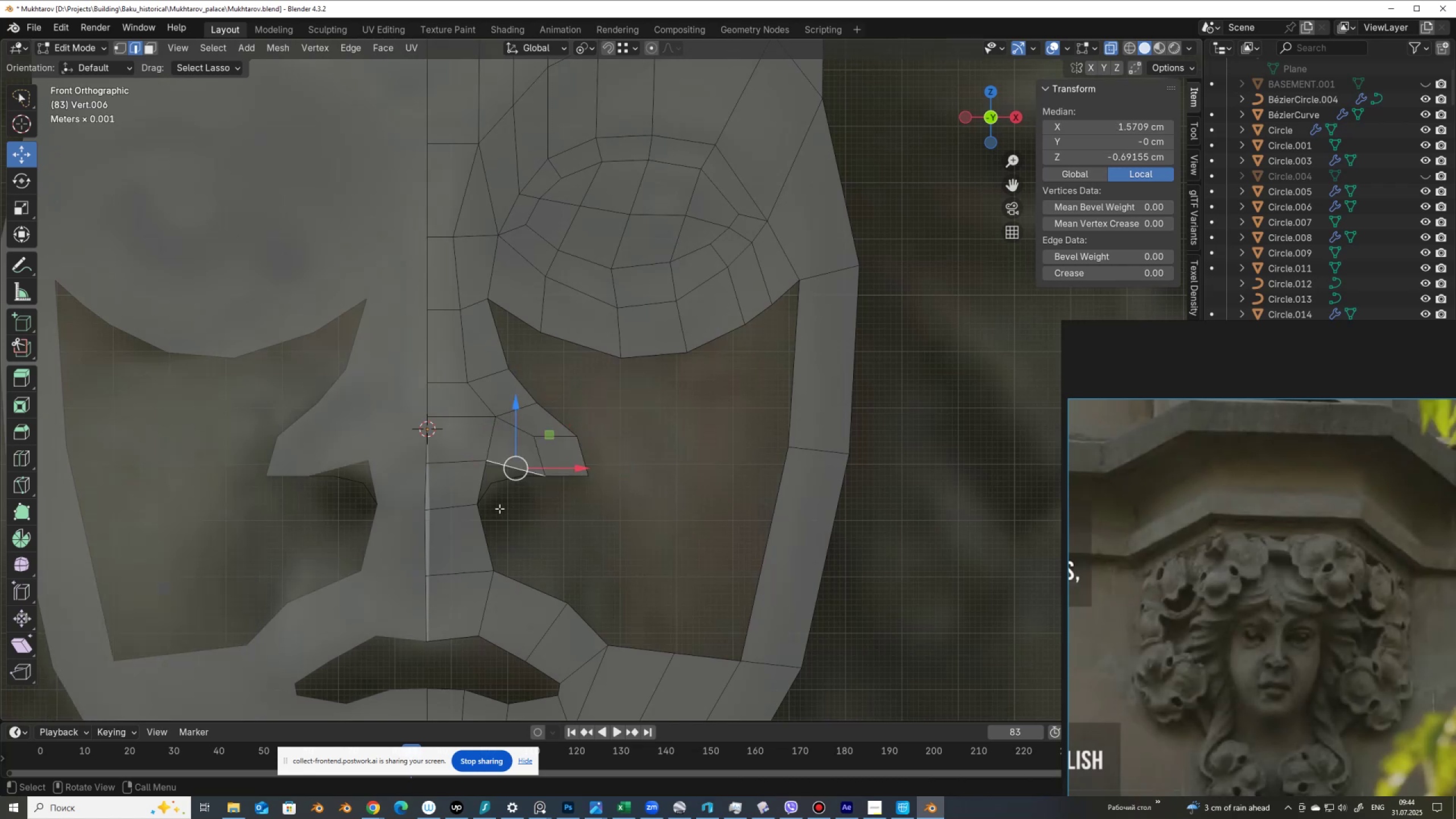 
key(1)
 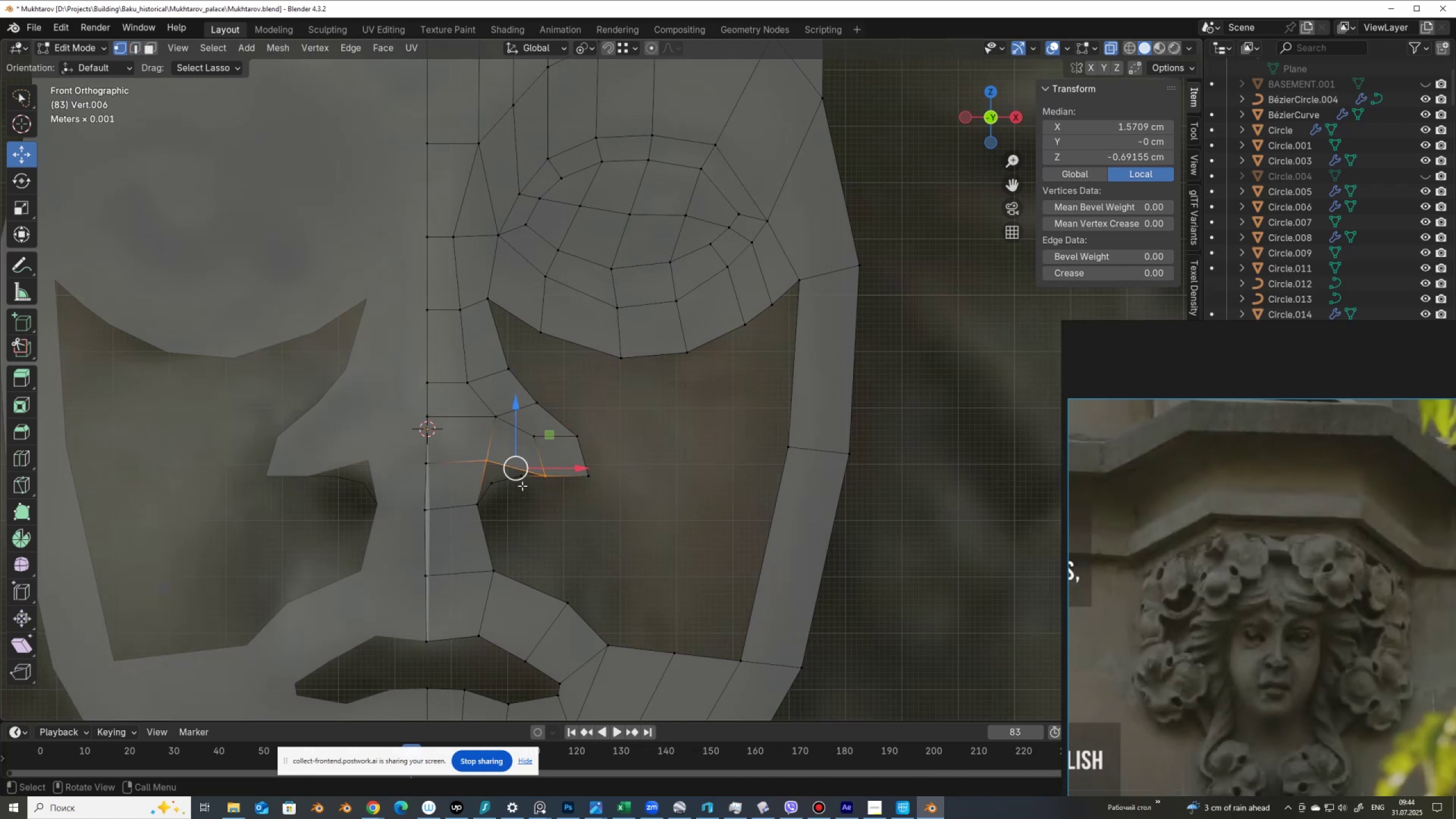 
left_click([522, 485])
 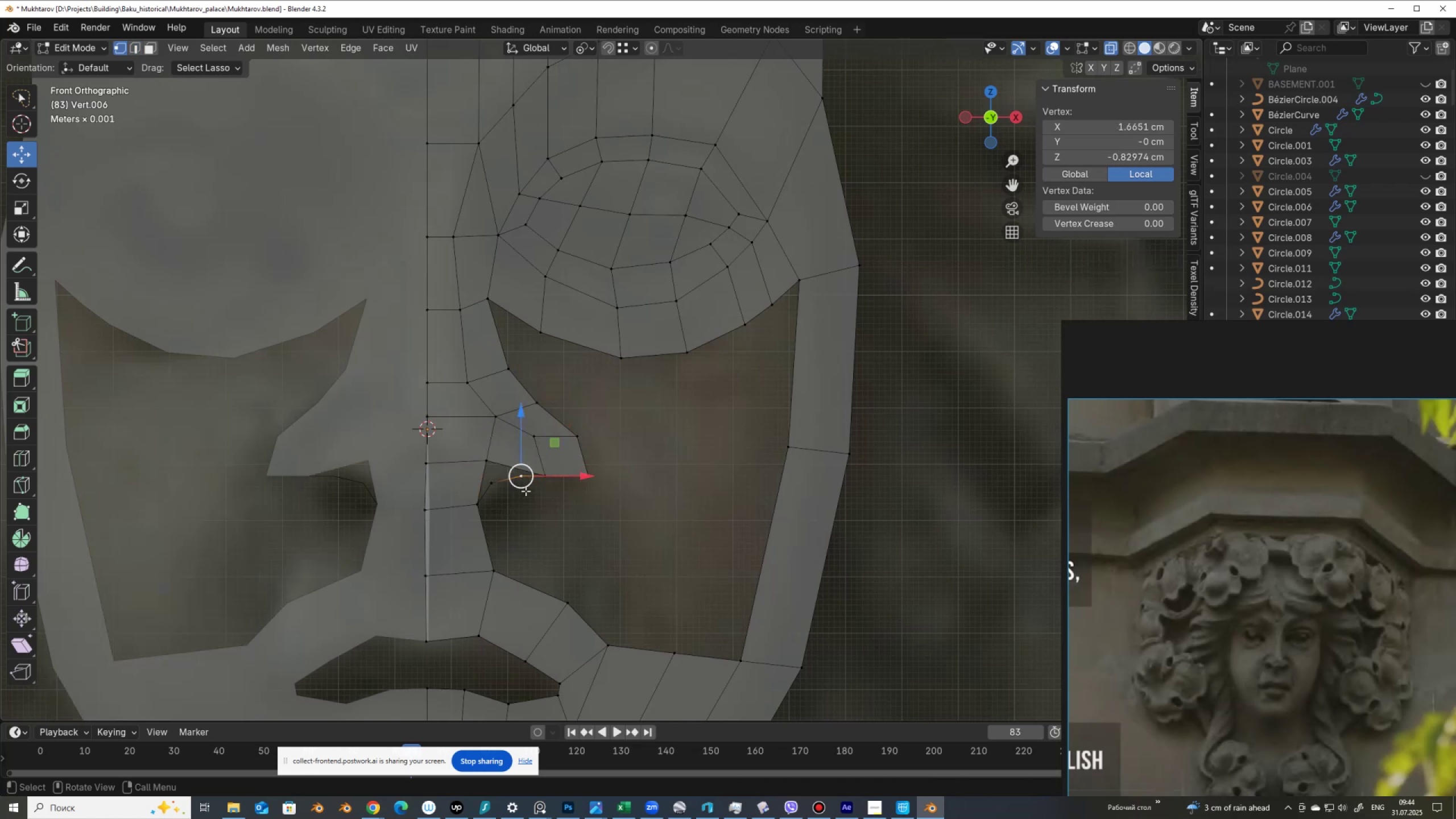 
key(Control+X)
 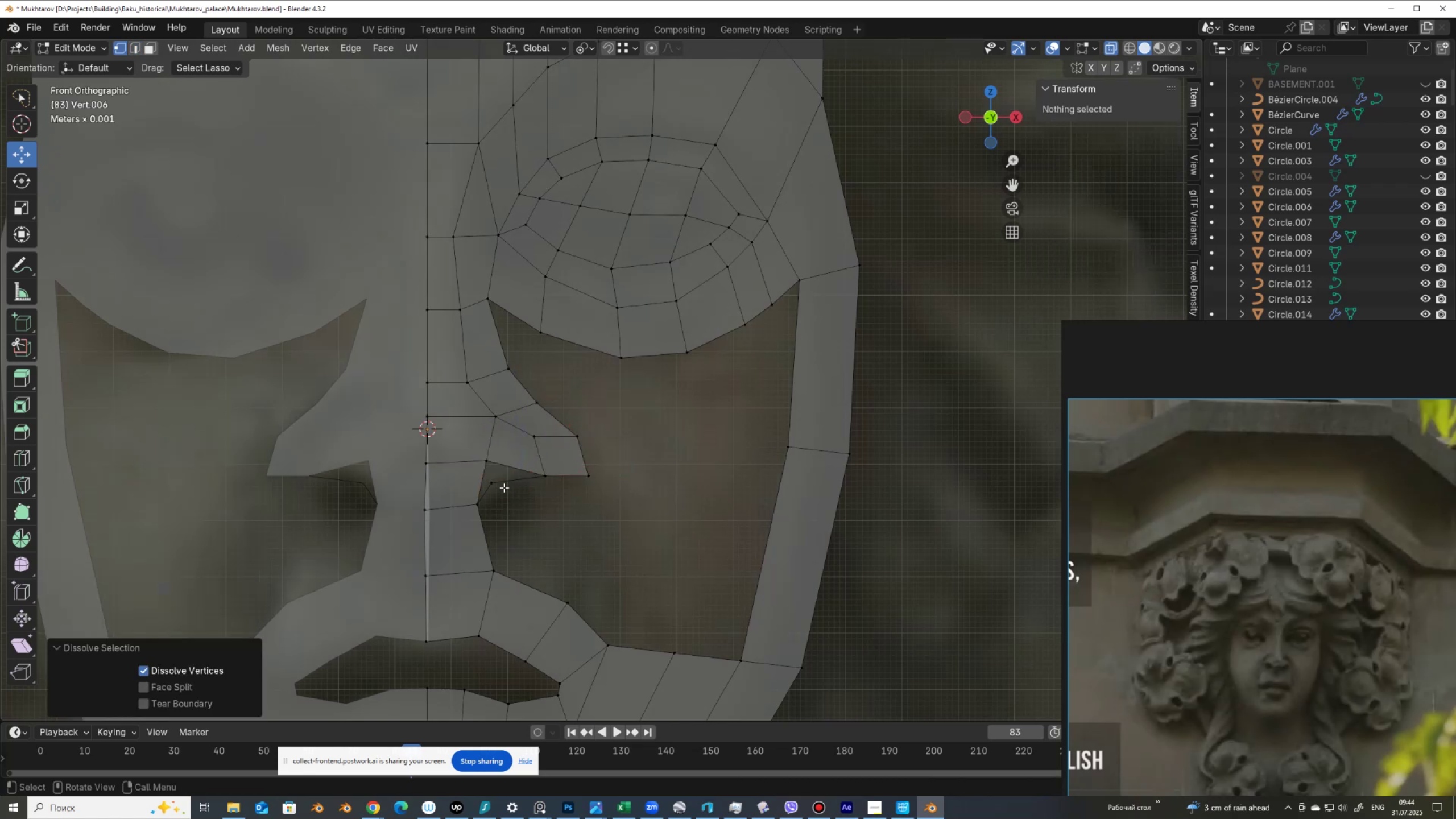 
left_click([504, 487])
 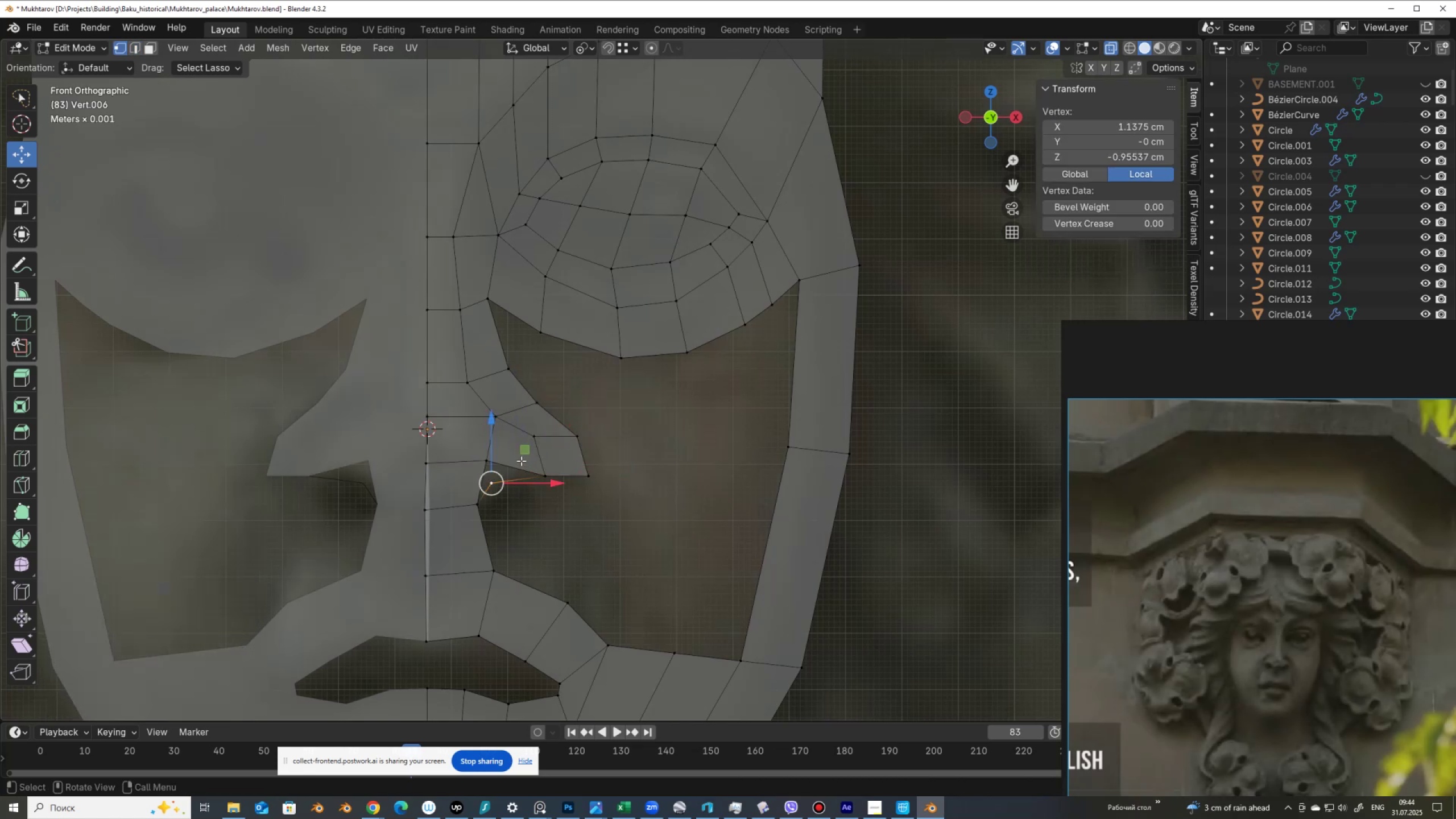 
left_click_drag(start_coordinate=[525, 454], to_coordinate=[536, 460])
 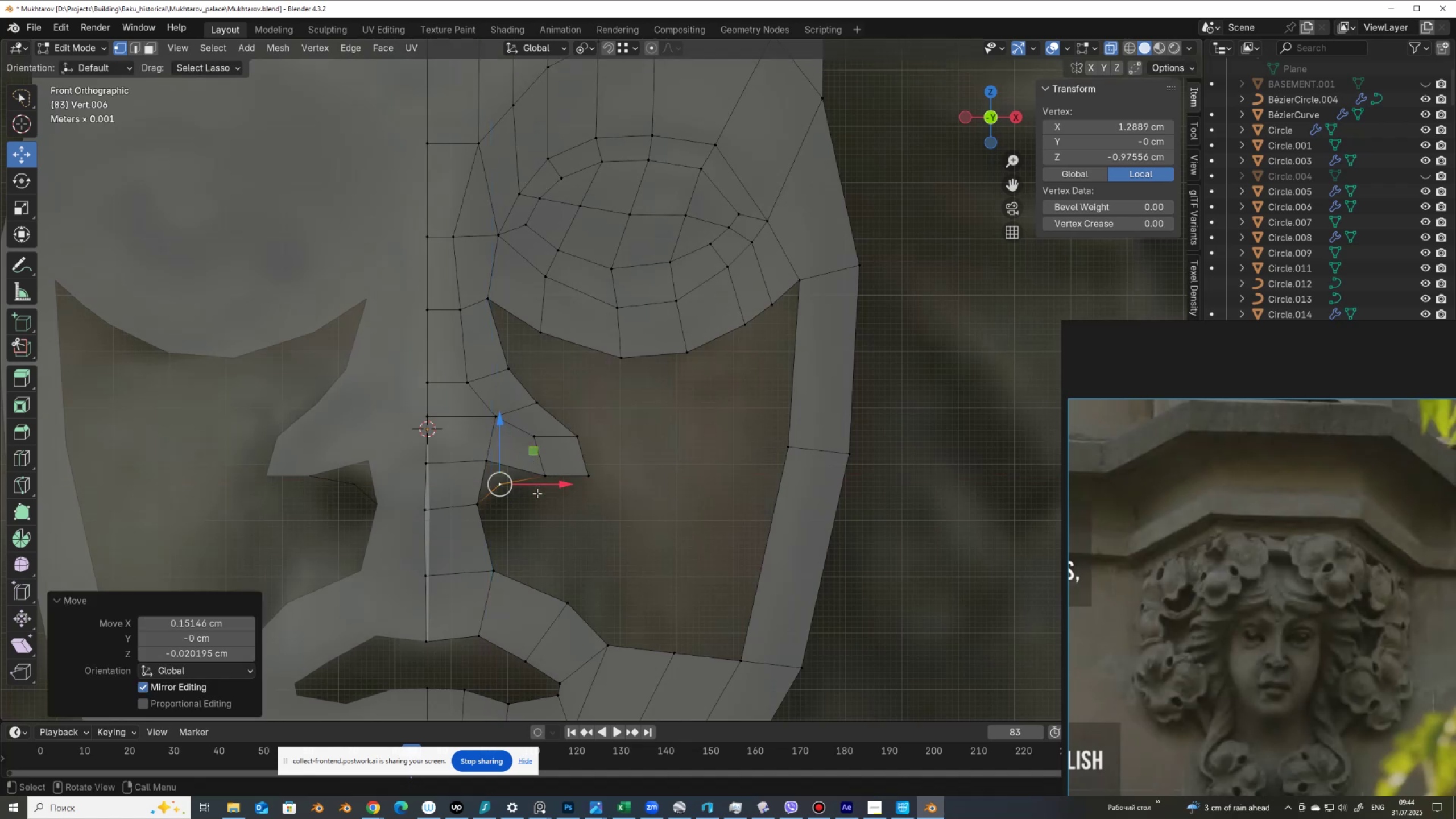 
hold_key(key=ShiftLeft, duration=1.26)
left_click([541, 478])
 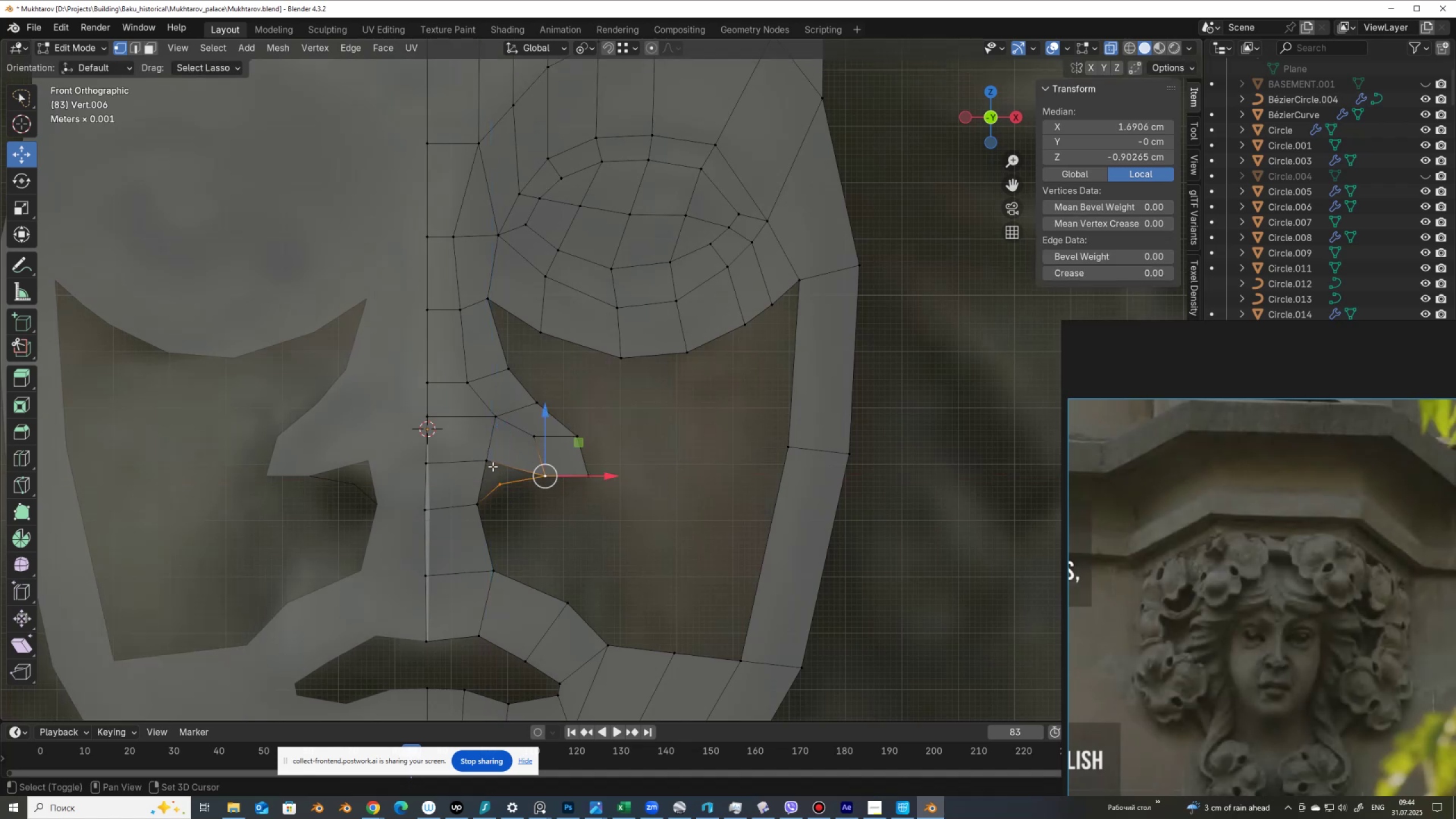 
left_click([493, 466])
 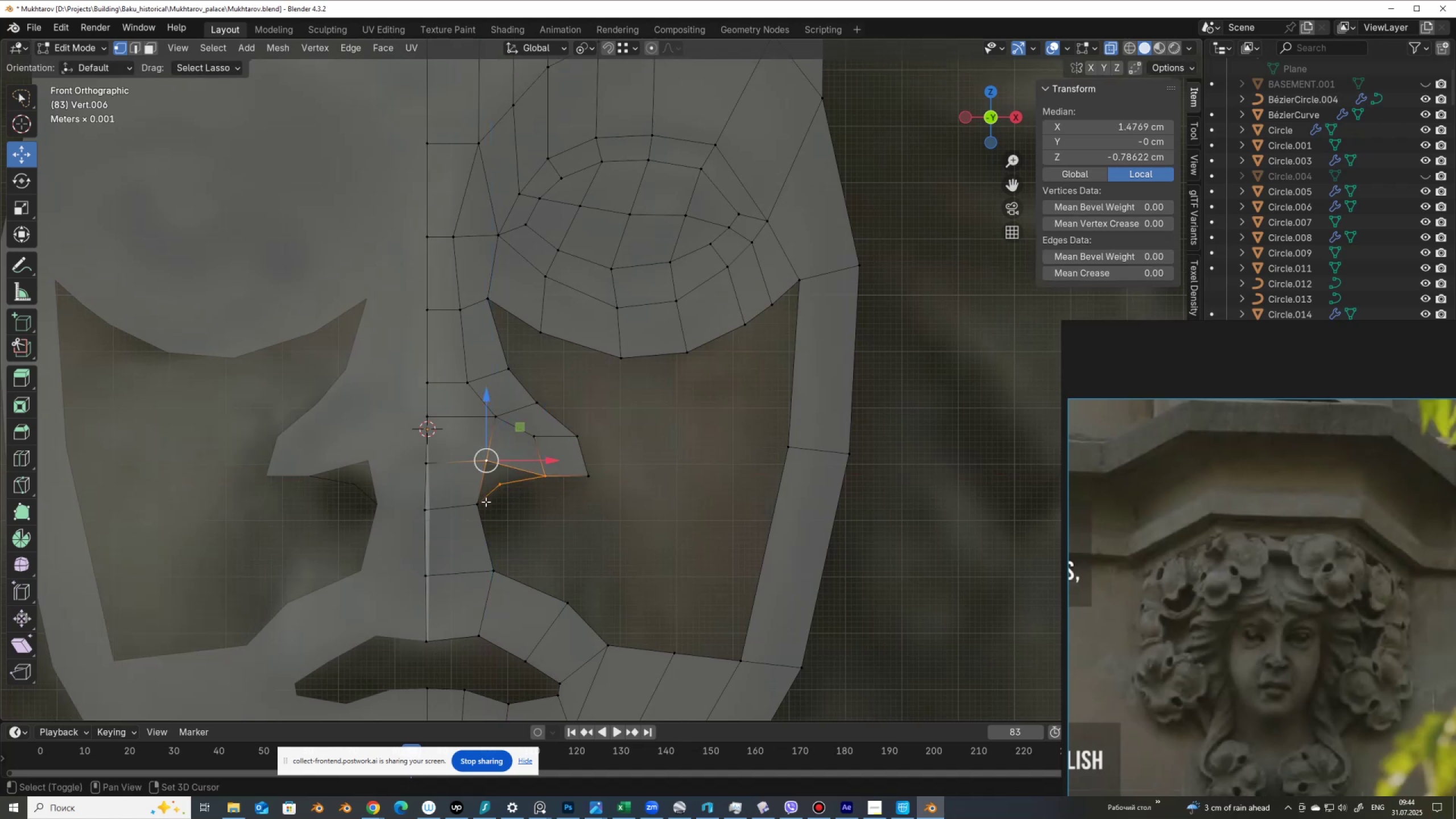 
double_click([486, 502])
 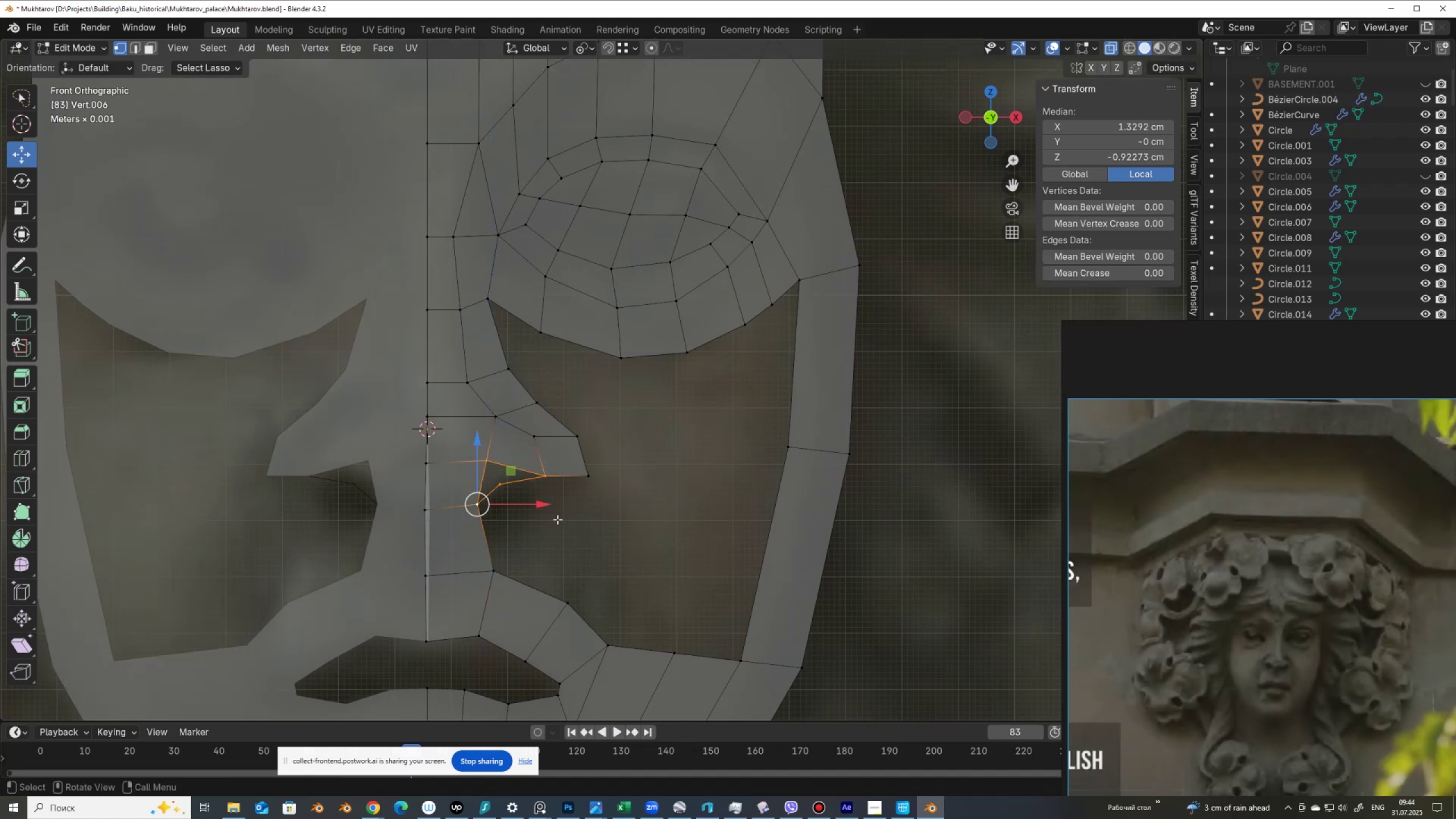 
key(F)
 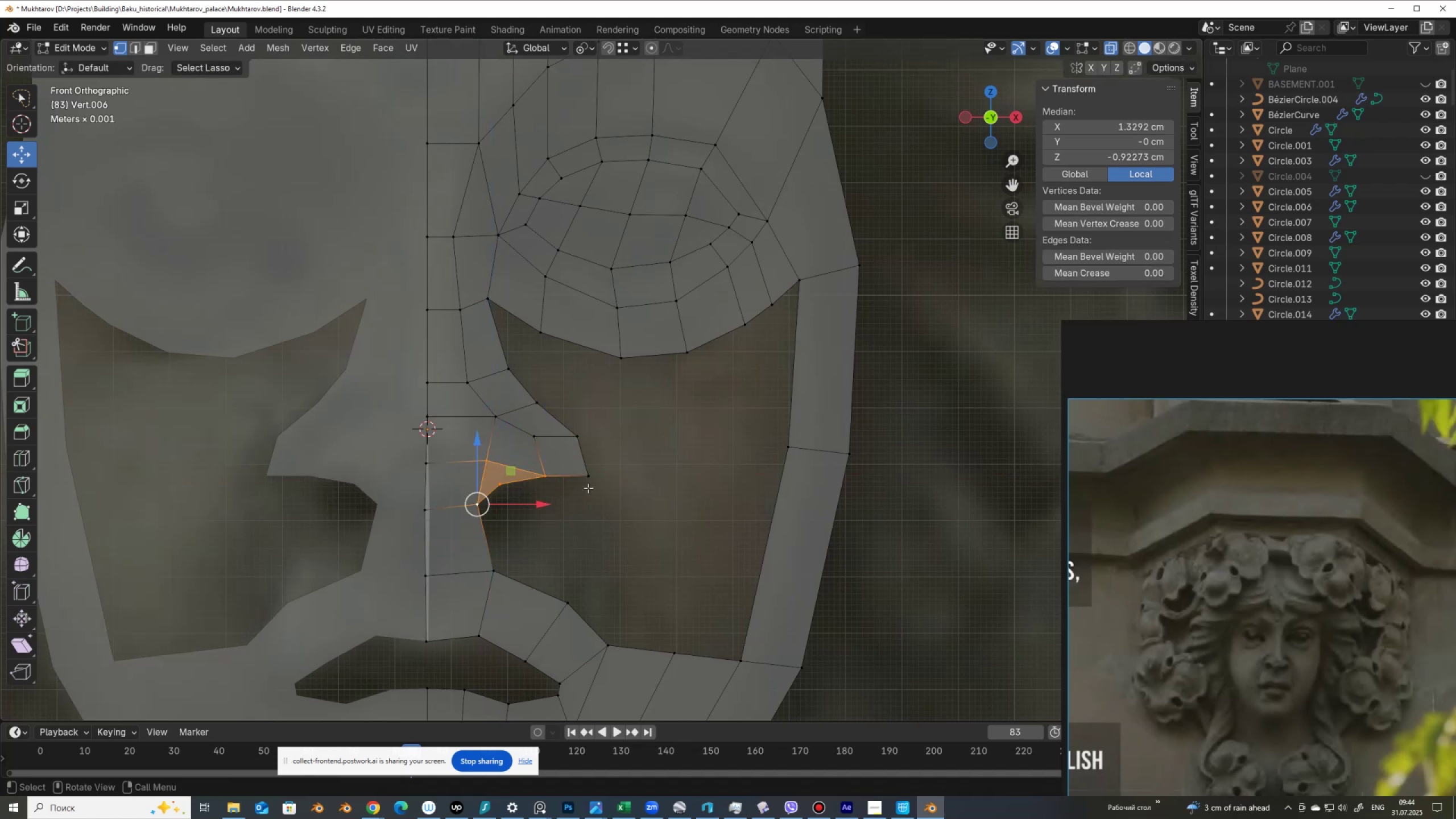 
scroll: coordinate [595, 481], scroll_direction: down, amount: 3.0
 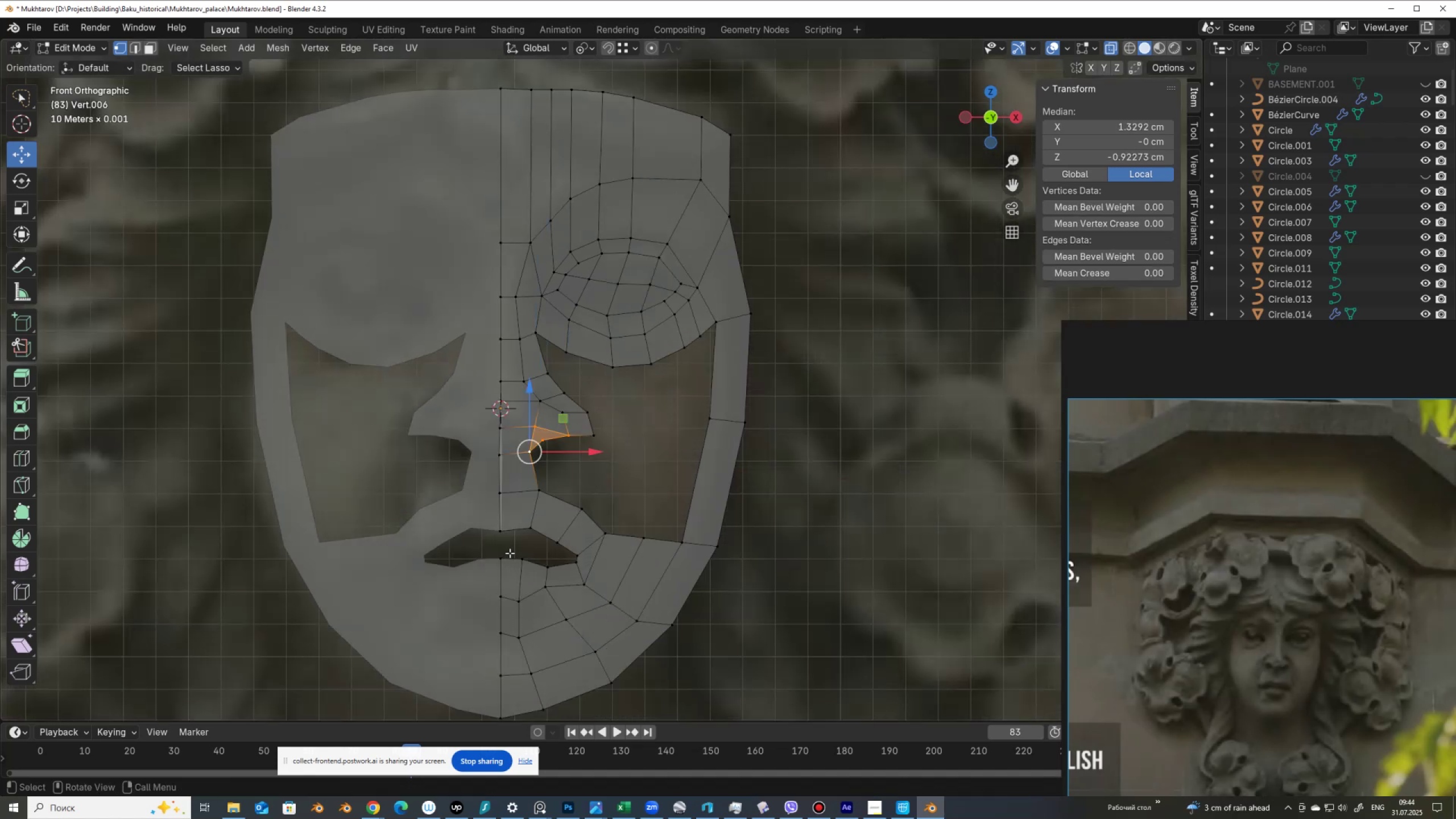 
key(2)
 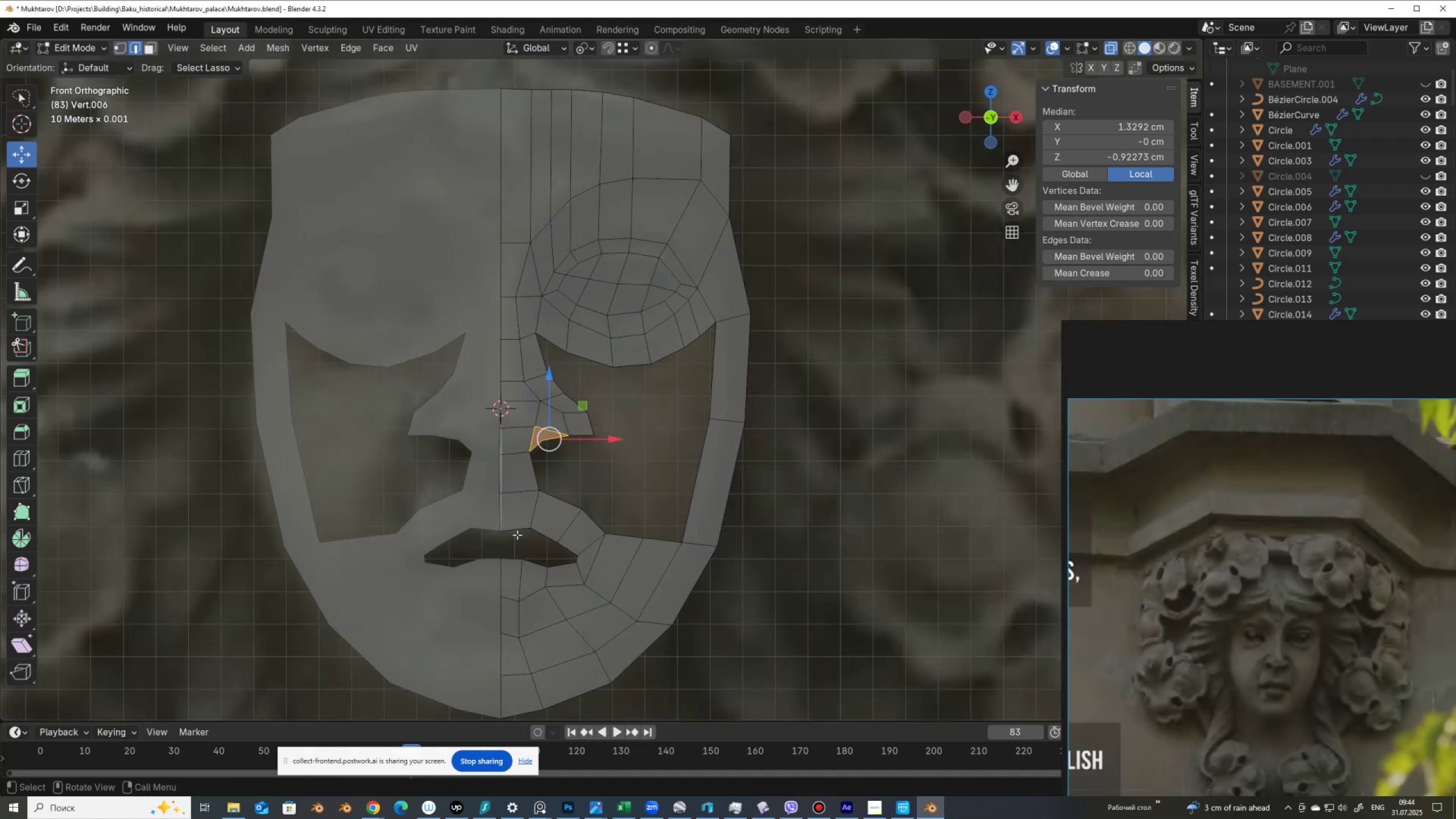 
left_click([517, 535])
 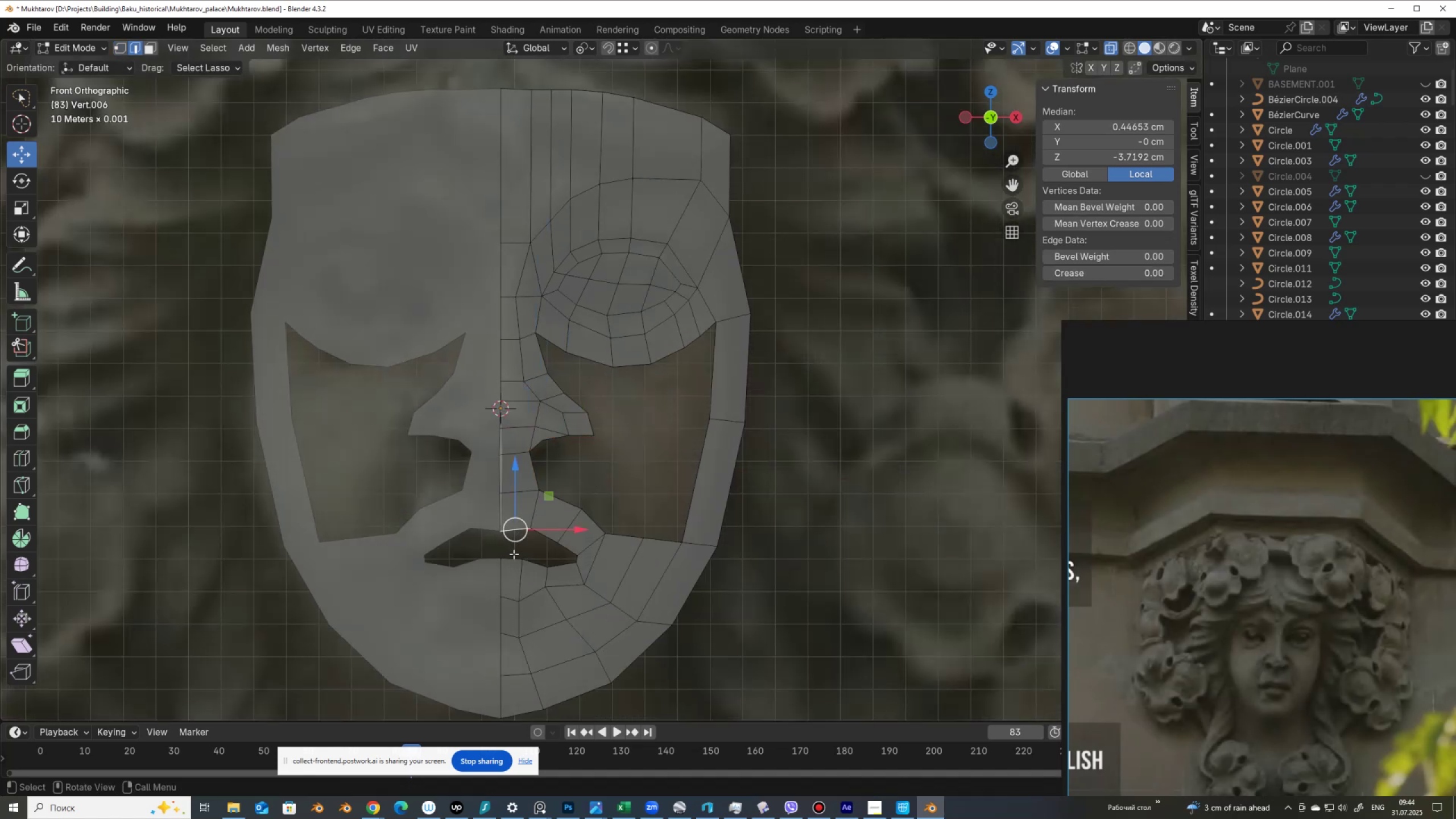 
key(Shift+ShiftLeft)
 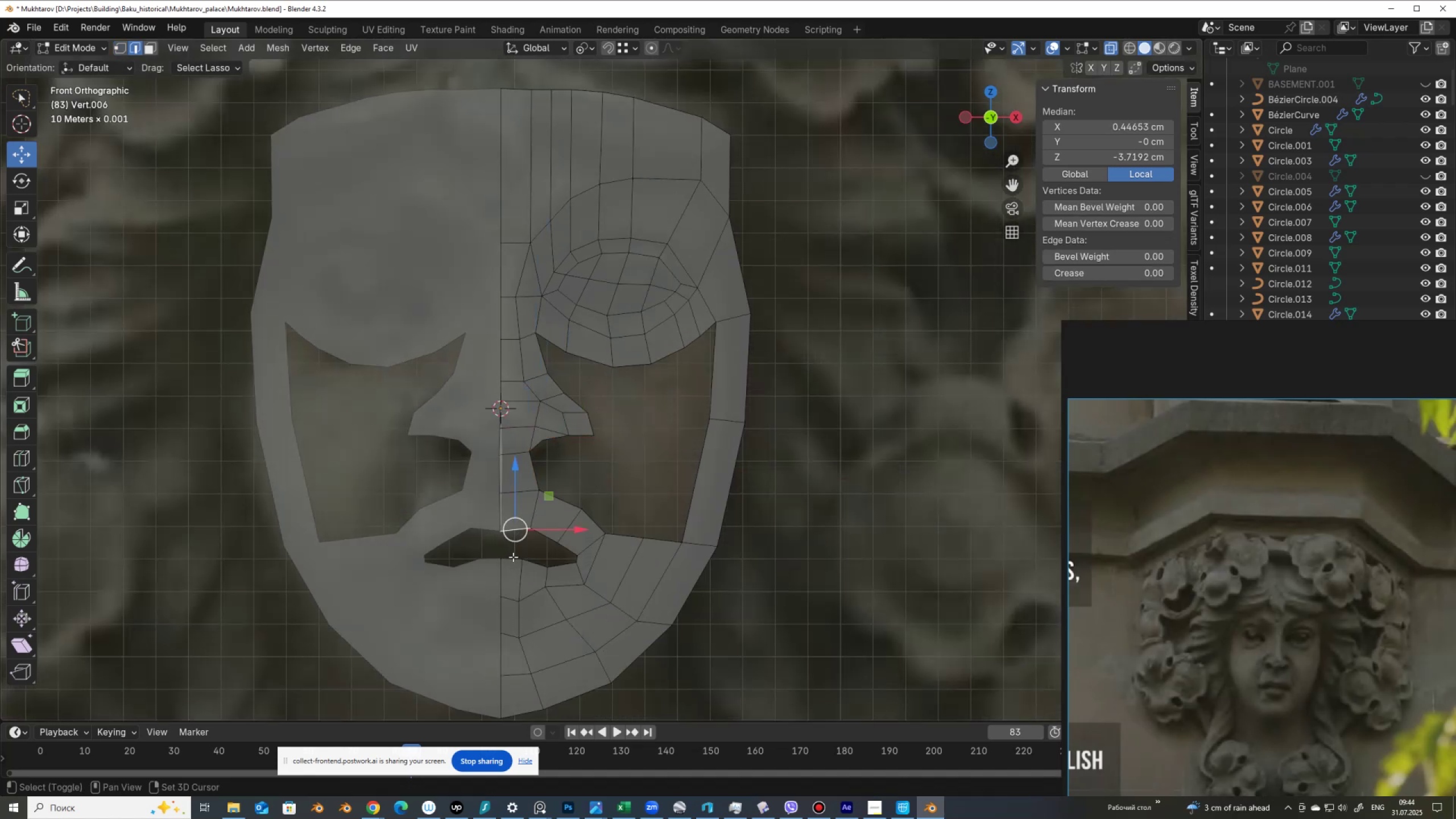 
left_click([513, 557])
 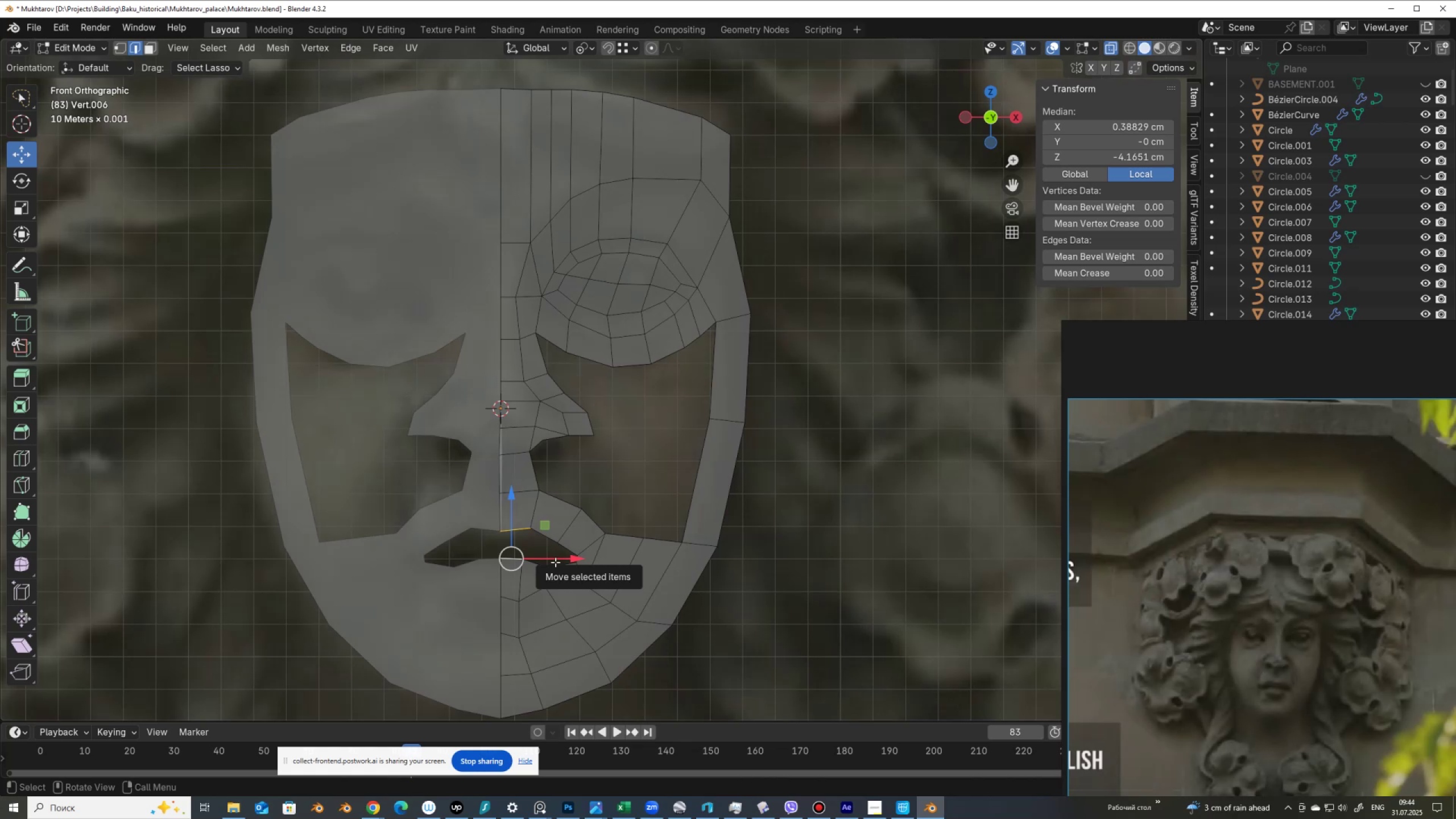 
key(F)
 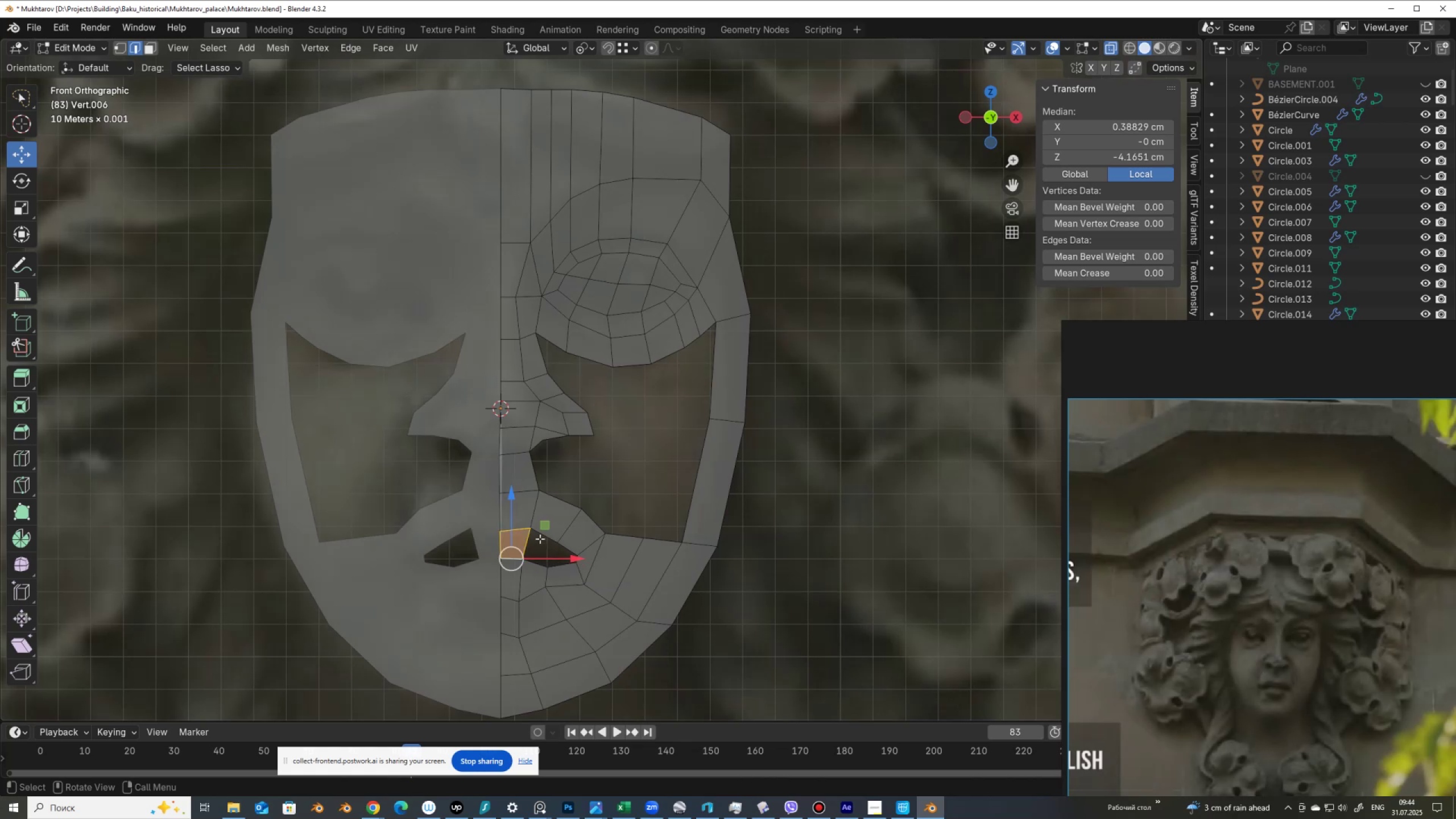 
left_click([531, 540])
 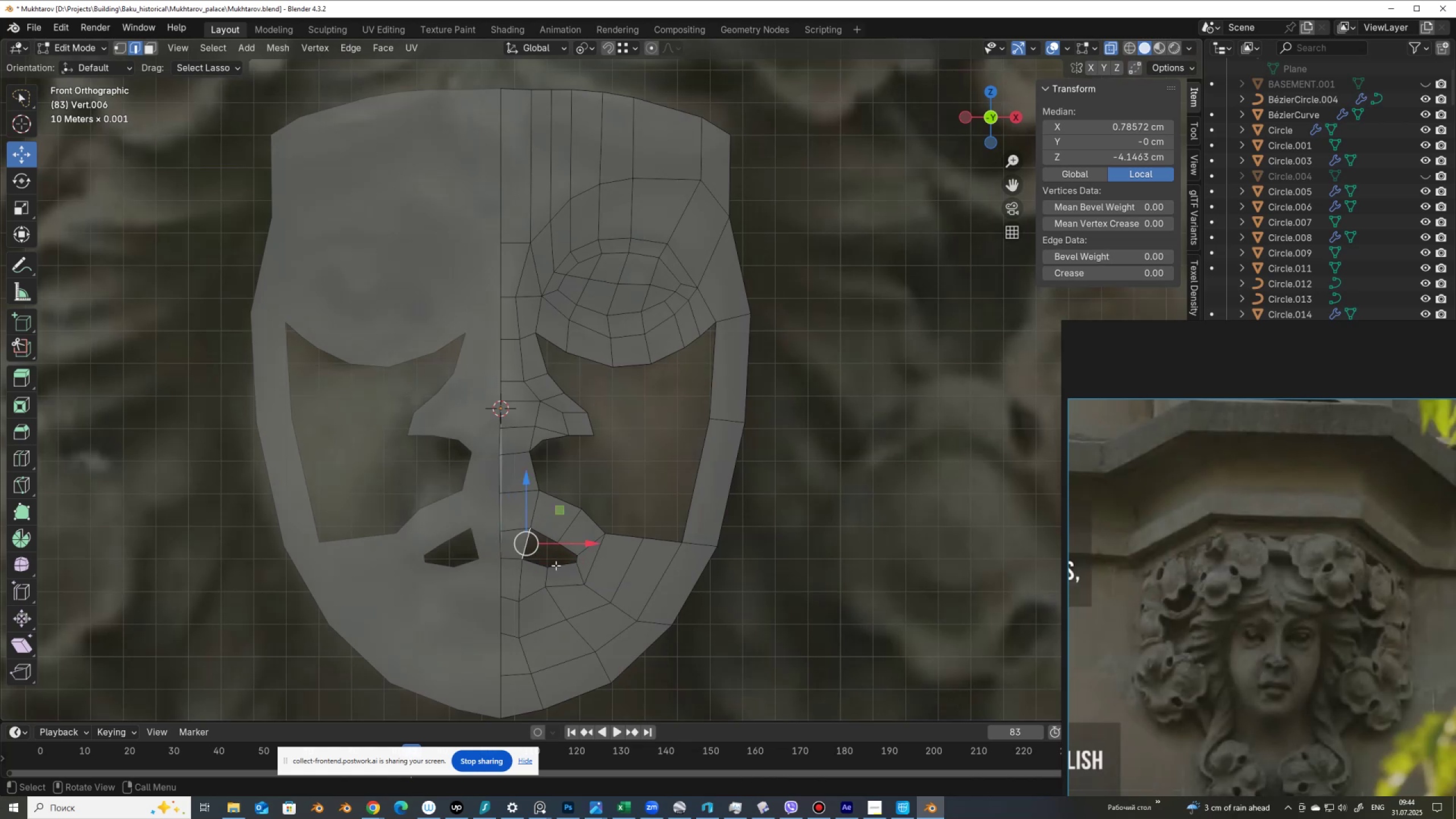 
type(ff)
 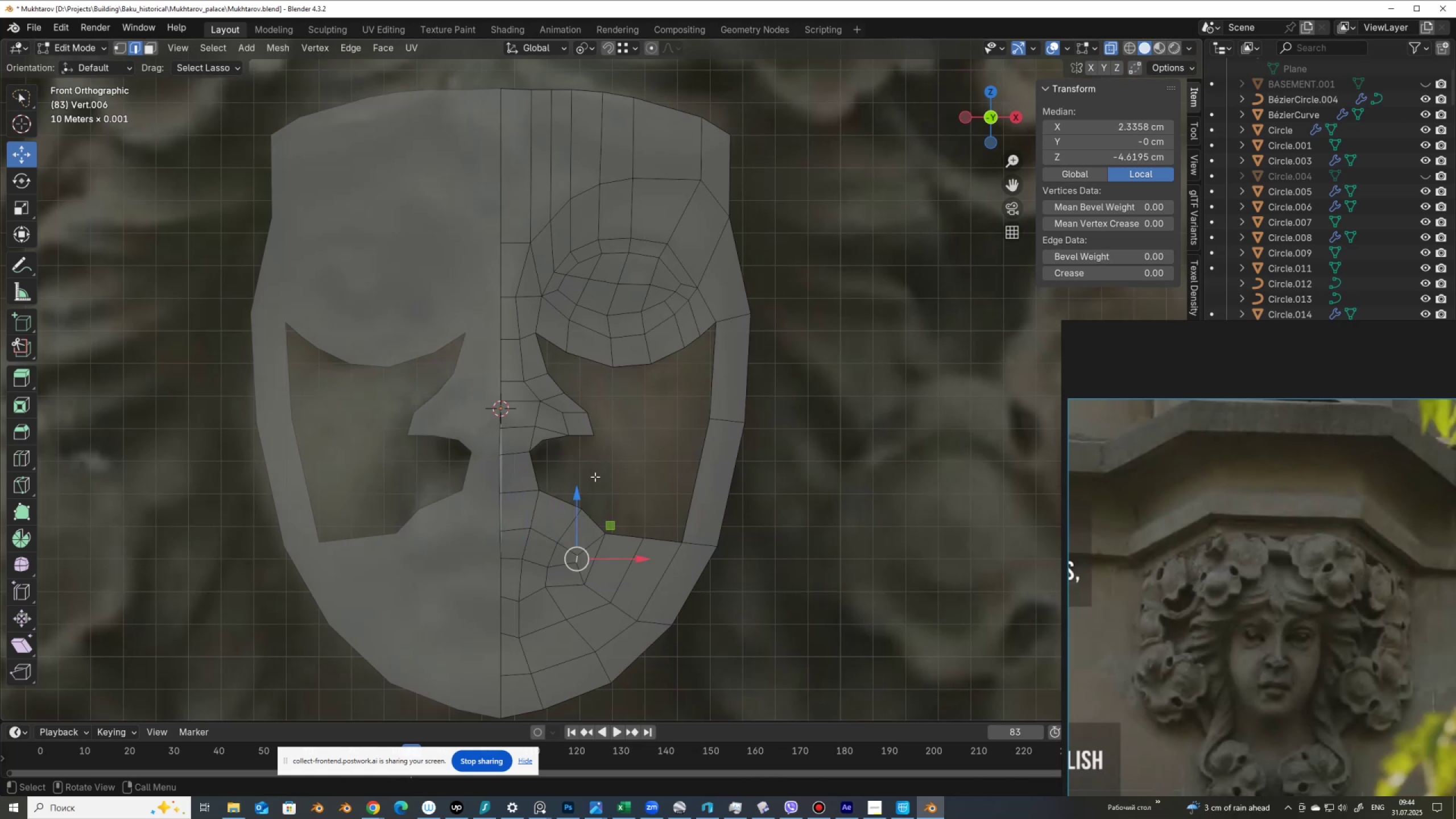 
mouse_move([597, 491])
 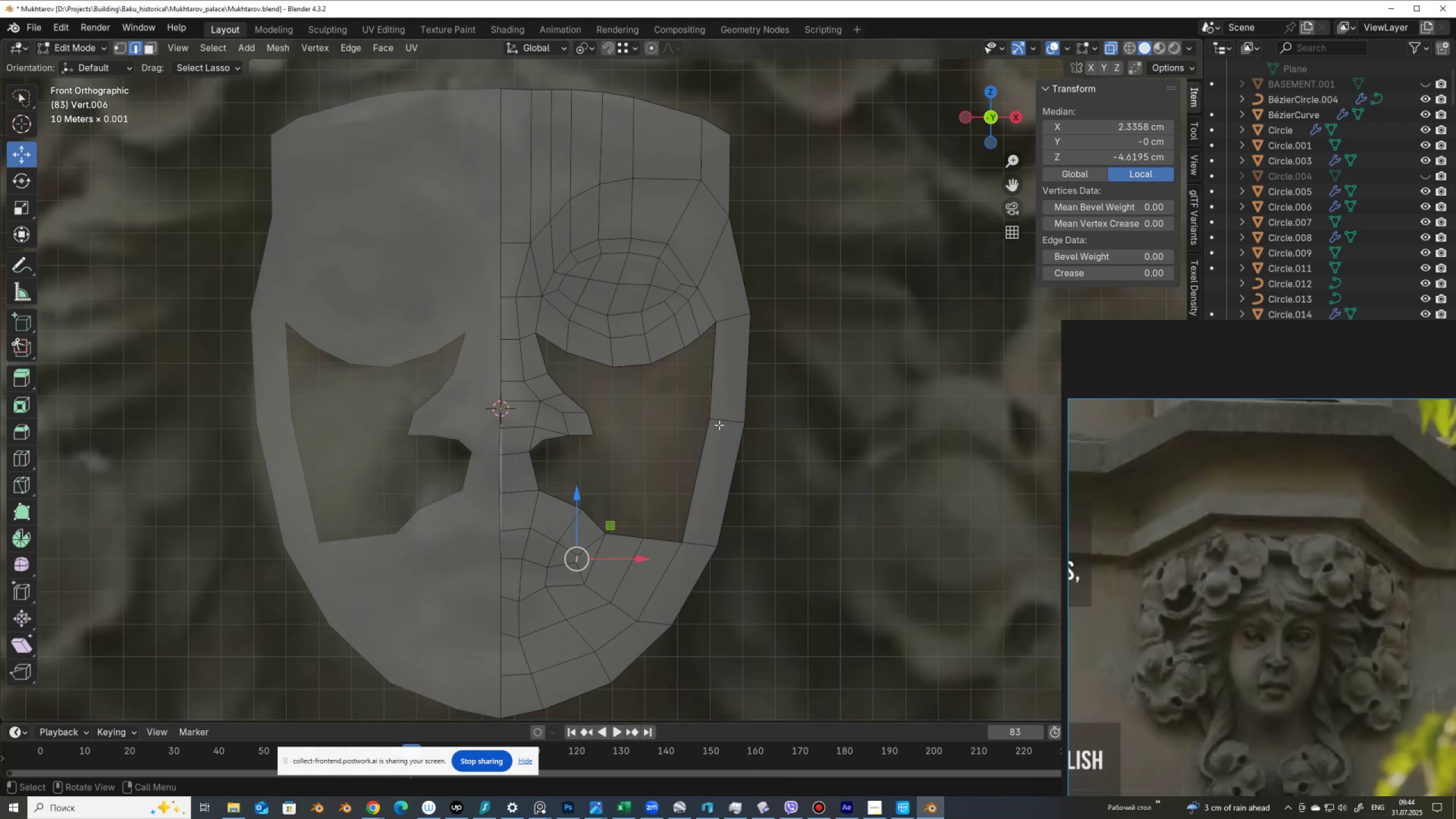 
left_click([719, 424])
 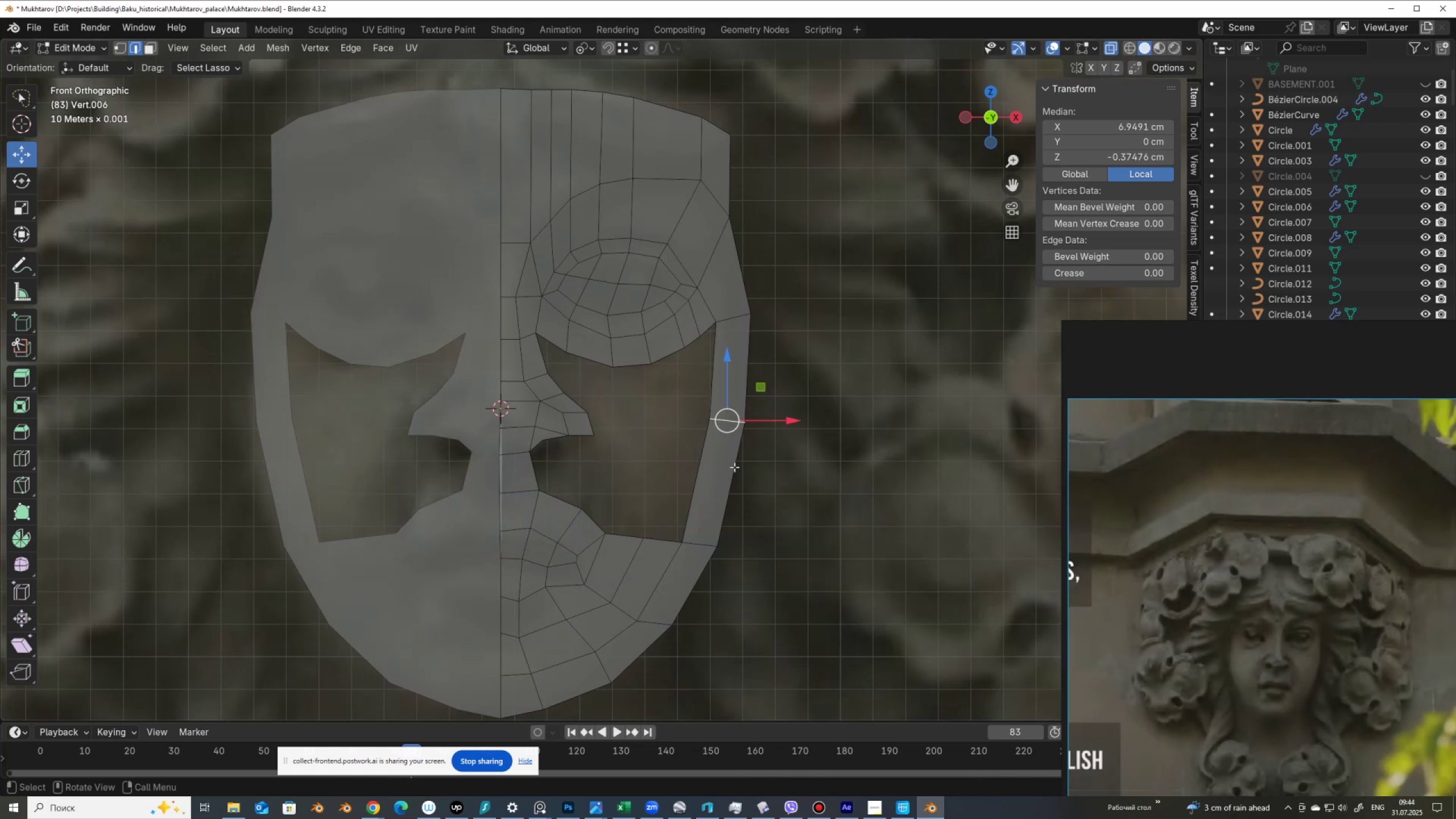 
key(Control+B)
 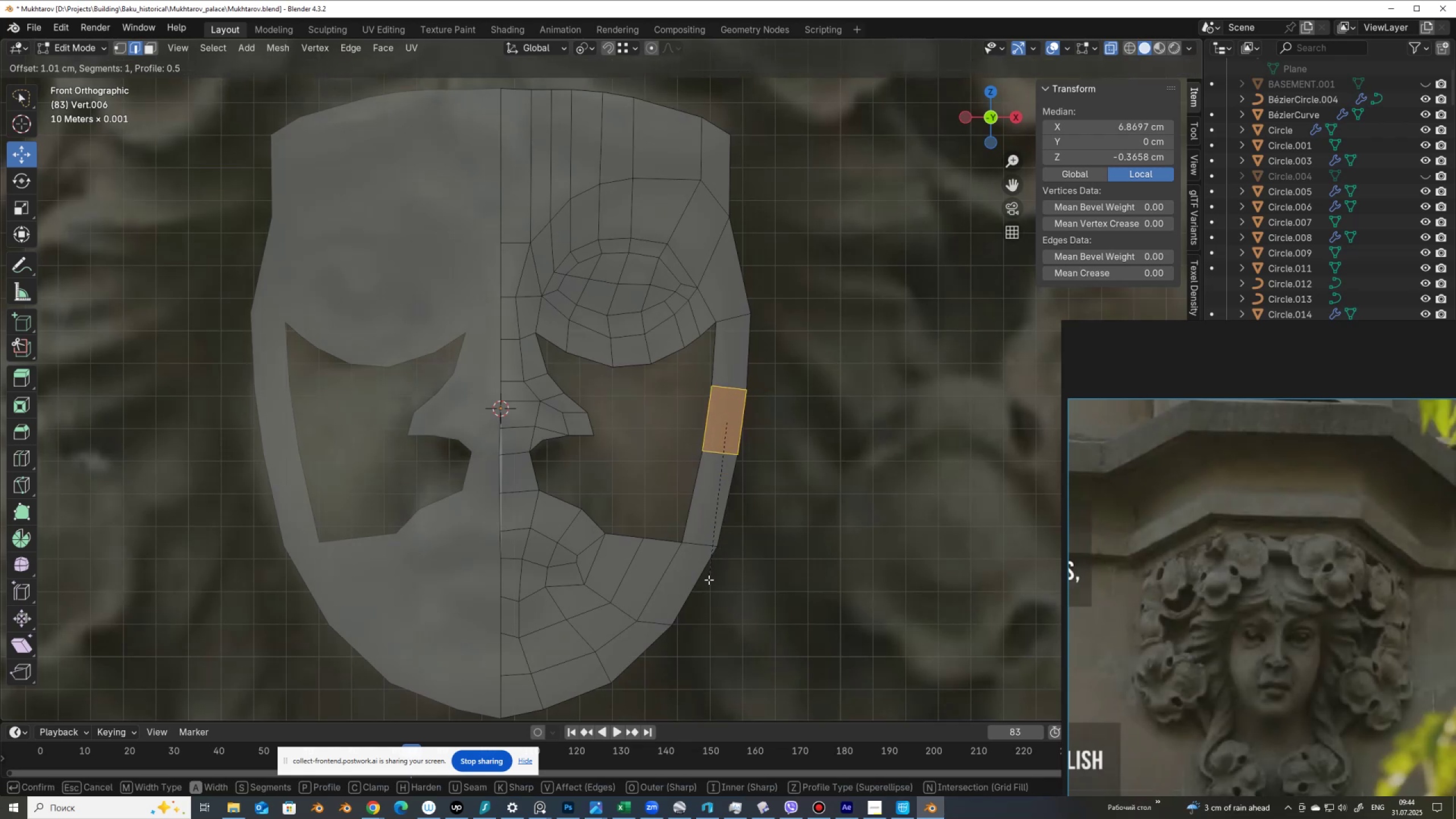 
left_click([709, 580])
 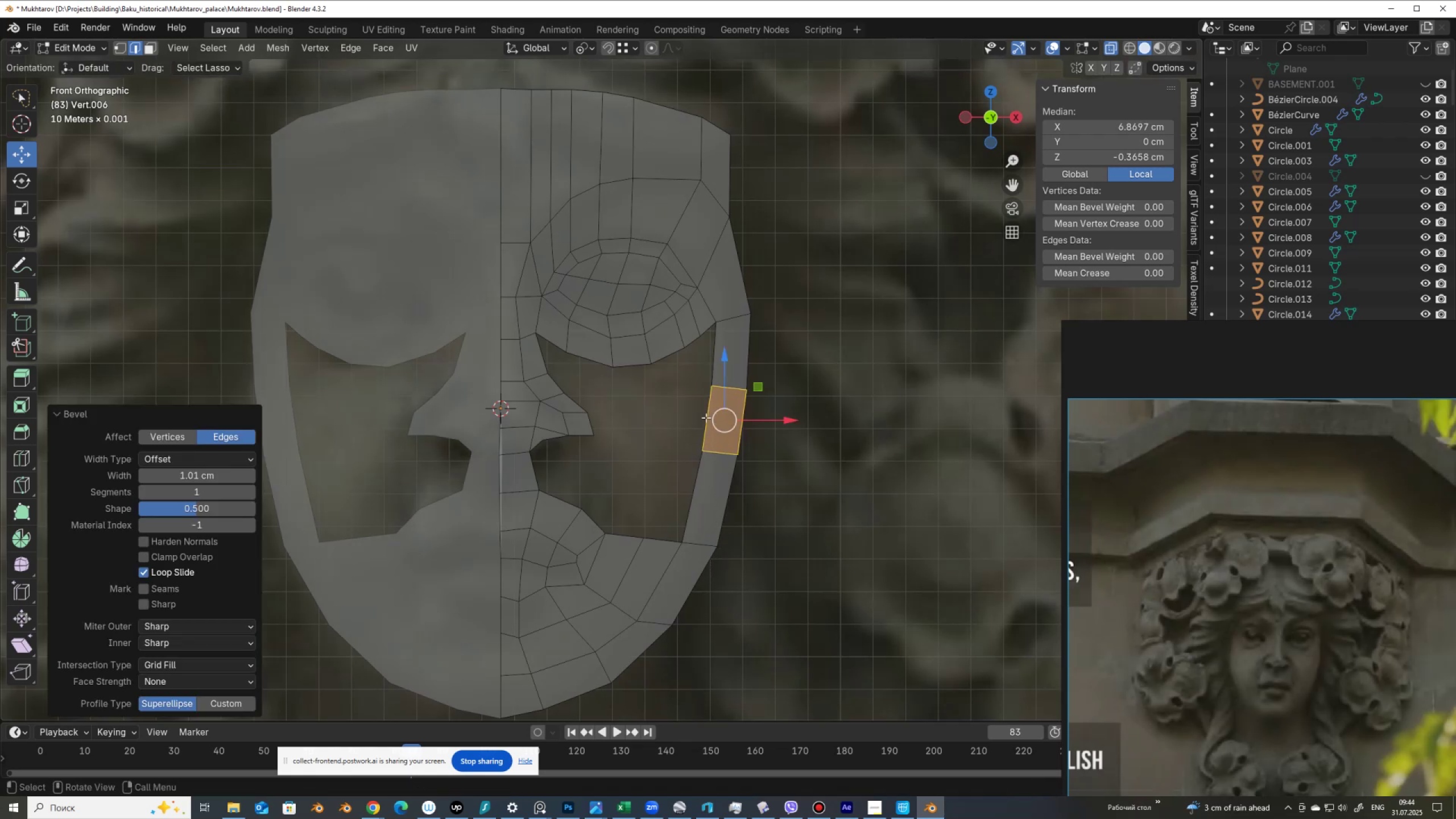 
left_click([706, 417])
 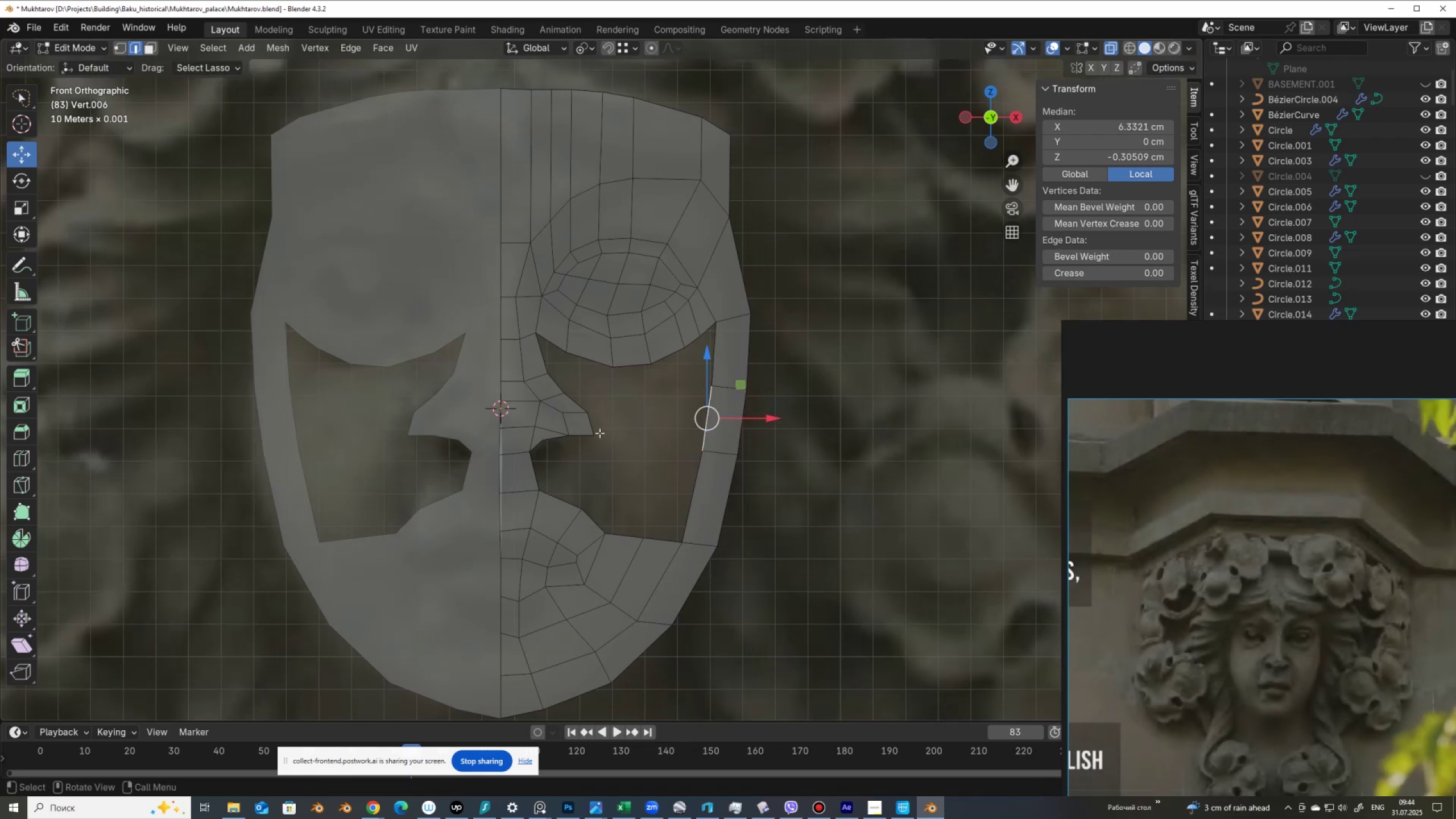 
hold_key(key=ShiftLeft, duration=0.34)
left_click([596, 429])
 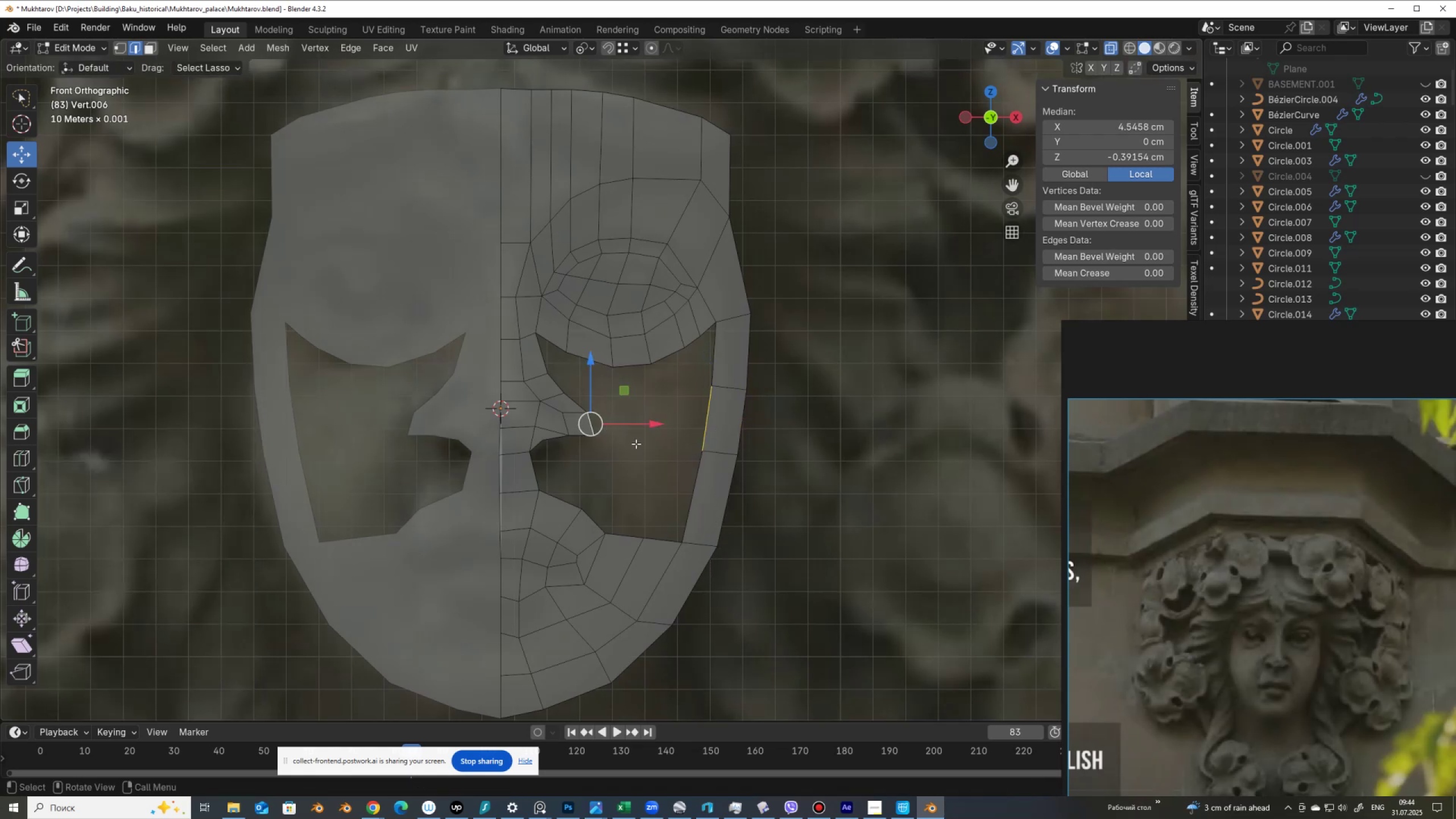 
key(F)
 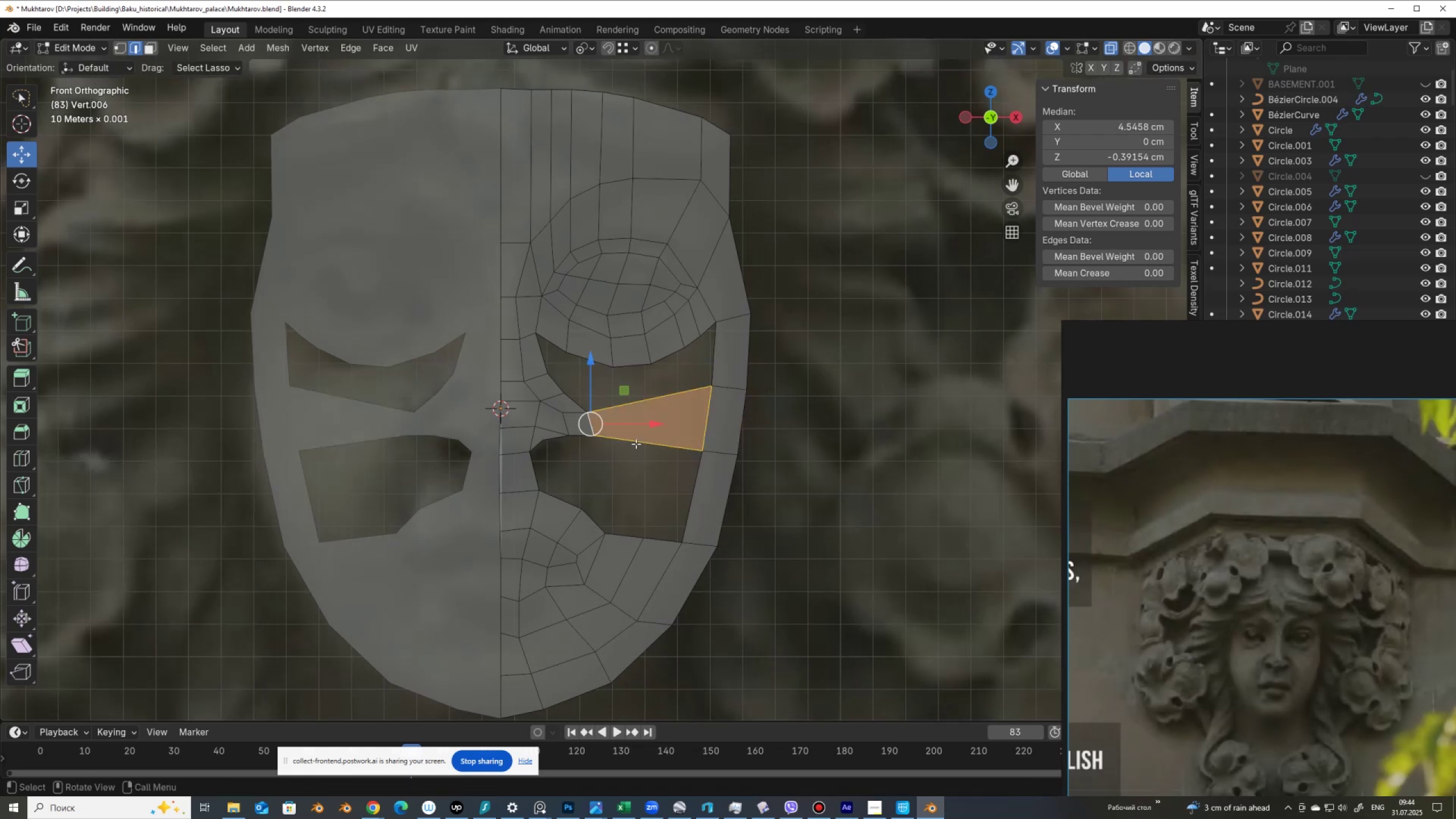 
hold_key(key=ControlLeft, duration=1.5)
 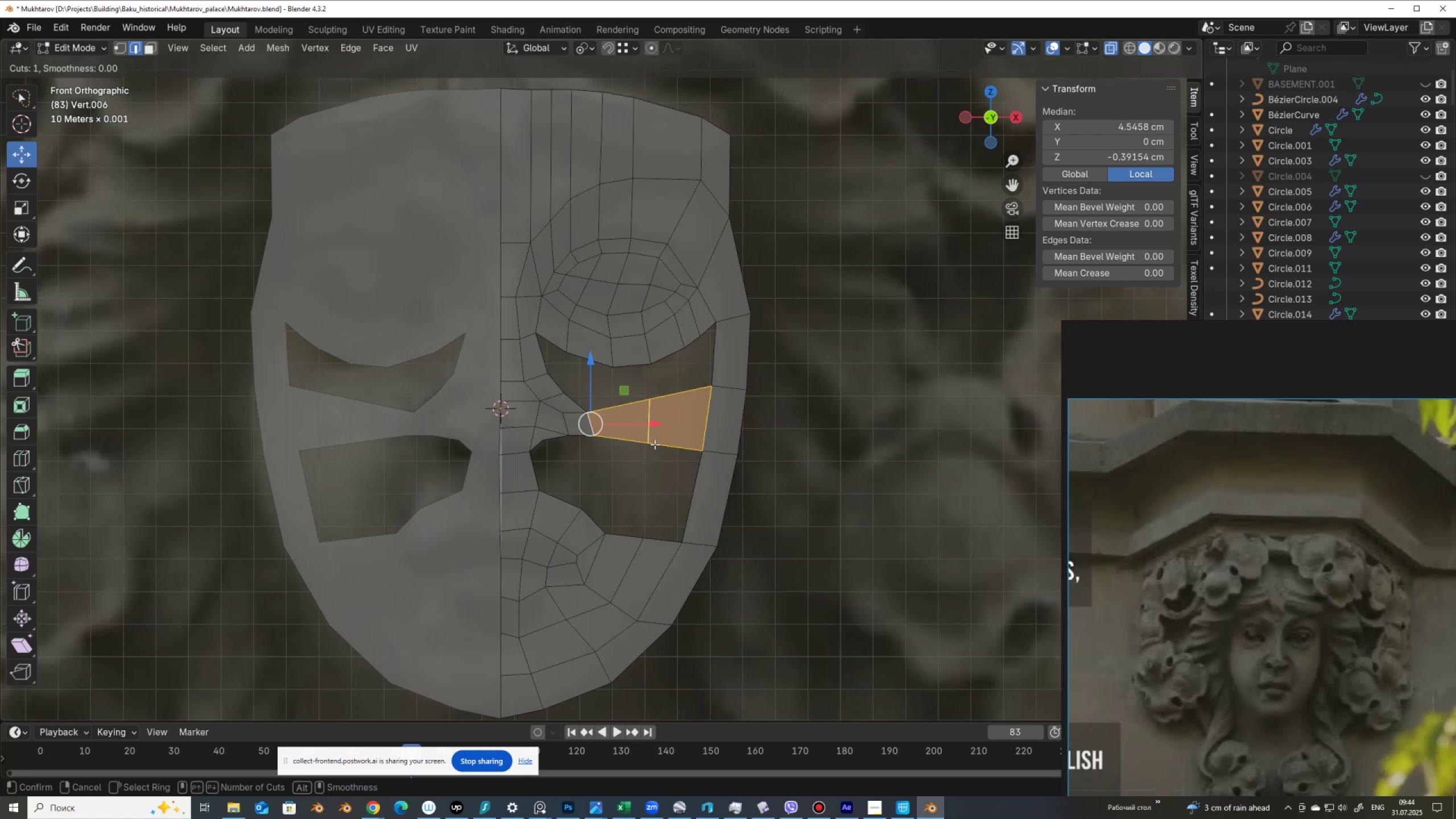 
key(Control+R)
 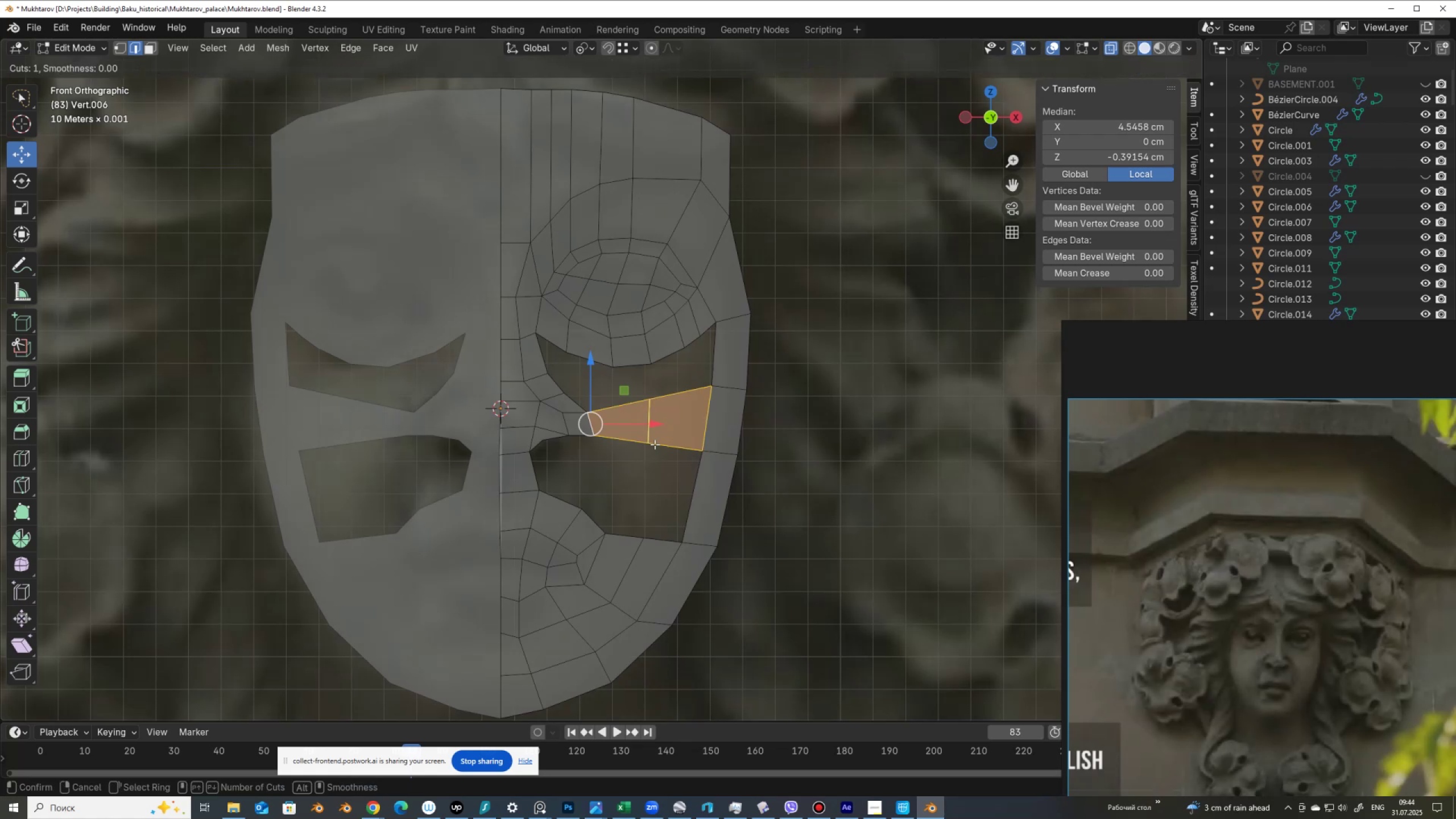 
scroll: coordinate [655, 444], scroll_direction: up, amount: 1.0
 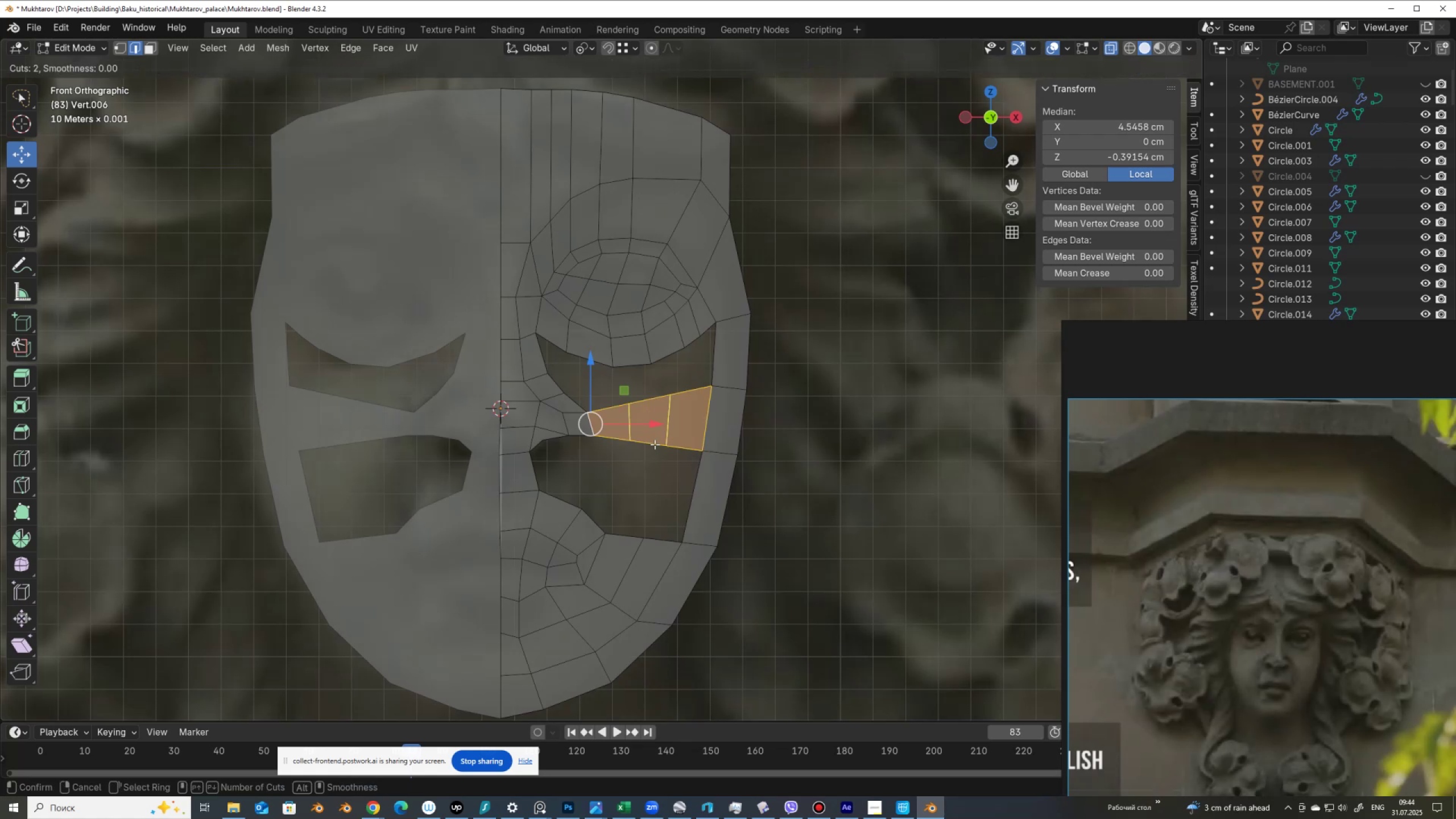 
wait(5.49)
 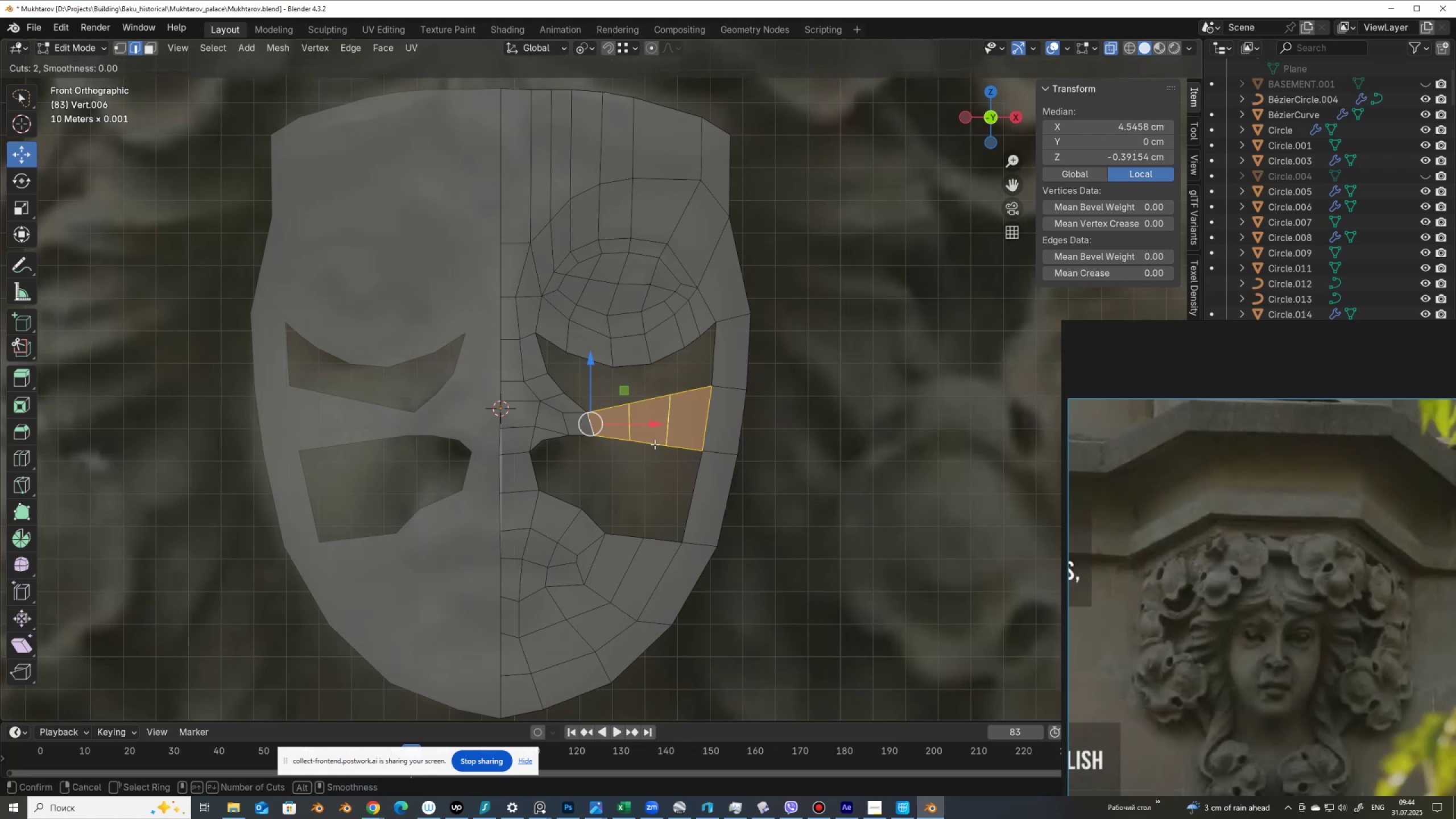 
left_click([655, 444])
 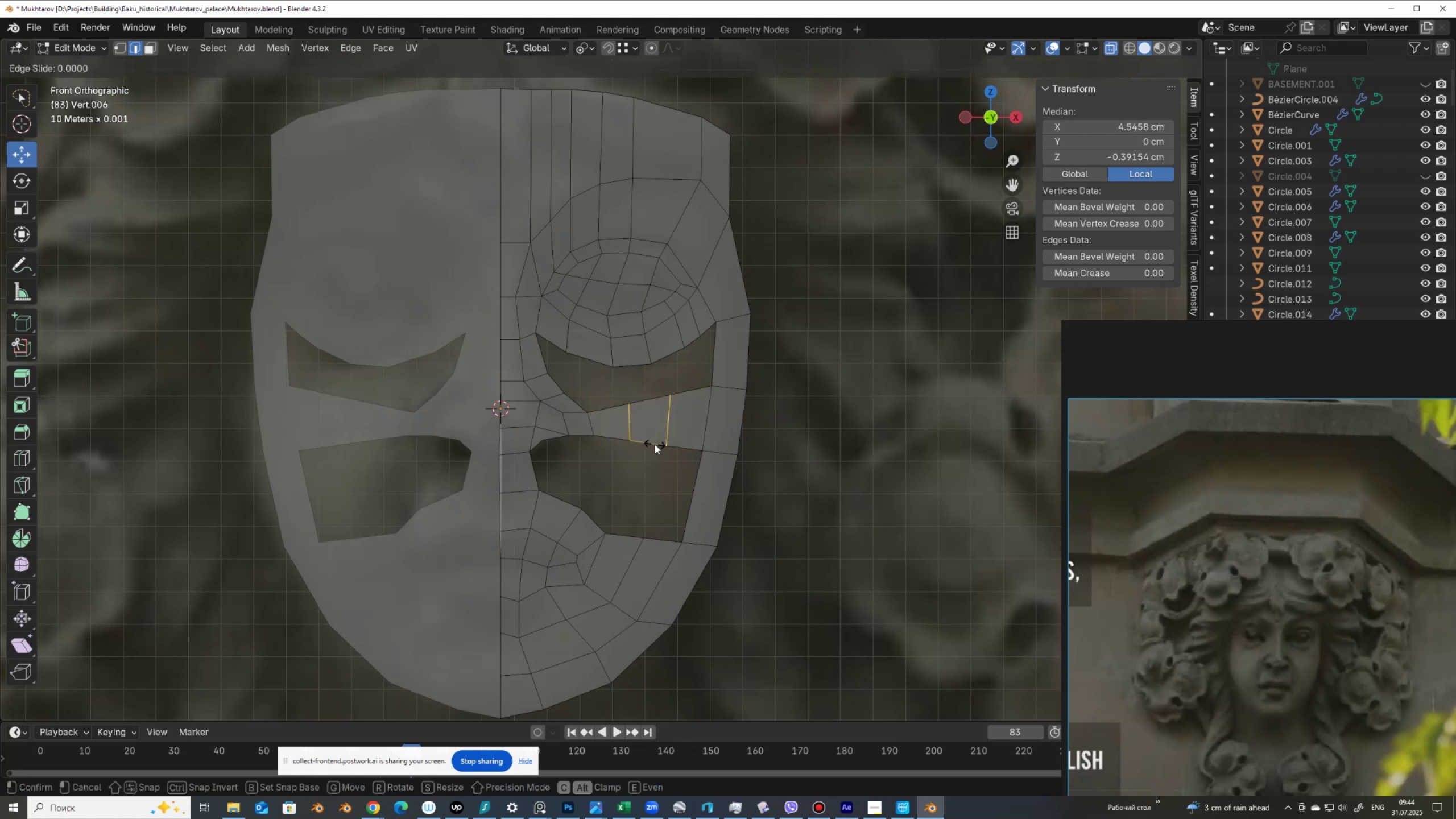 
right_click([655, 444])
 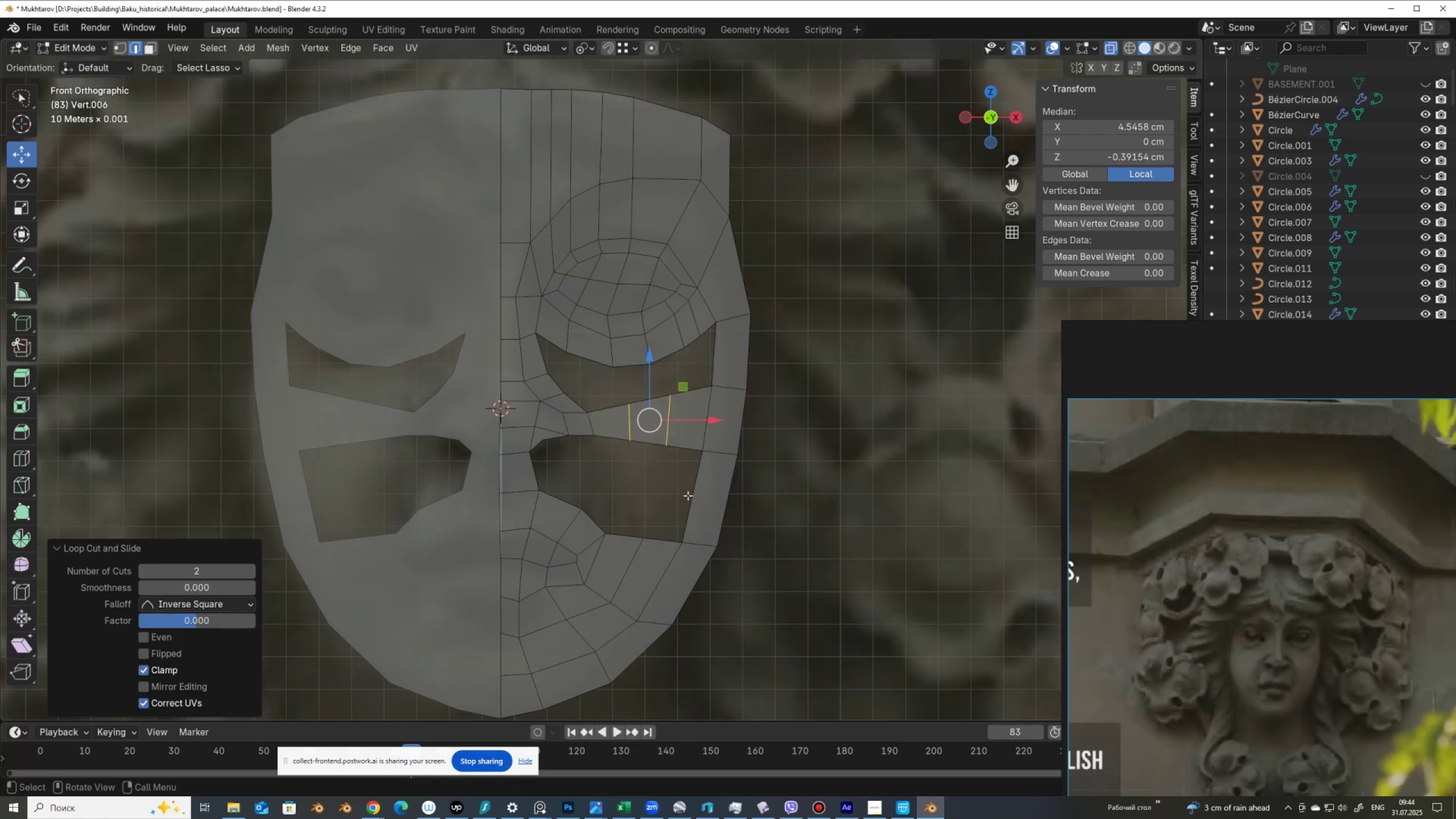 
left_click([689, 495])
 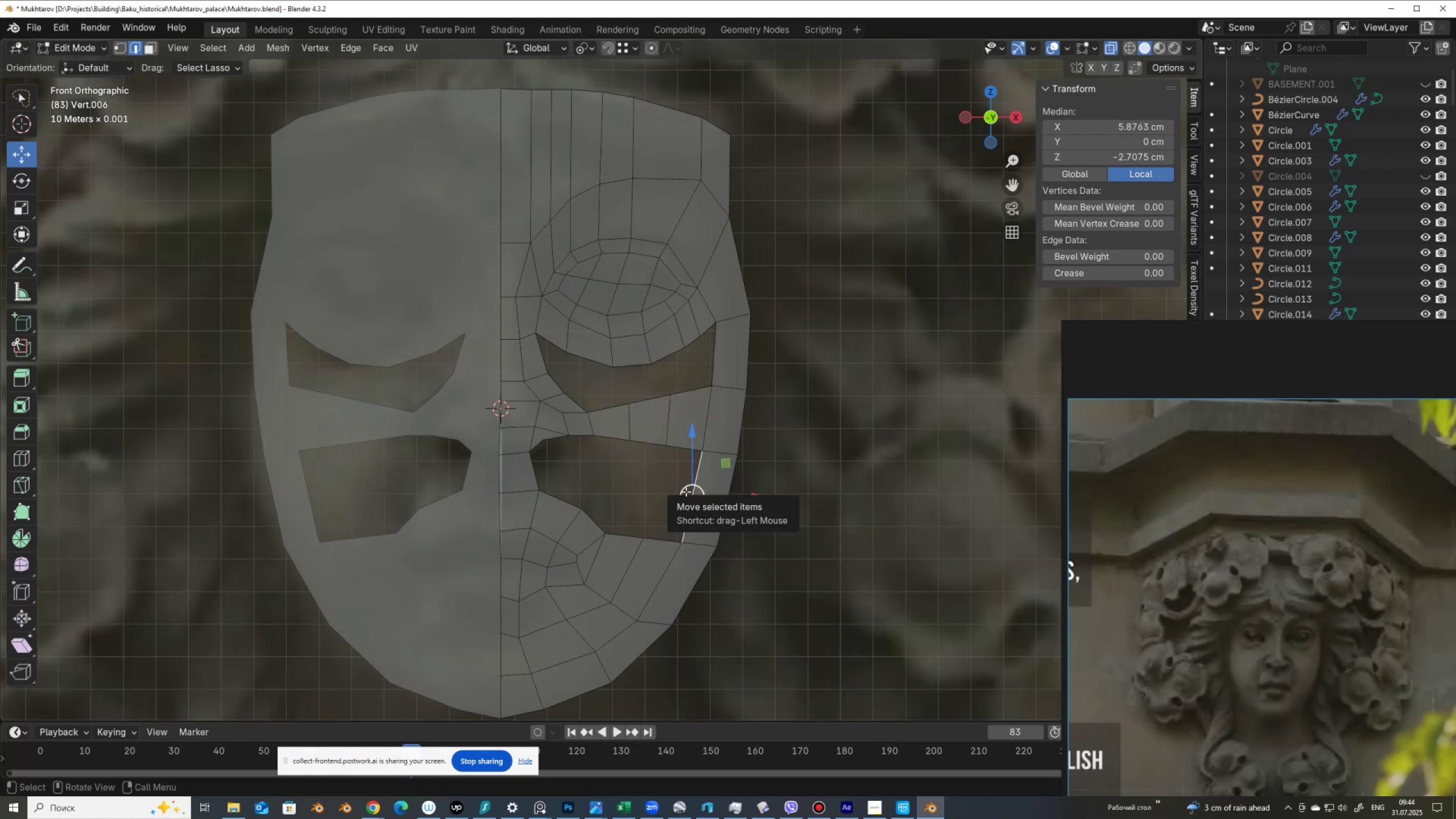 
type(fffff)
 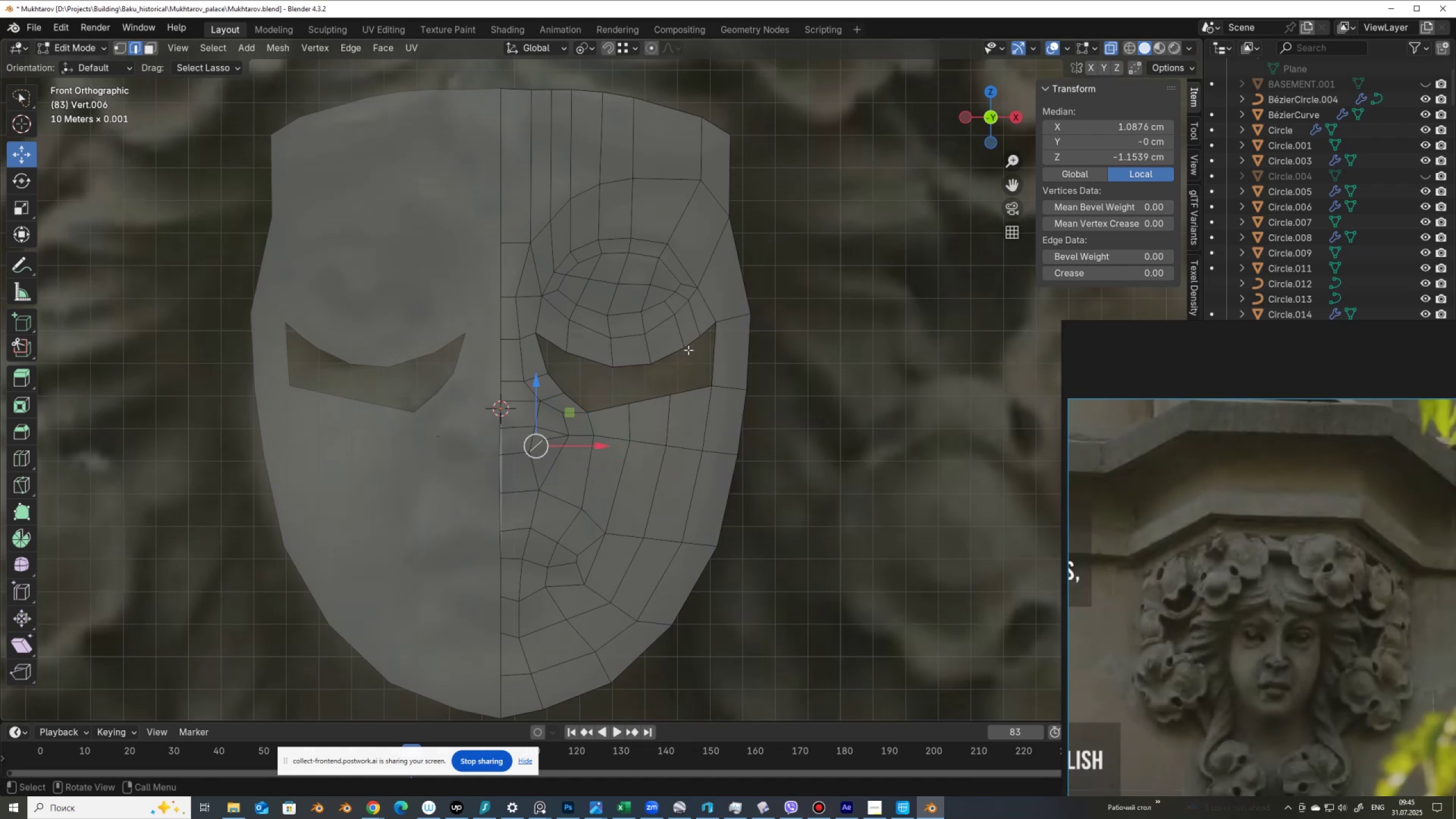 
wait(6.21)
 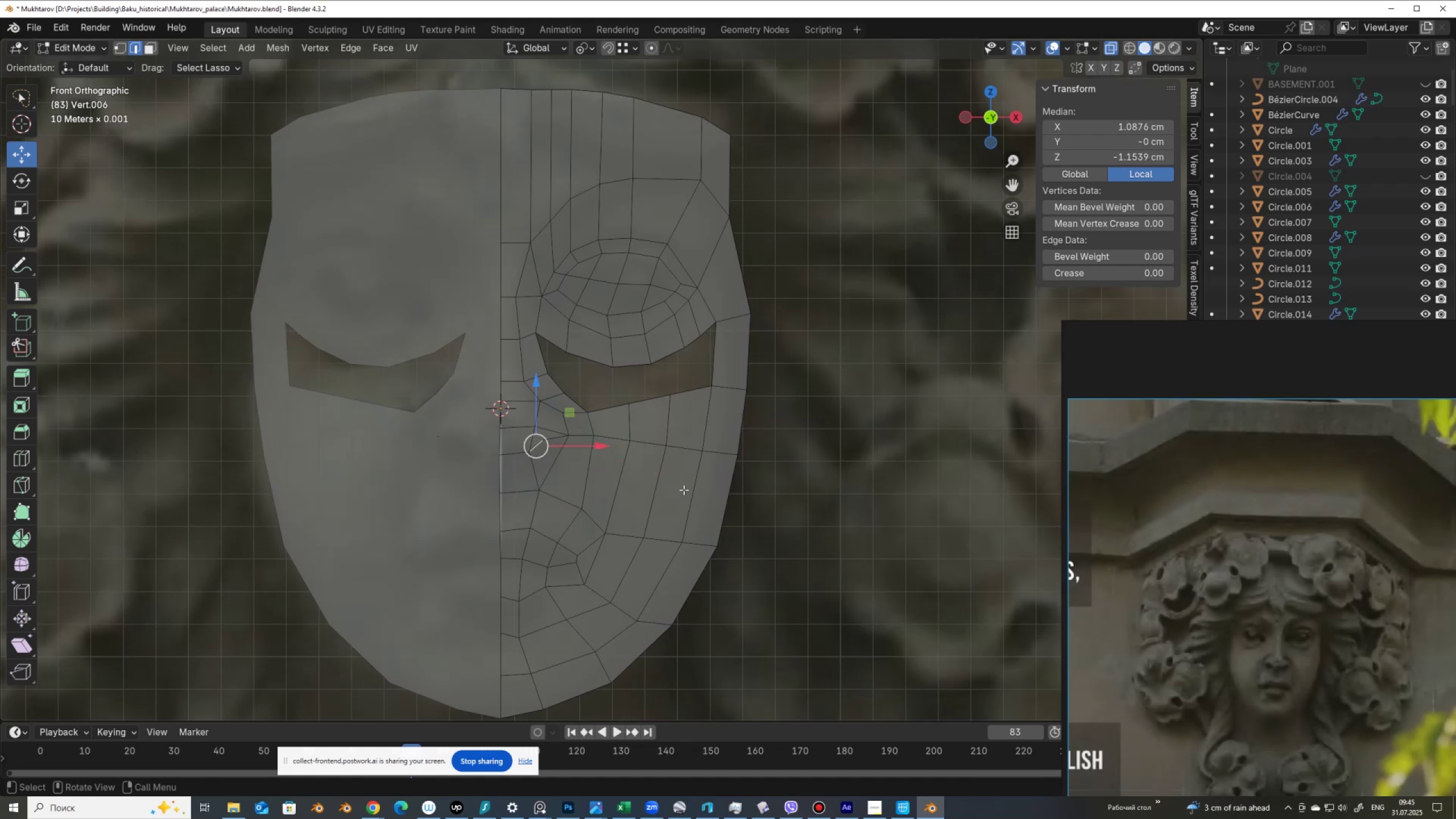 
left_click([727, 320])
 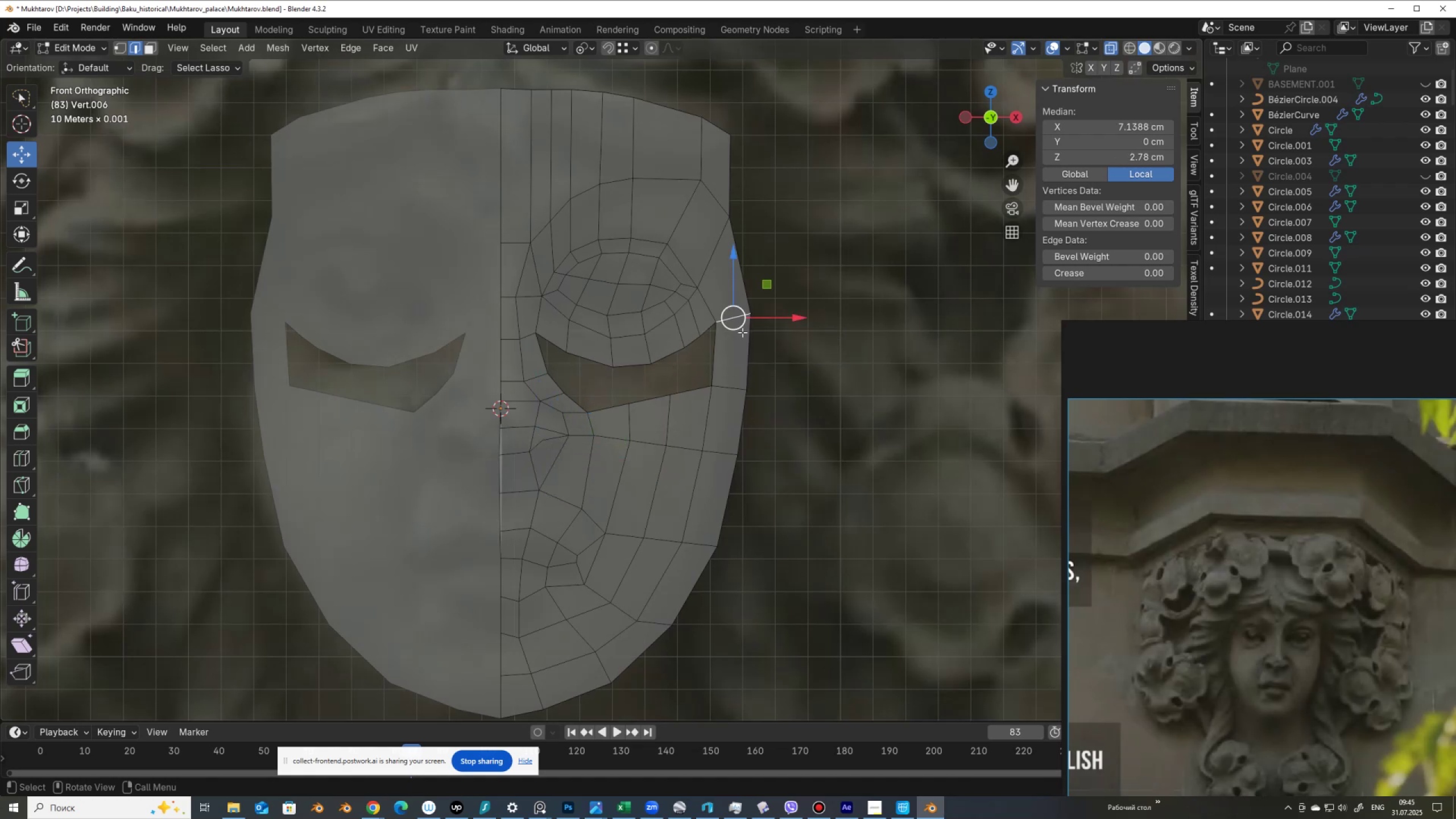 
key(V)
 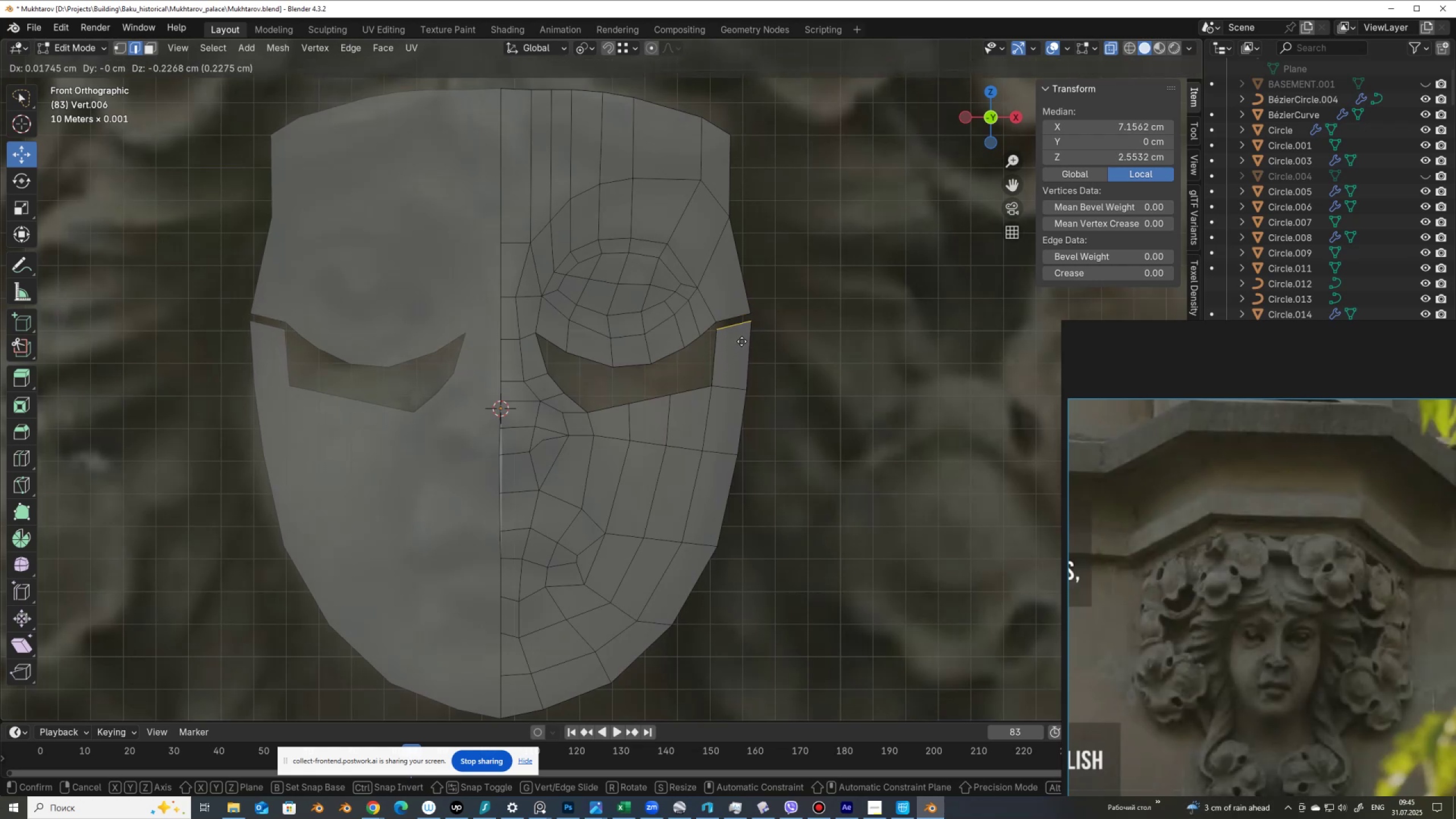 
double_click([733, 315])
 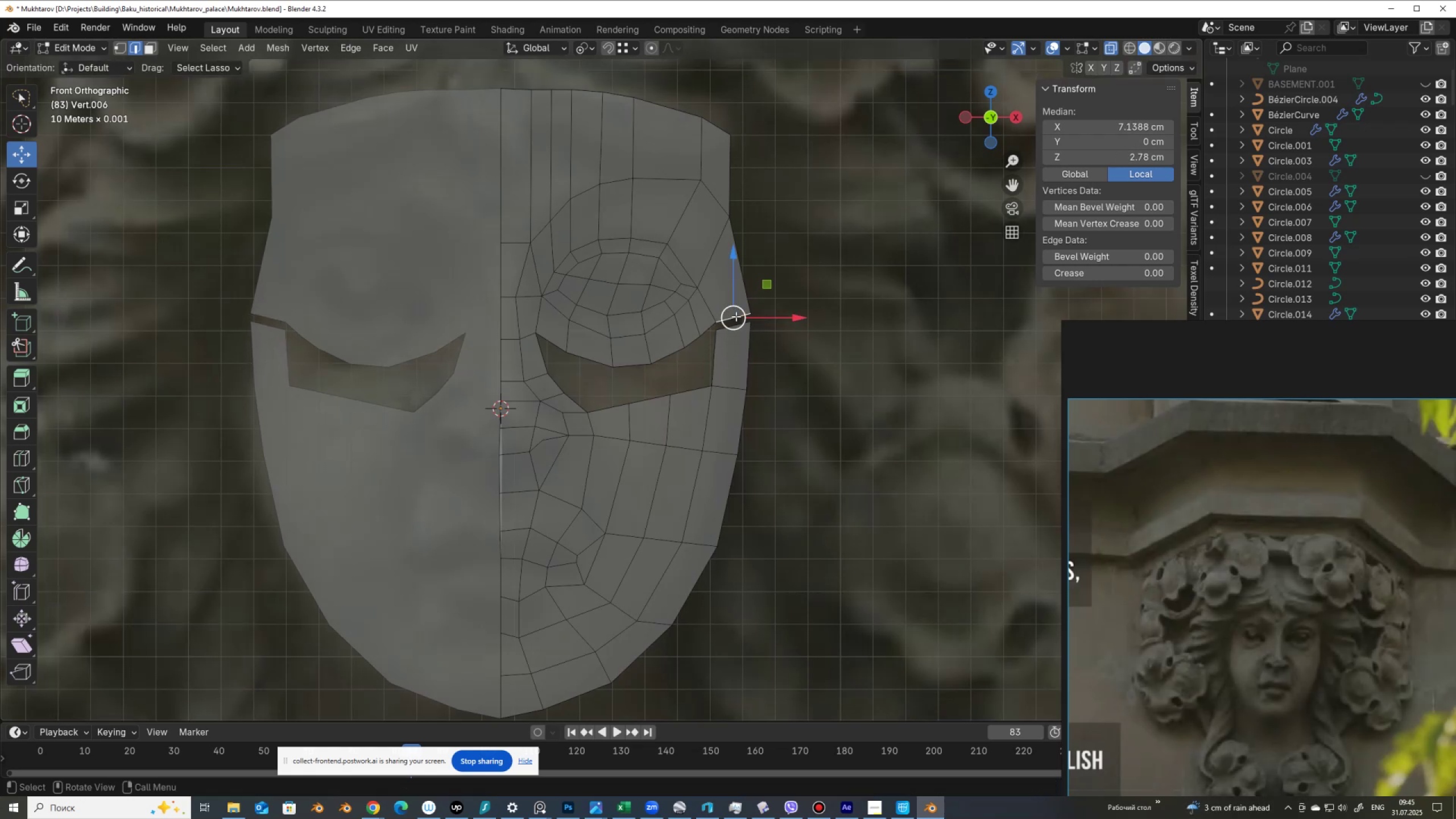 
key(G)
 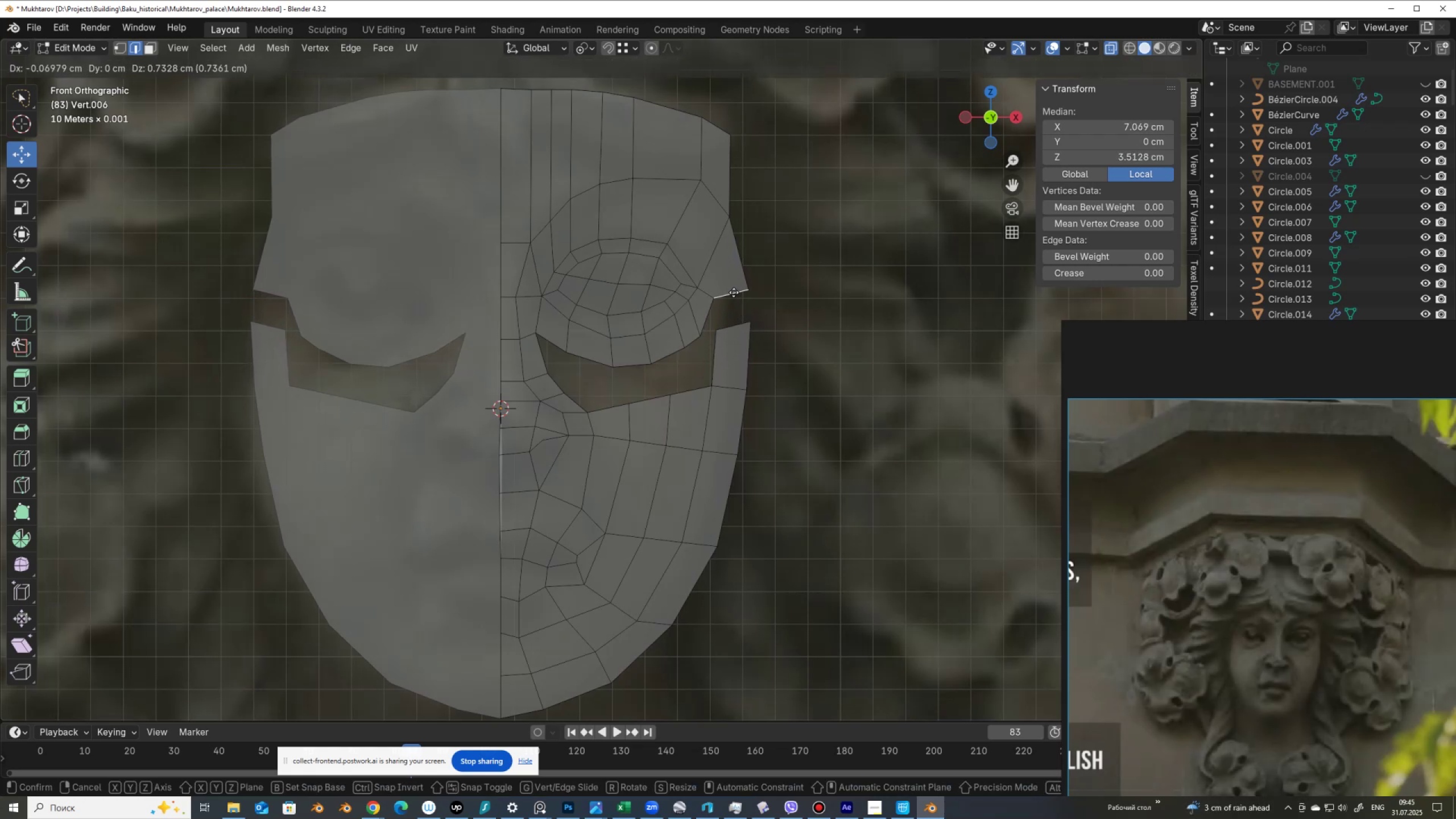 
left_click([734, 293])
 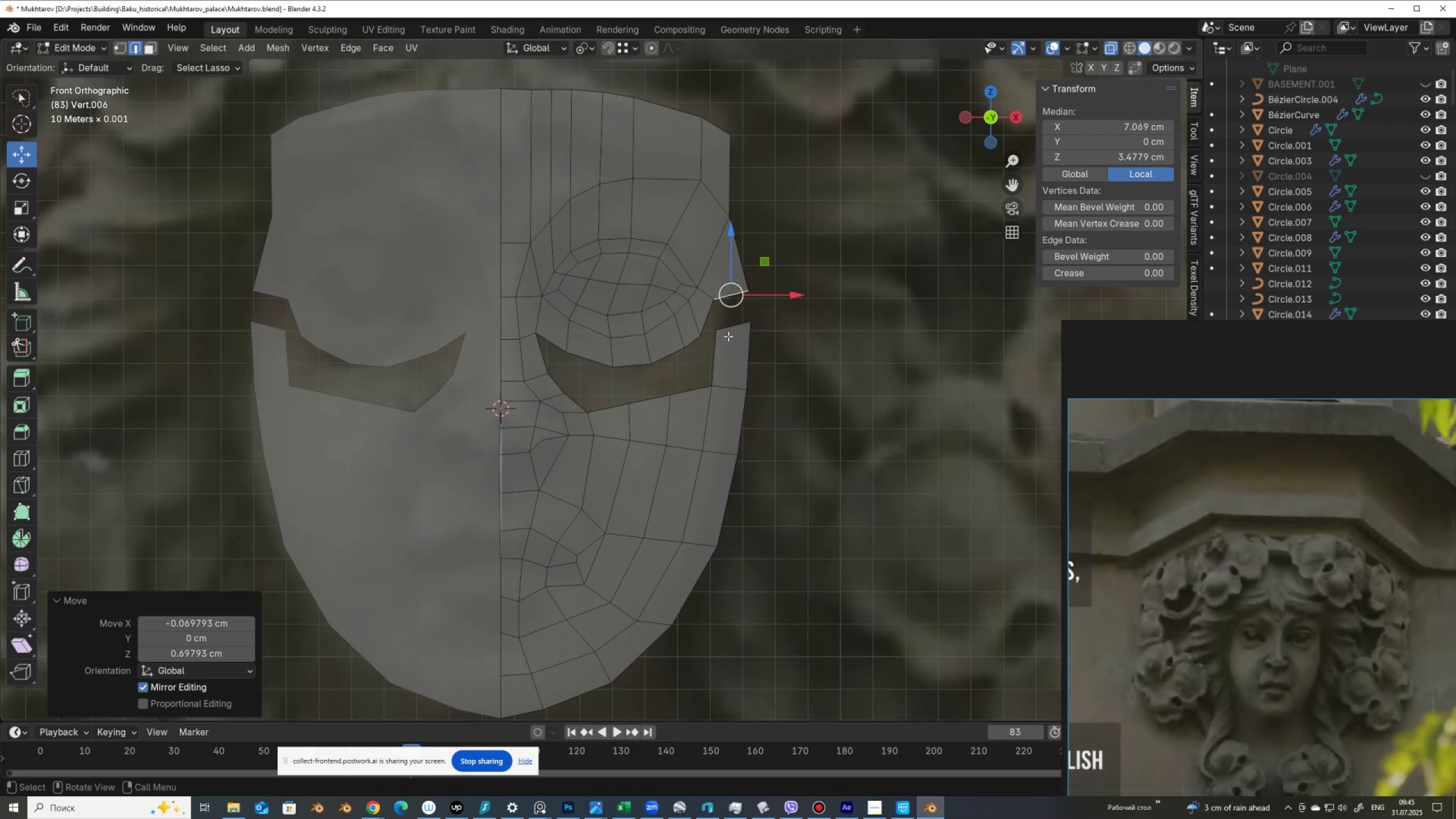 
key(Shift+ShiftLeft)
 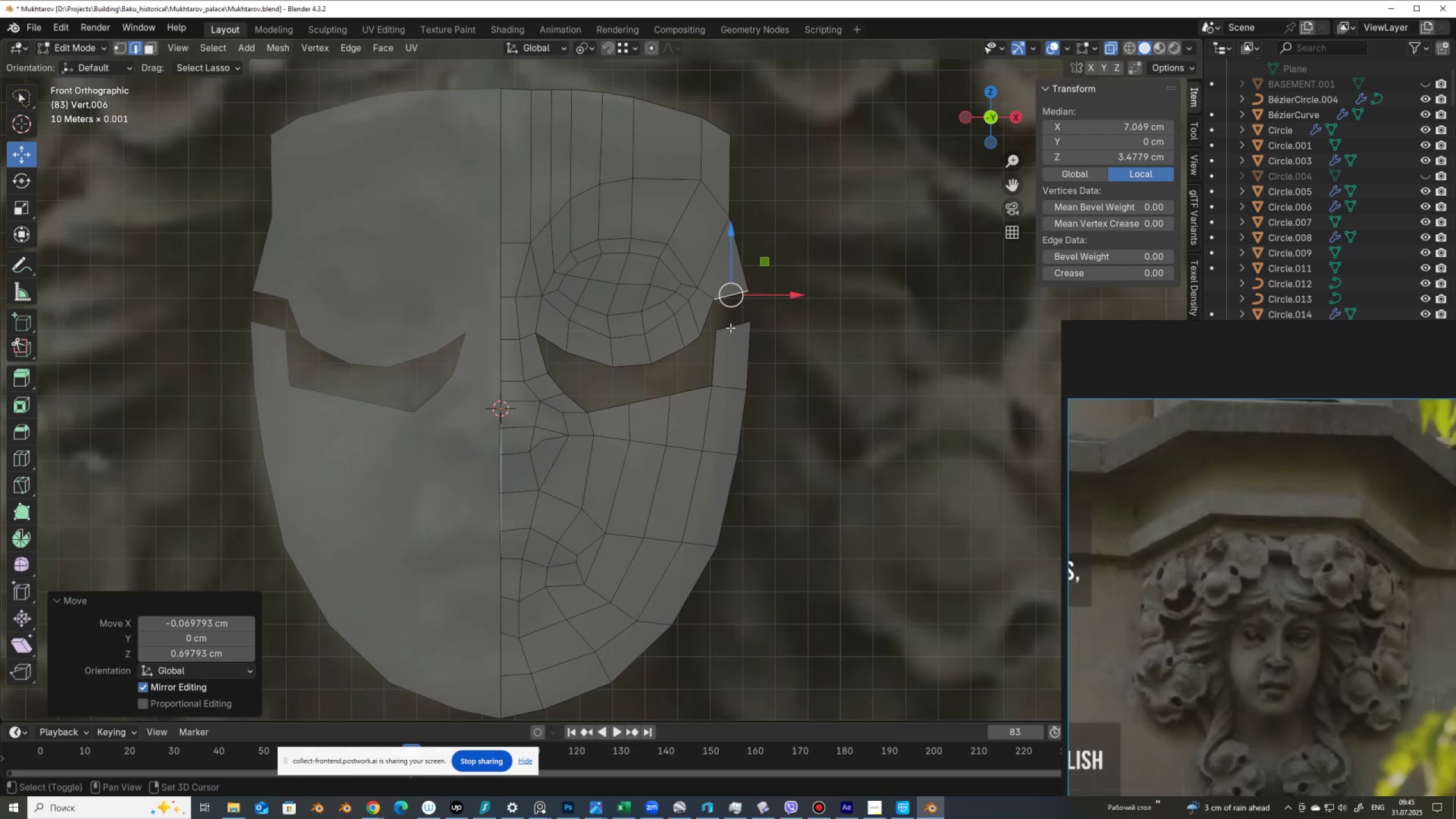 
left_click([730, 328])
 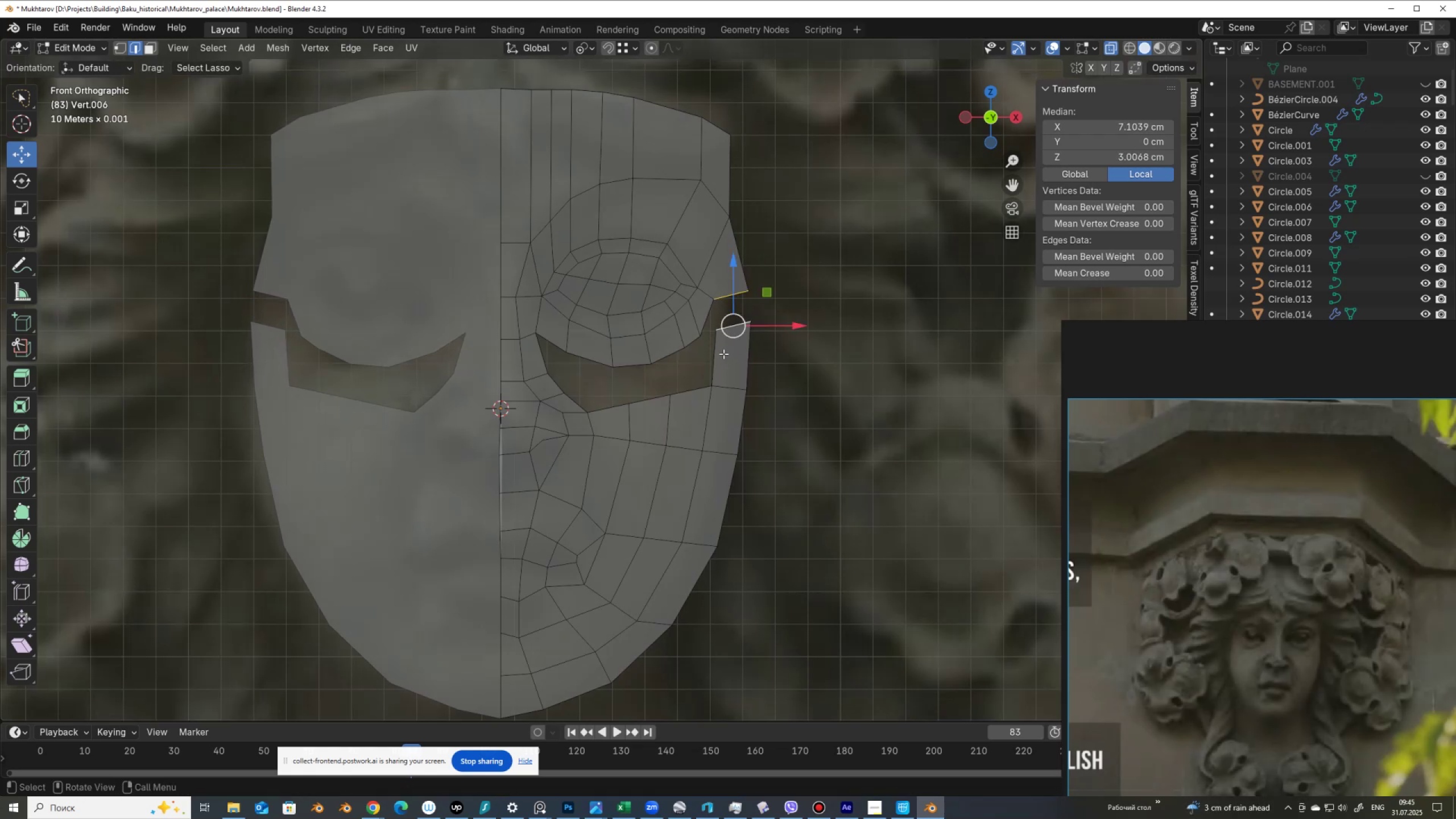 
key(F)
 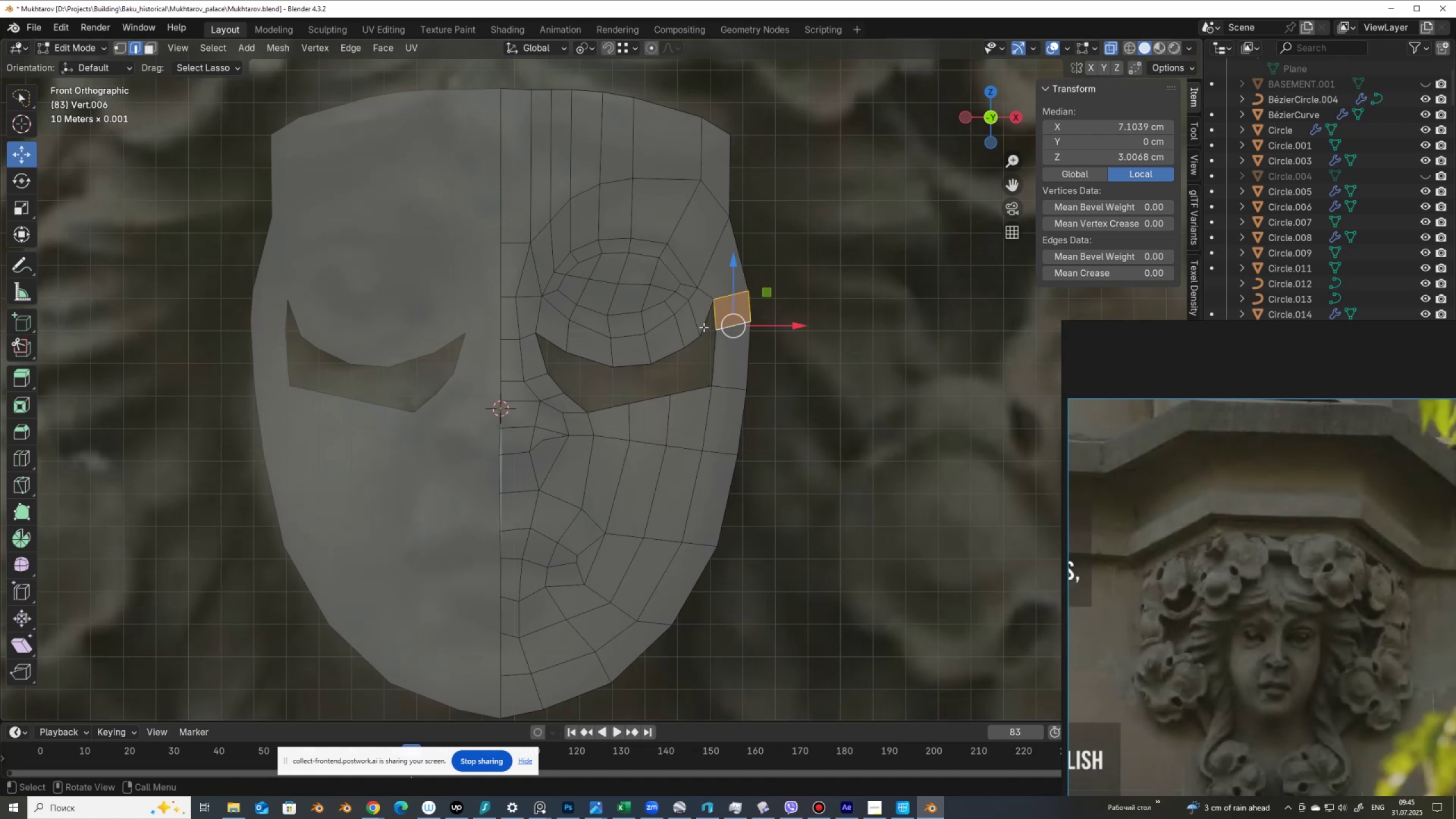 
left_click([705, 325])
 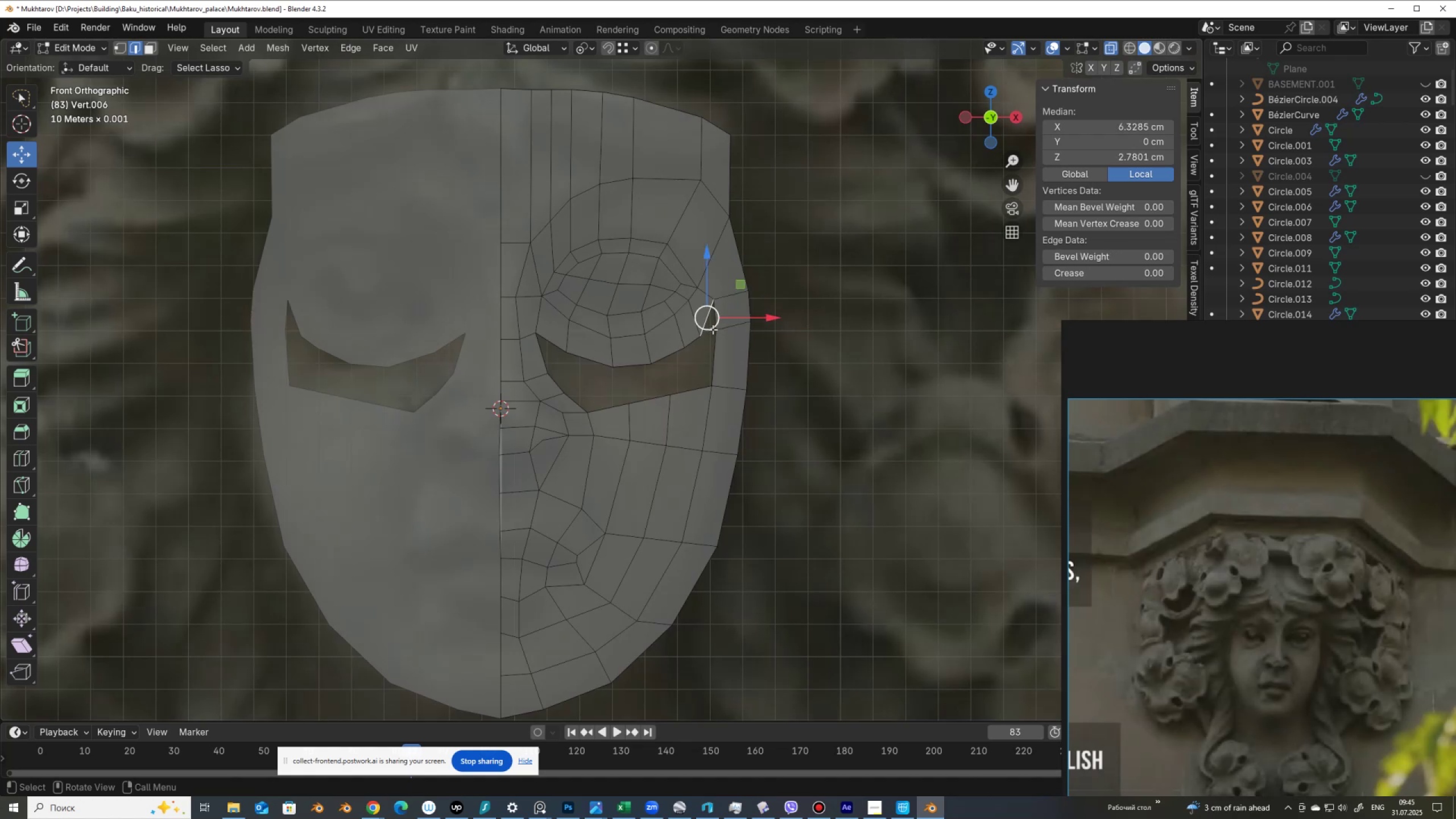 
key(Shift+ShiftLeft)
 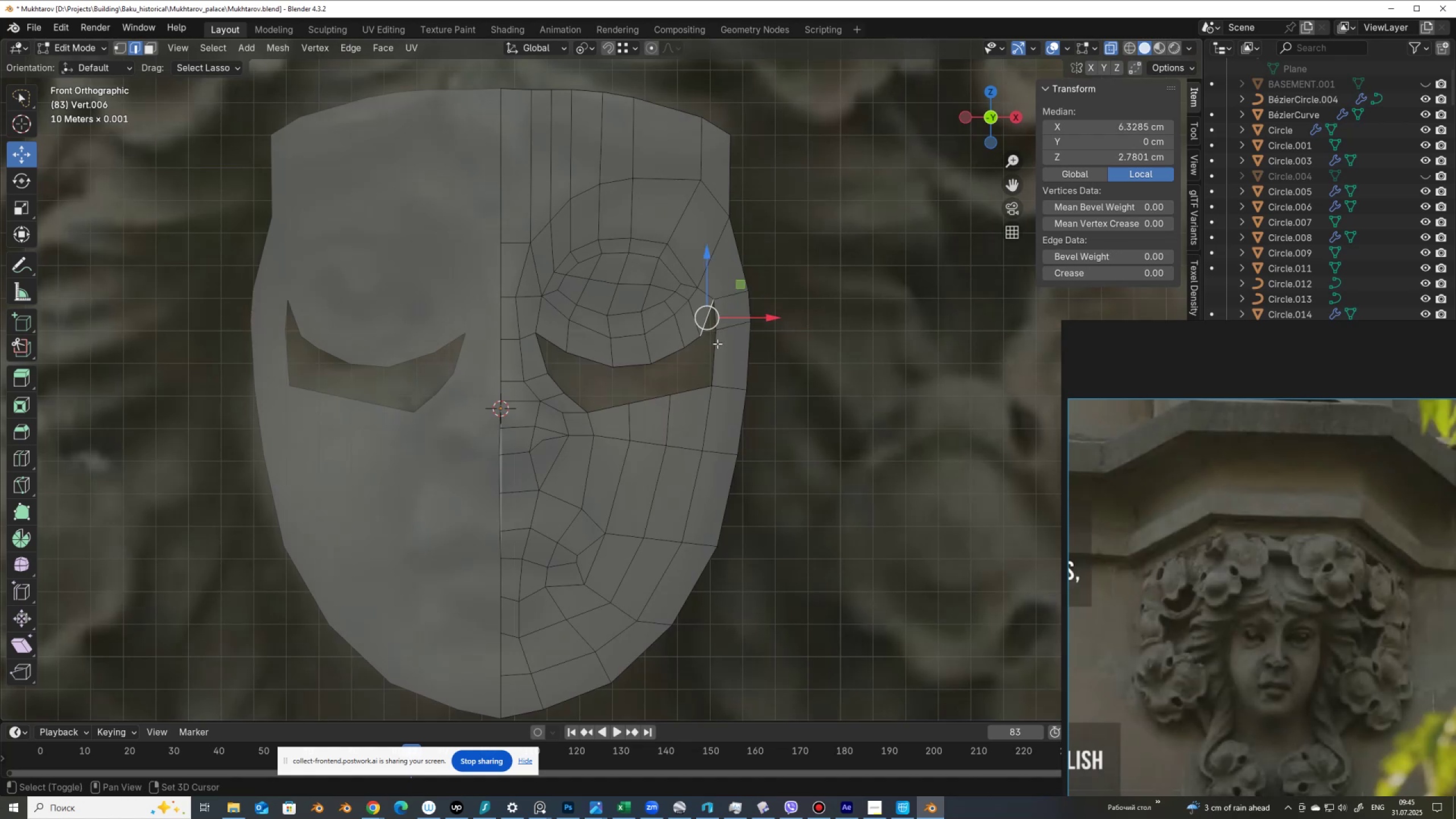 
left_click([717, 344])
 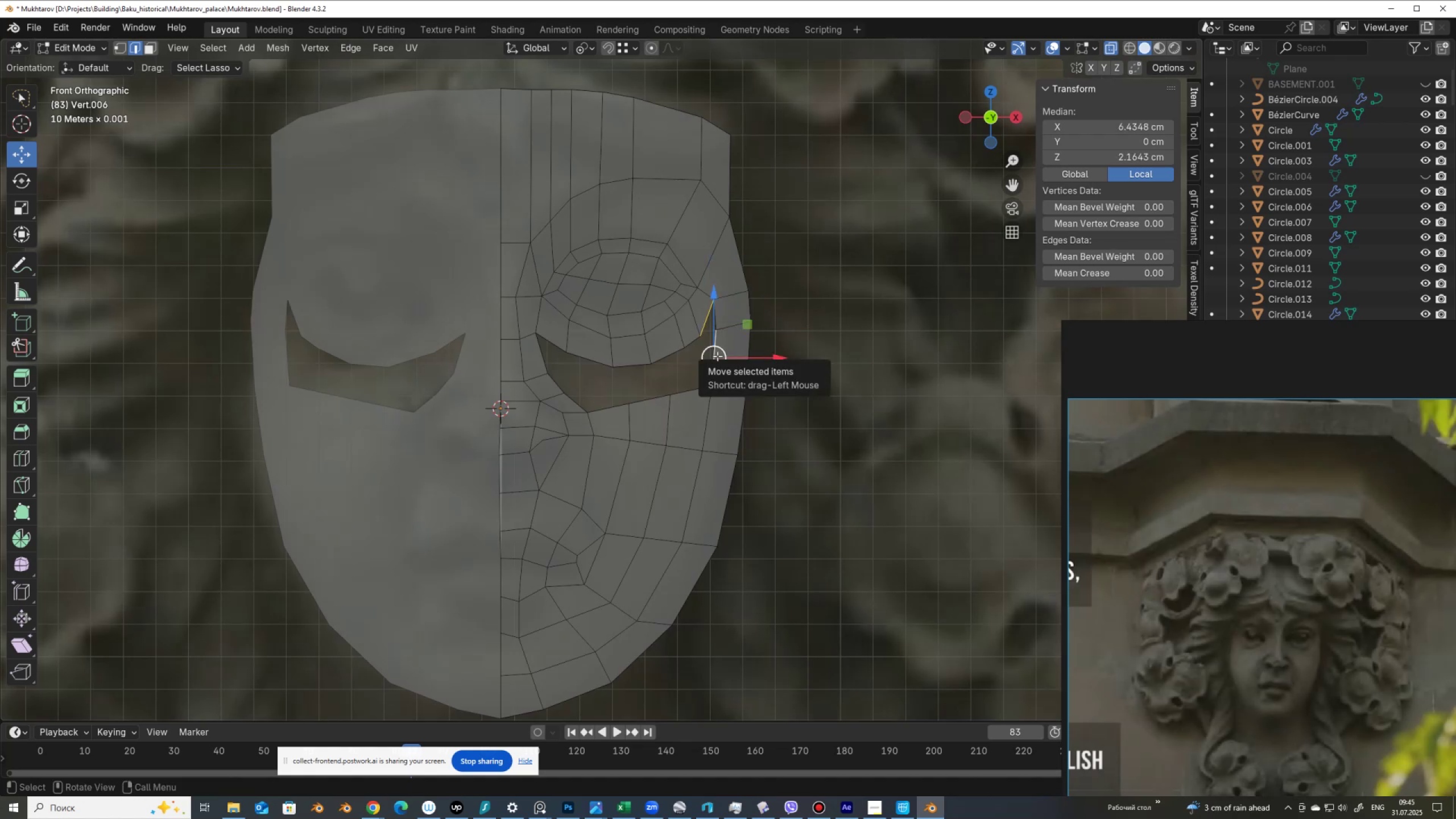 
key(F)
 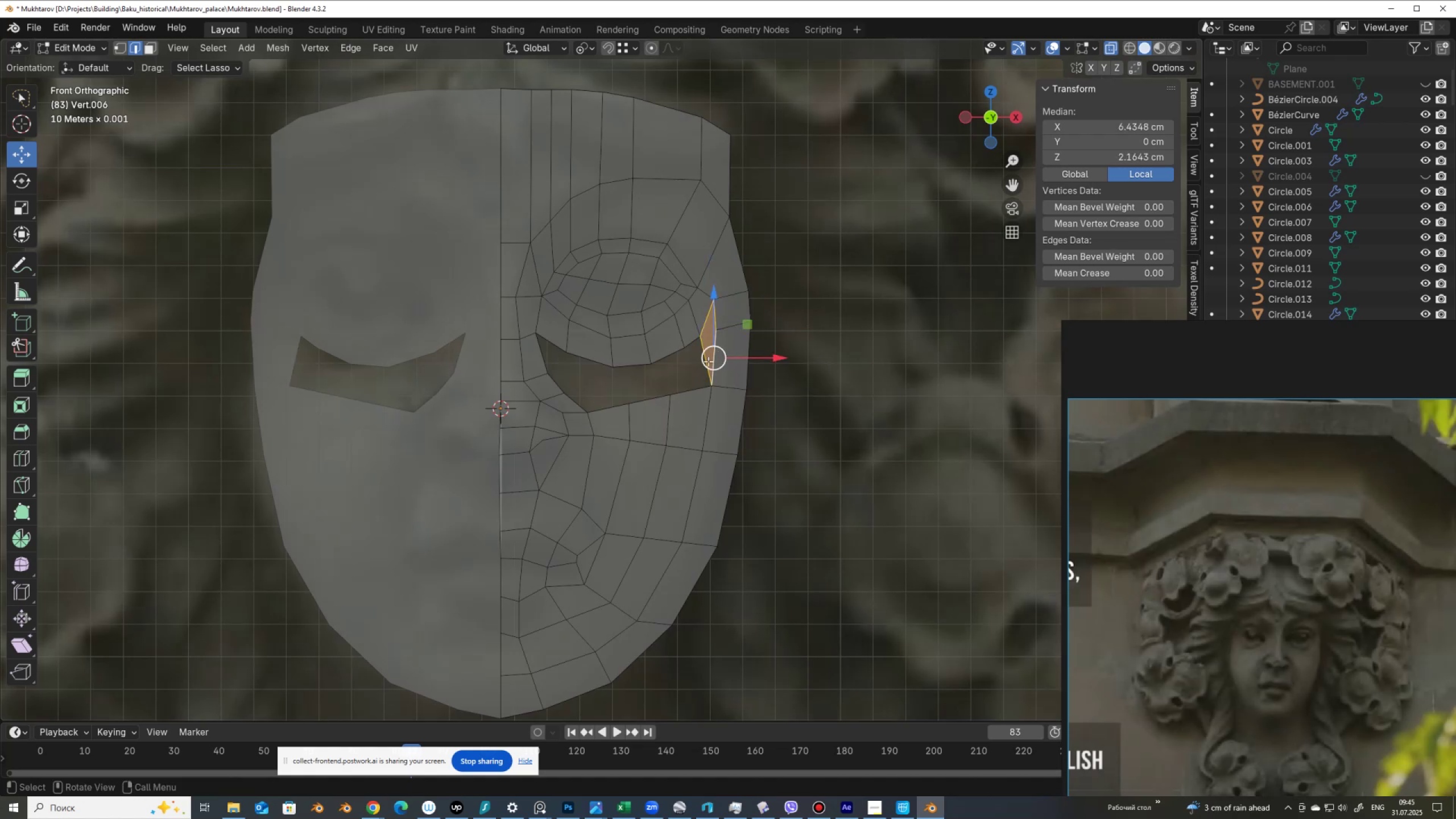 
left_click([708, 361])
 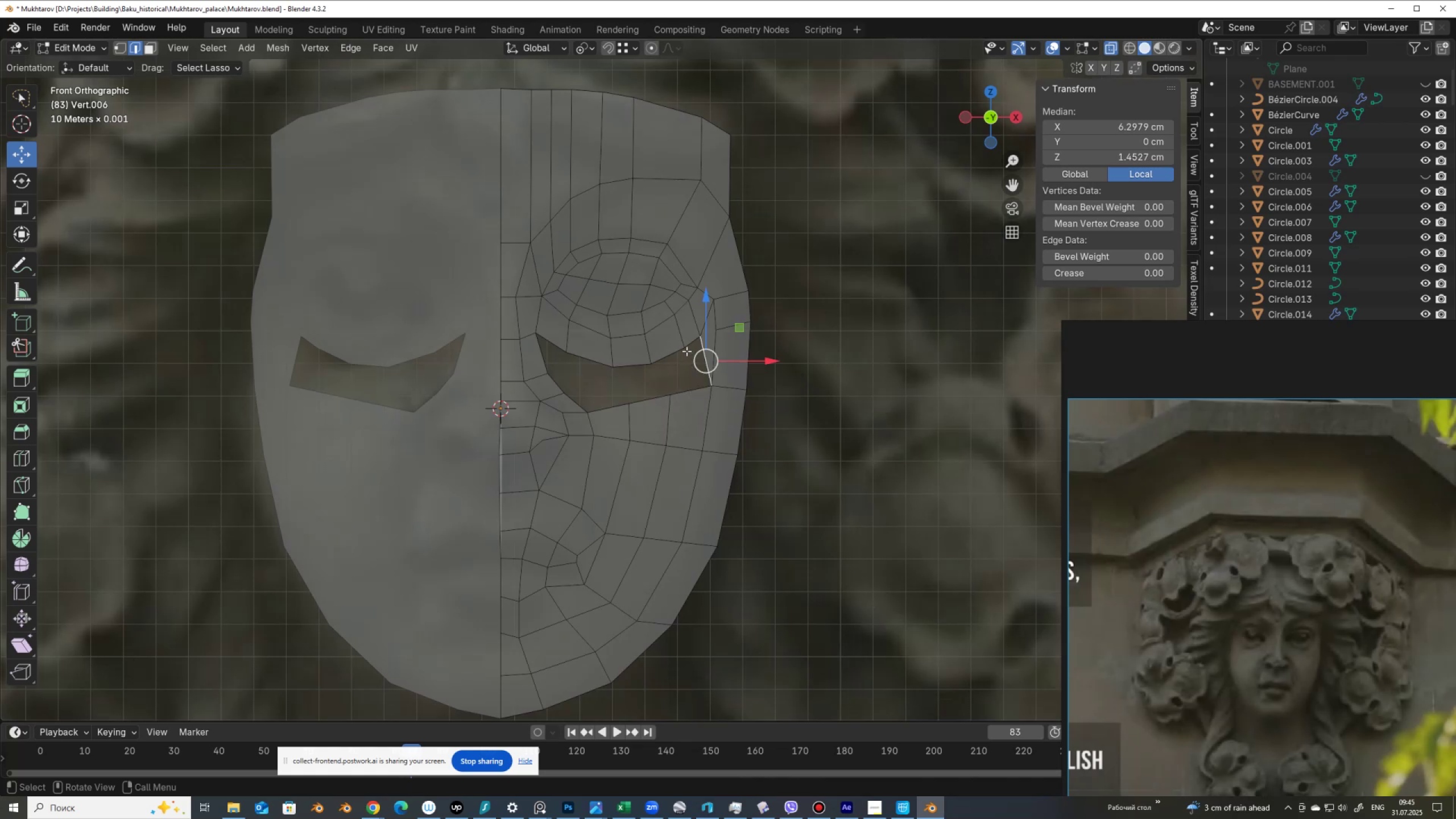 
wait(11.51)
 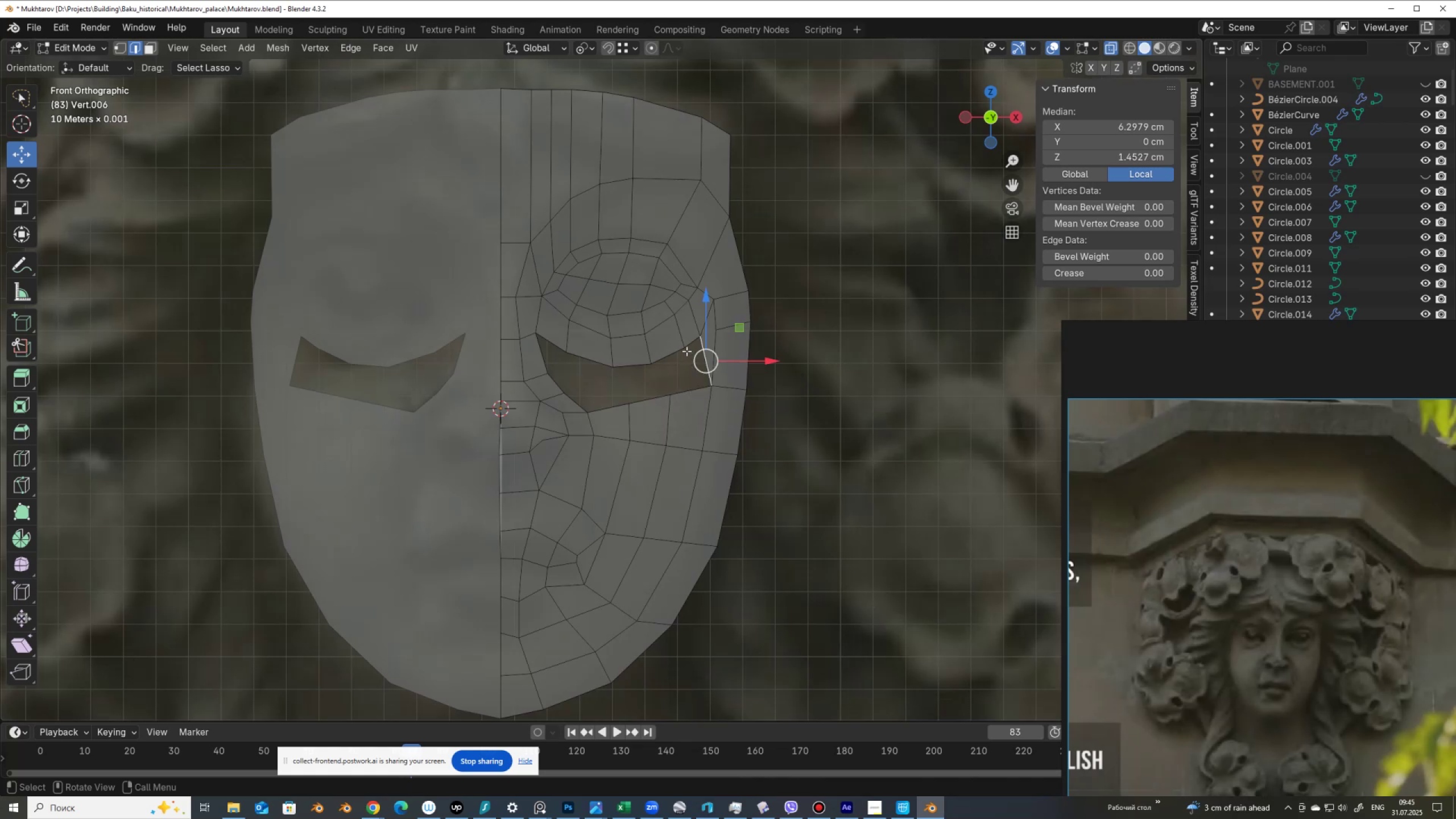 
left_click([532, 355])
 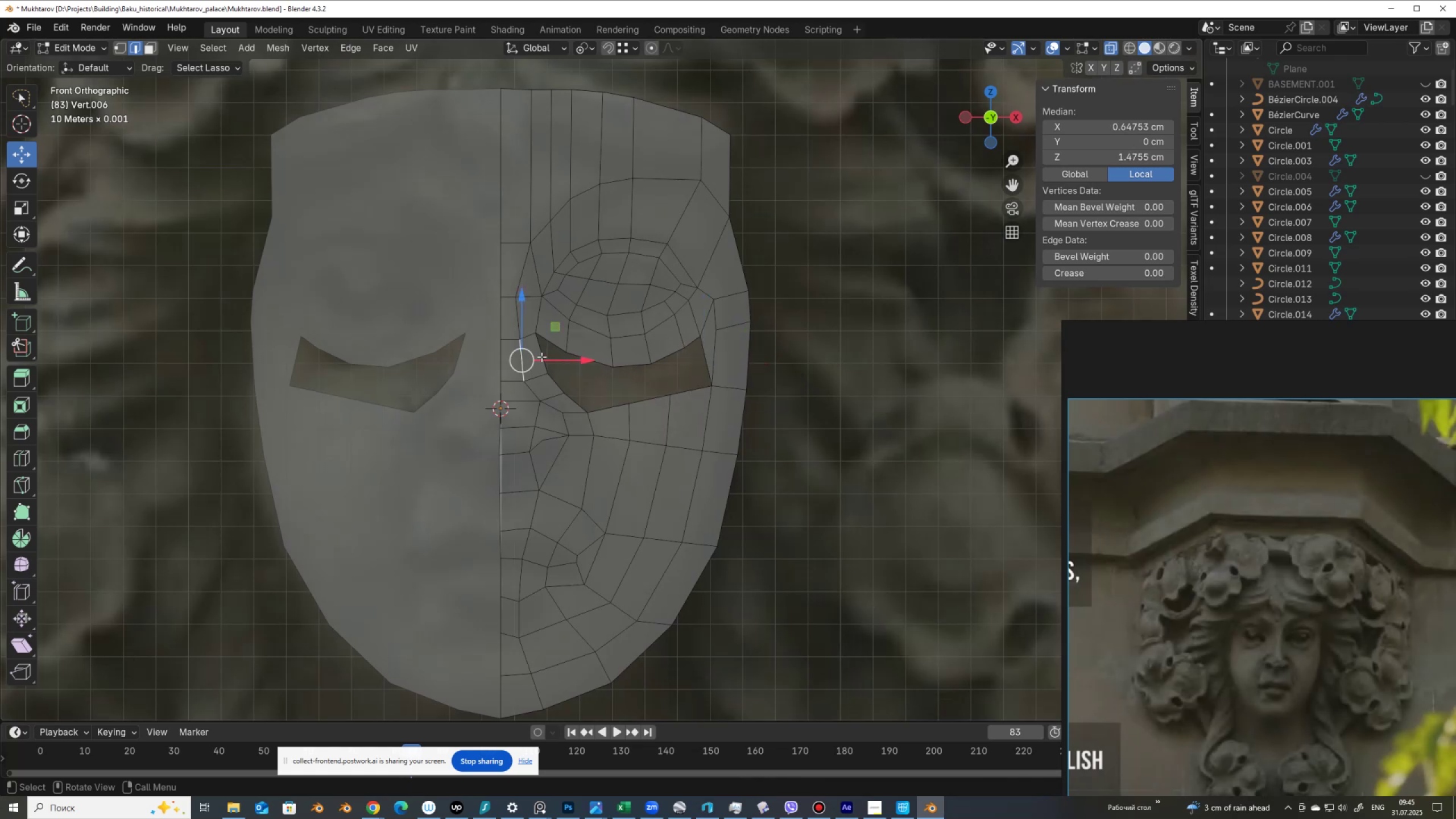 
left_click([541, 357])
 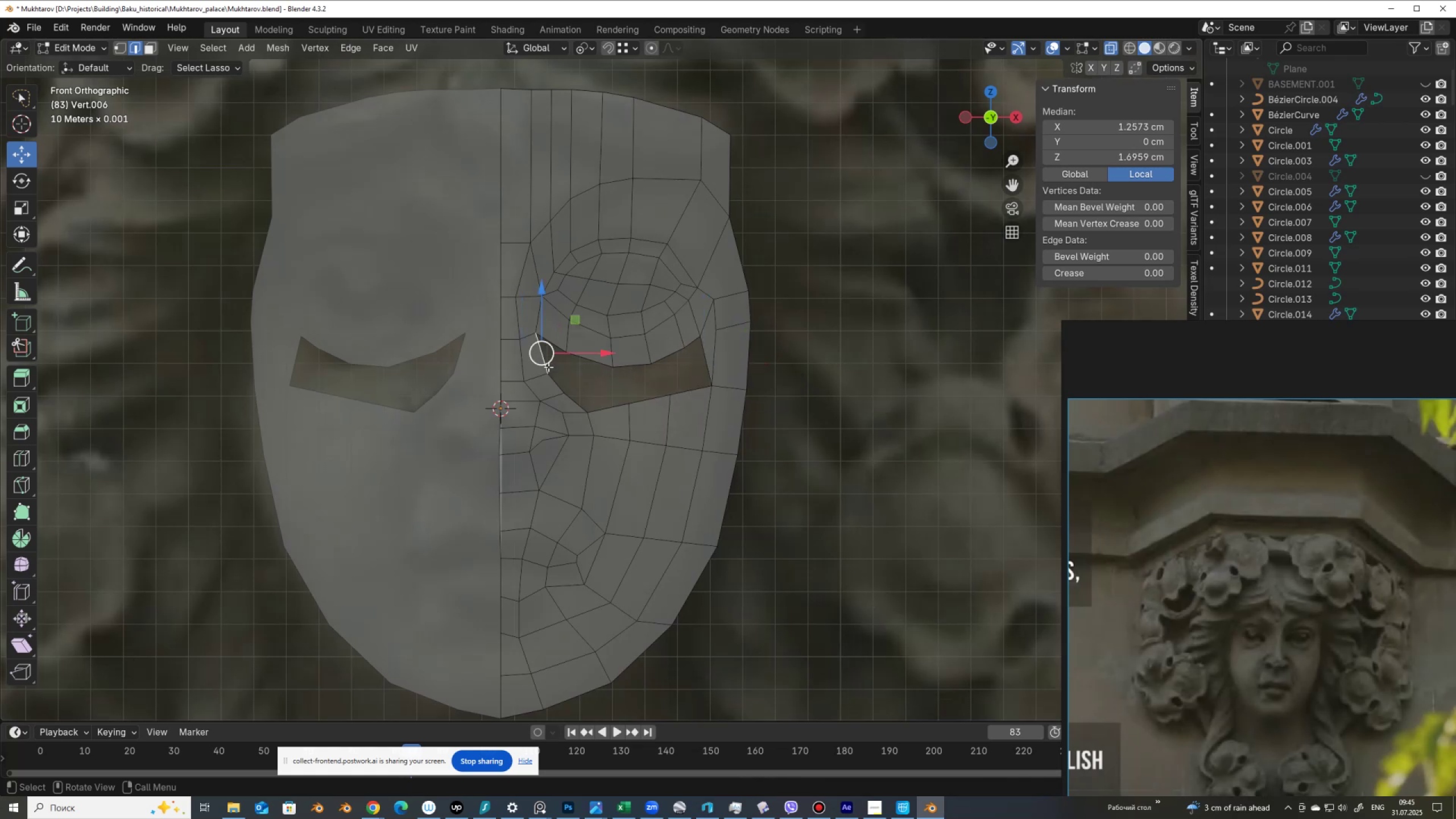 
type(fffff)
 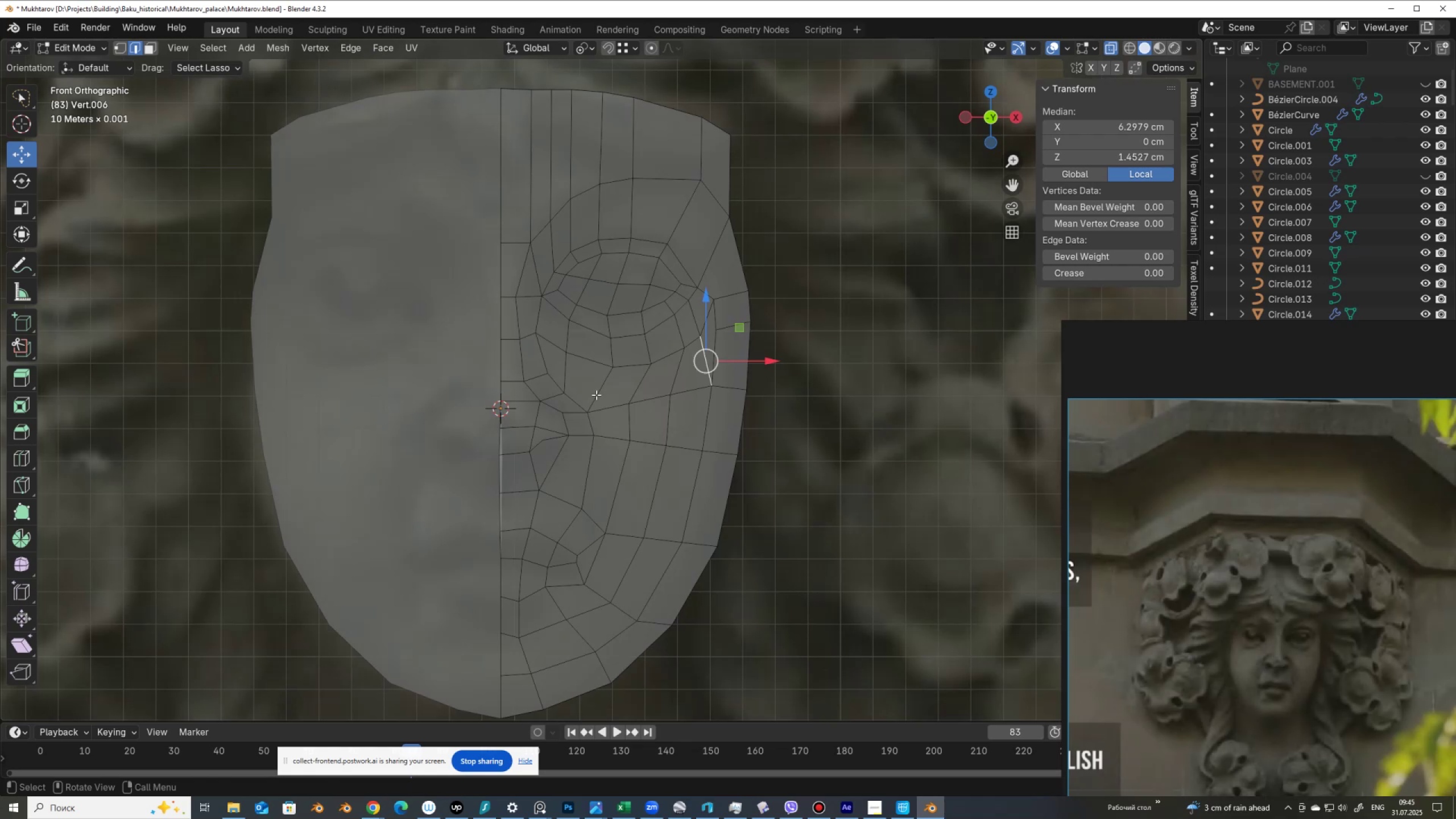 
scroll: coordinate [595, 390], scroll_direction: down, amount: 5.0
 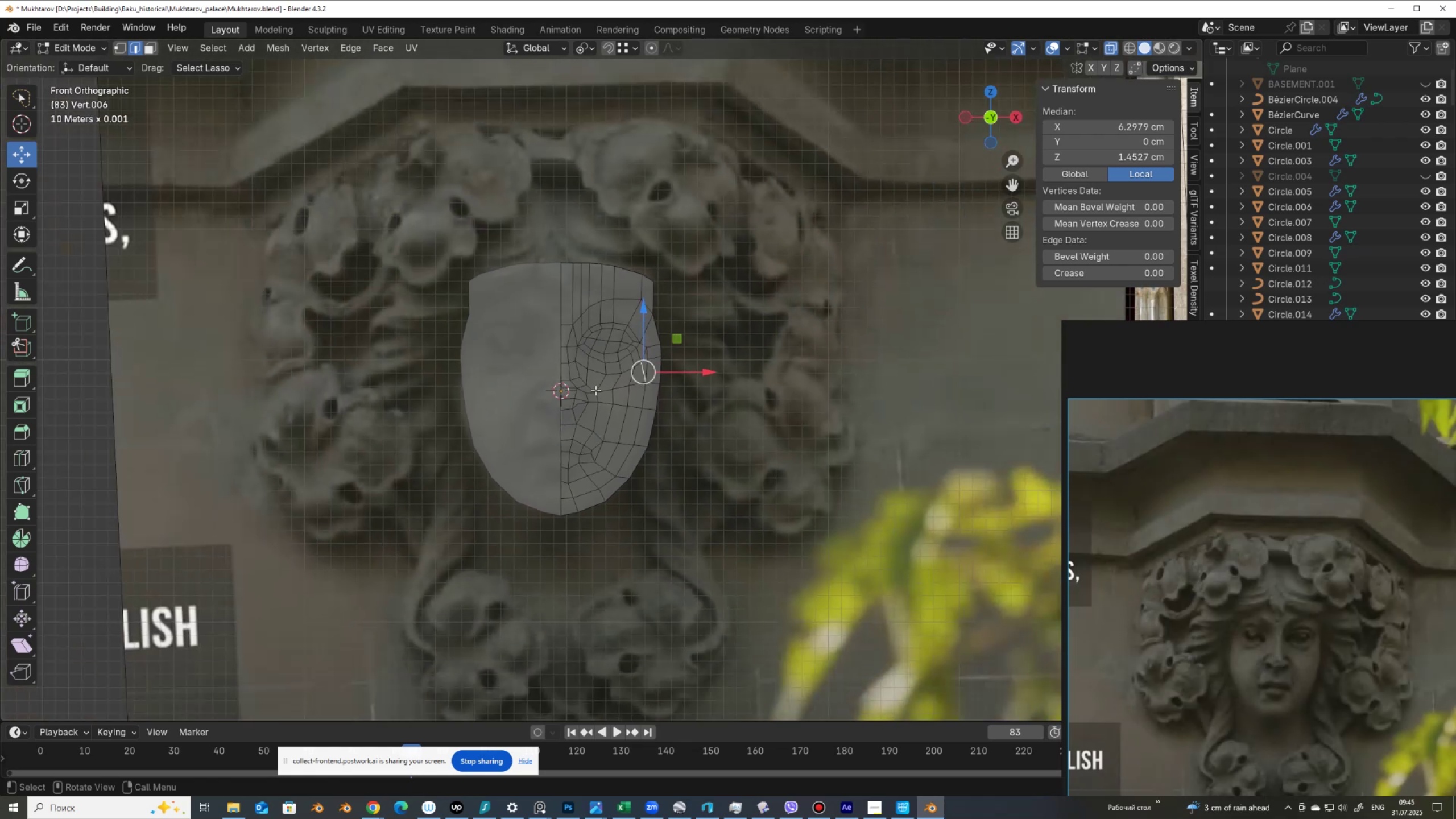 
key(Control+ControlLeft)
 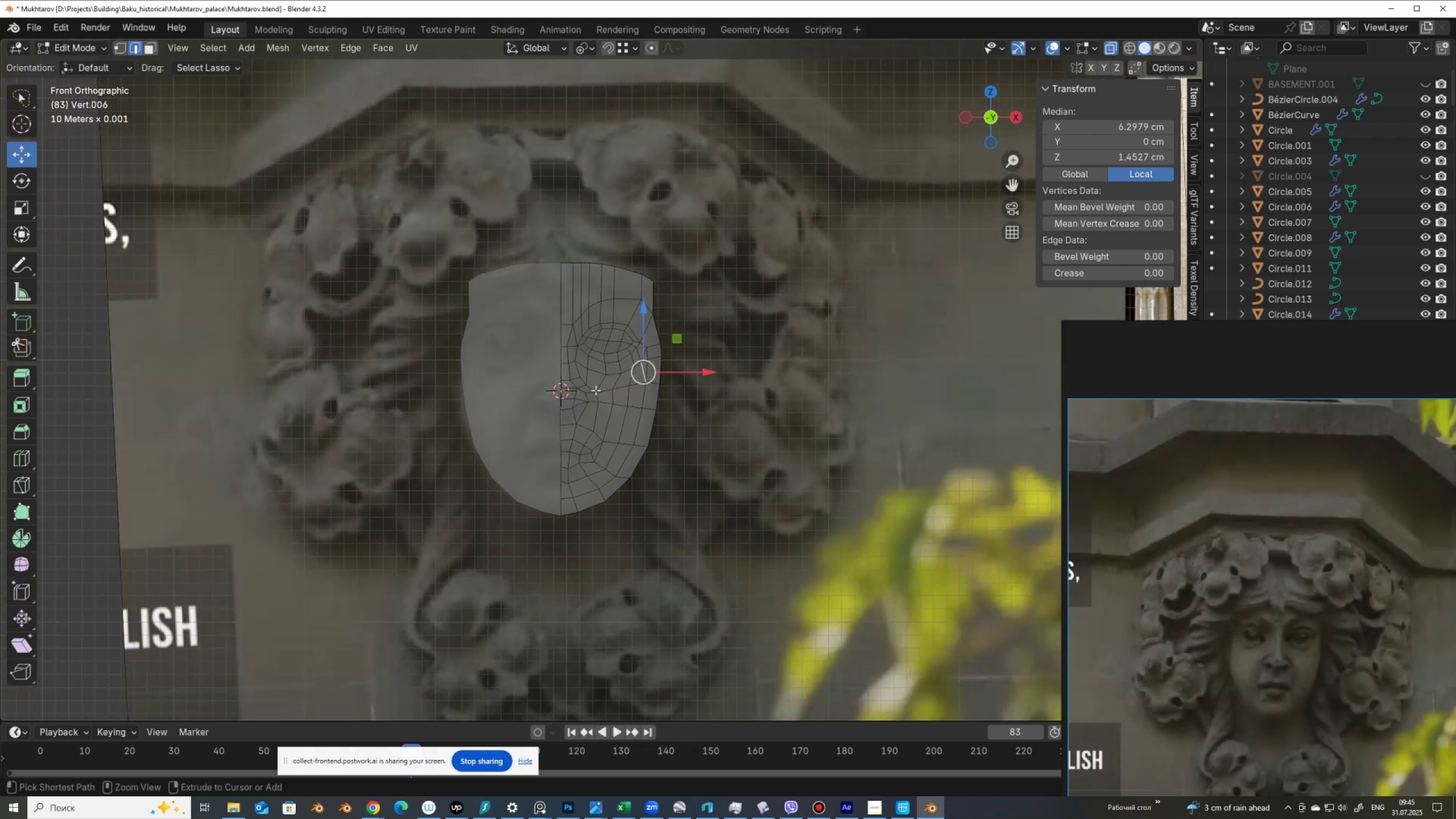 
key(Control+S)
 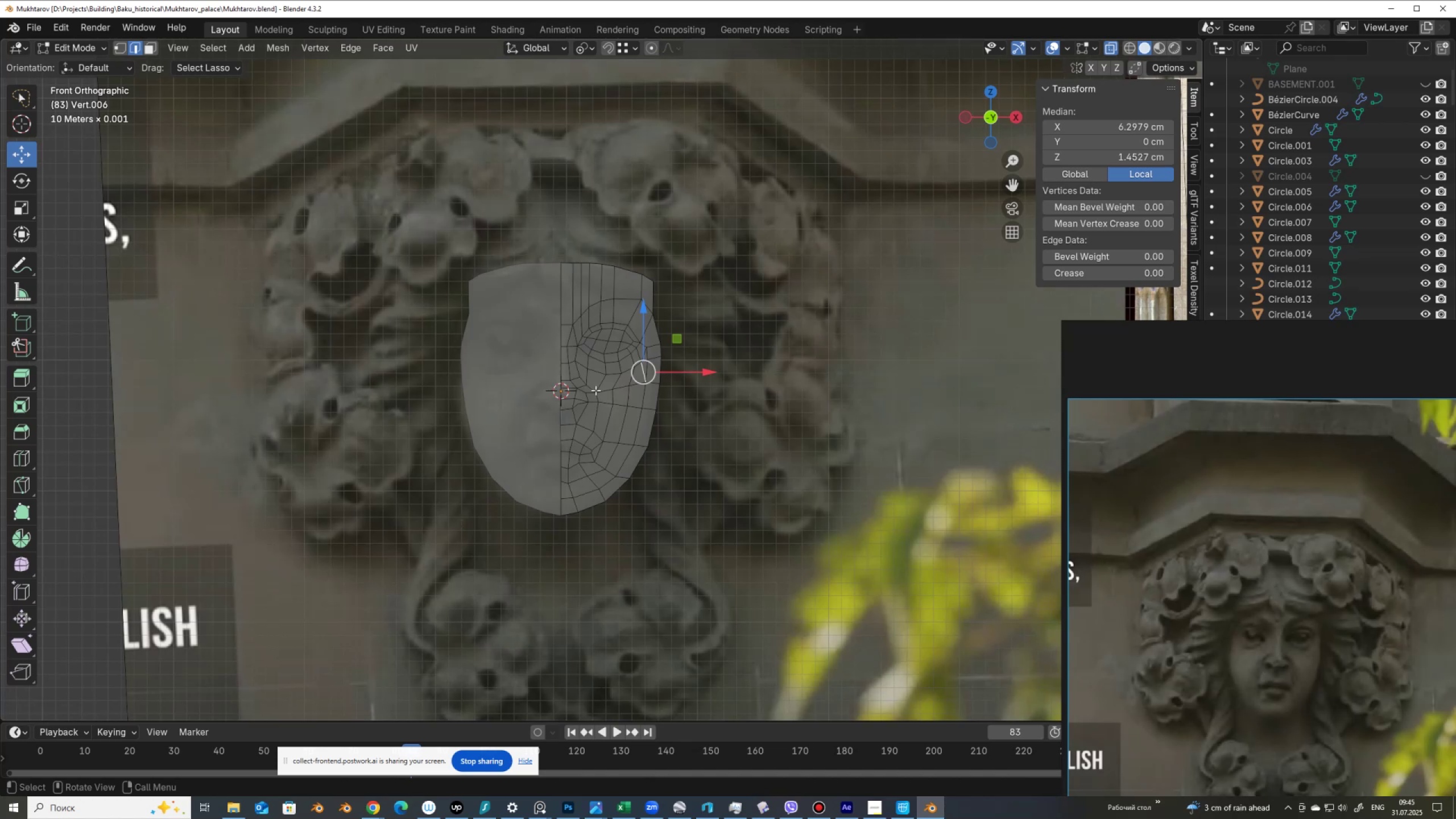 
wait(13.16)
 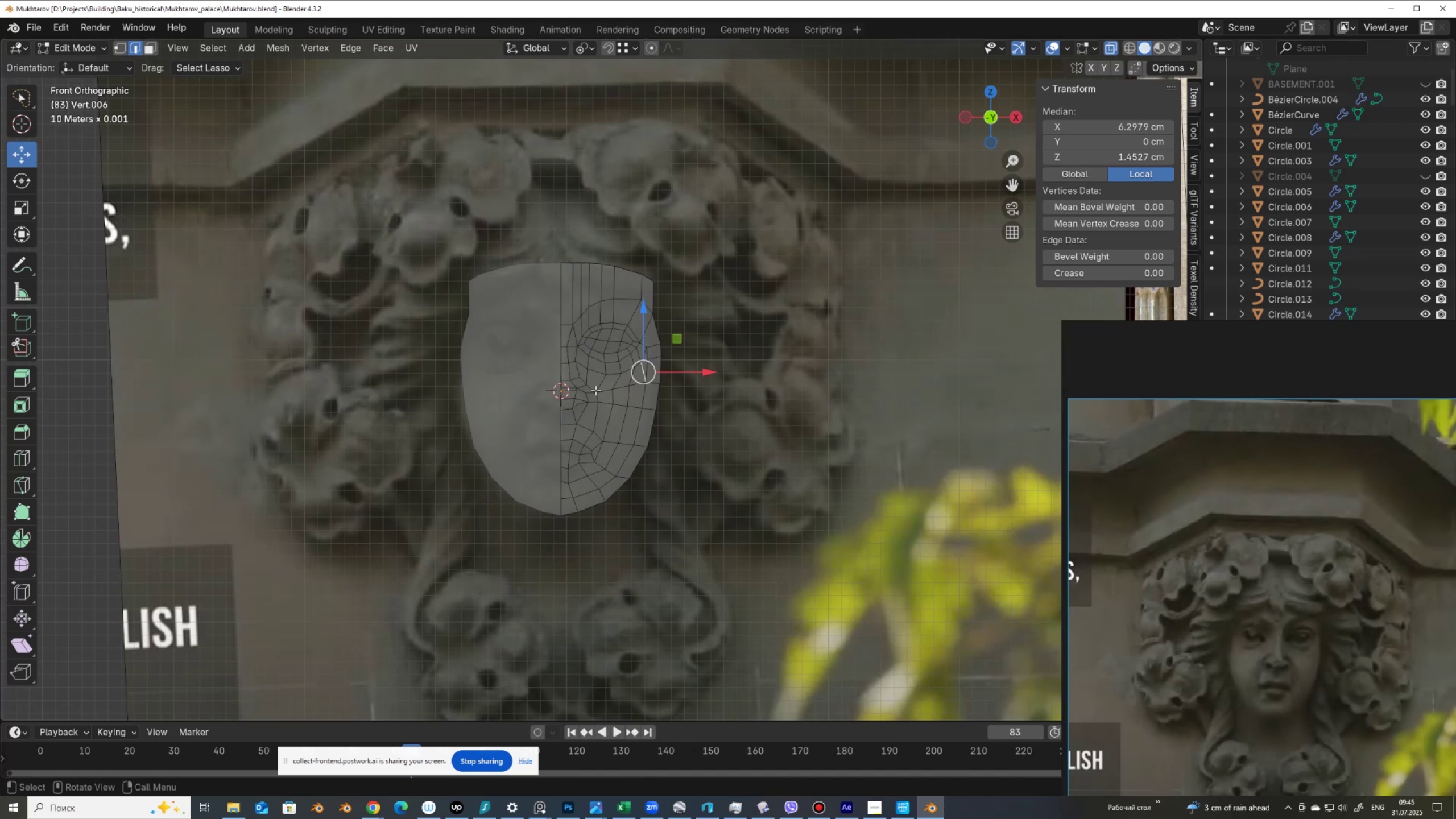 
key(Tab)
 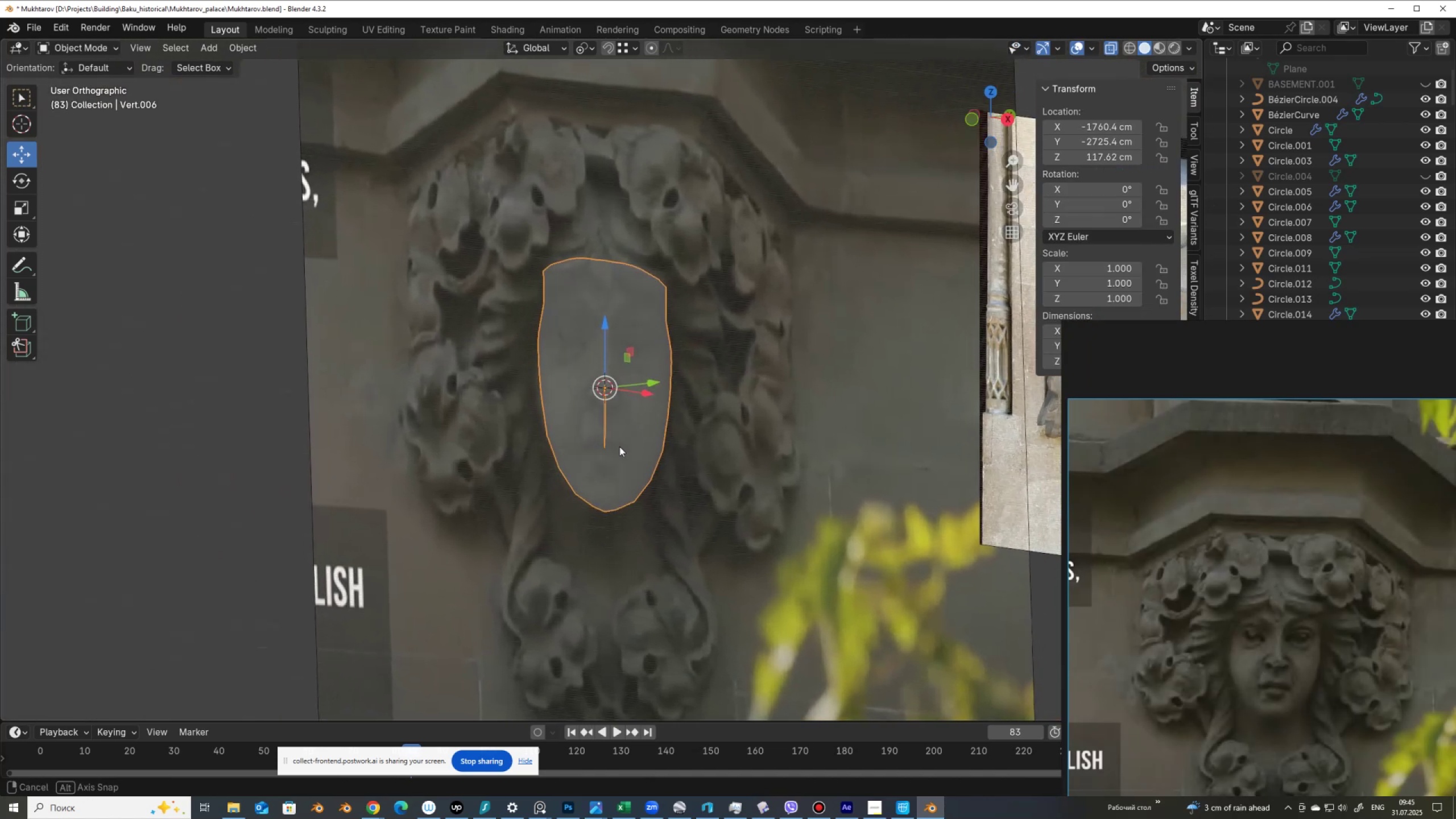 
scroll: coordinate [658, 450], scroll_direction: up, amount: 4.0
 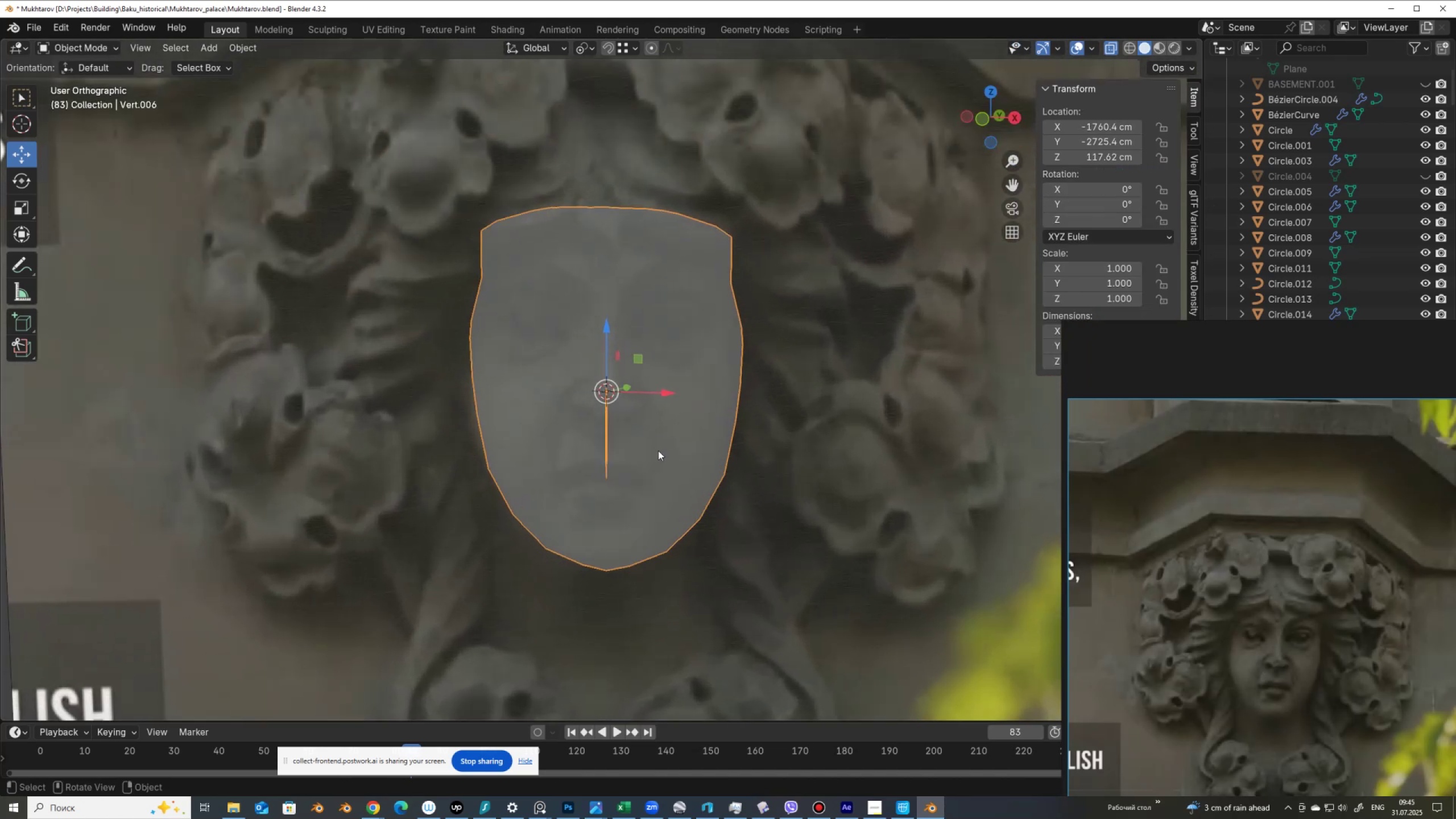 
key(Tab)
 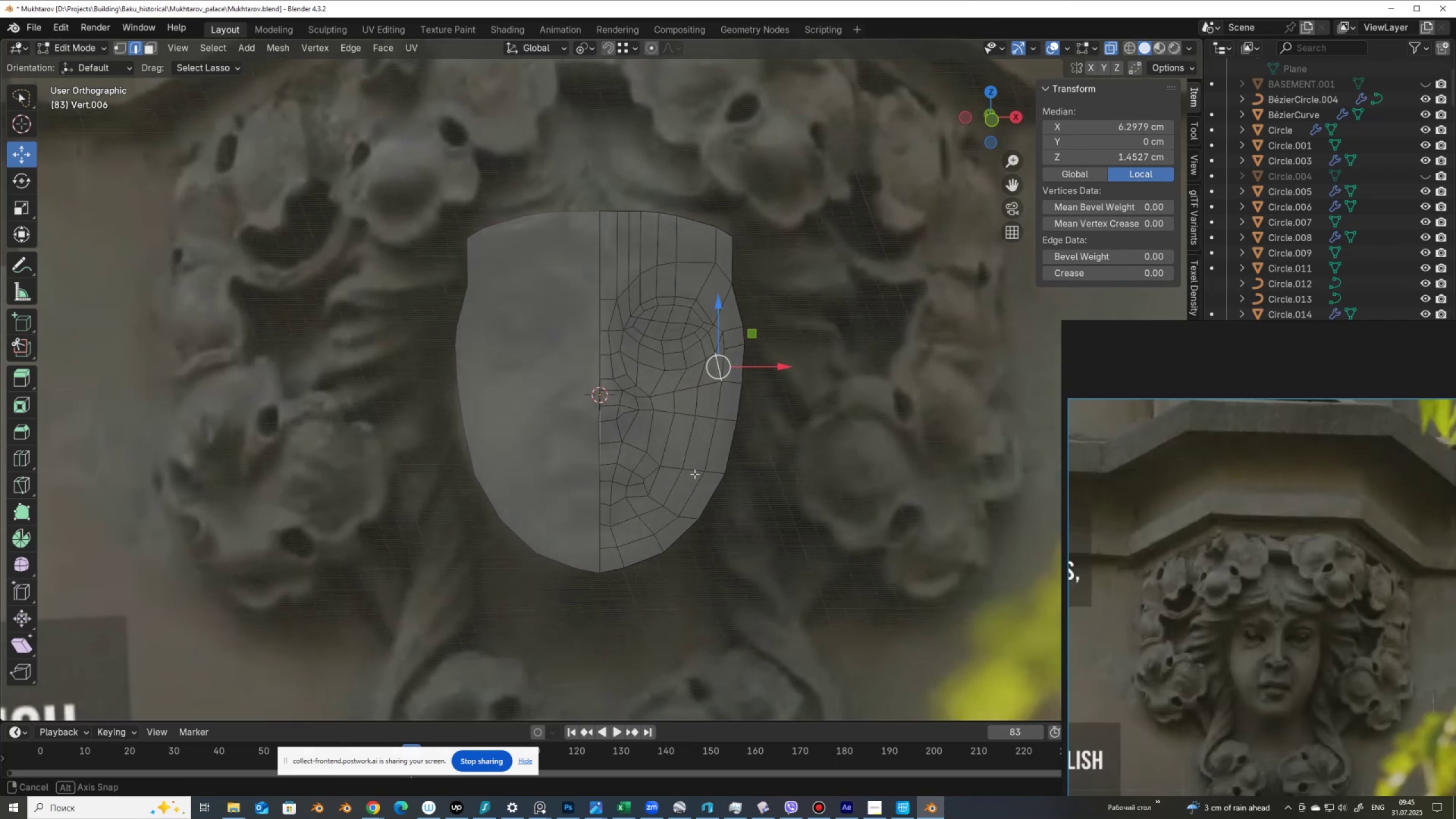 
scroll: coordinate [654, 470], scroll_direction: up, amount: 2.0
 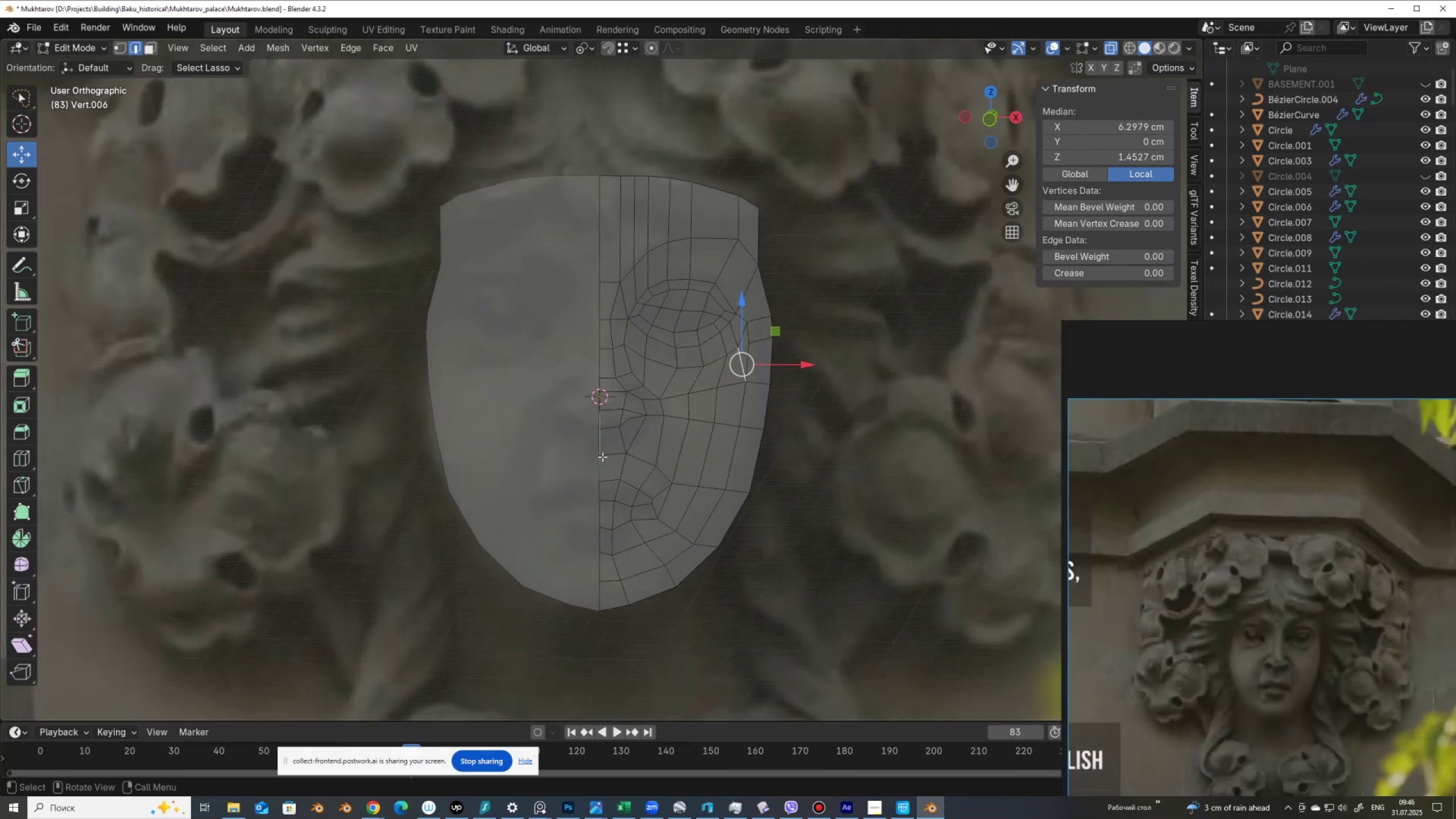 
key(1)
 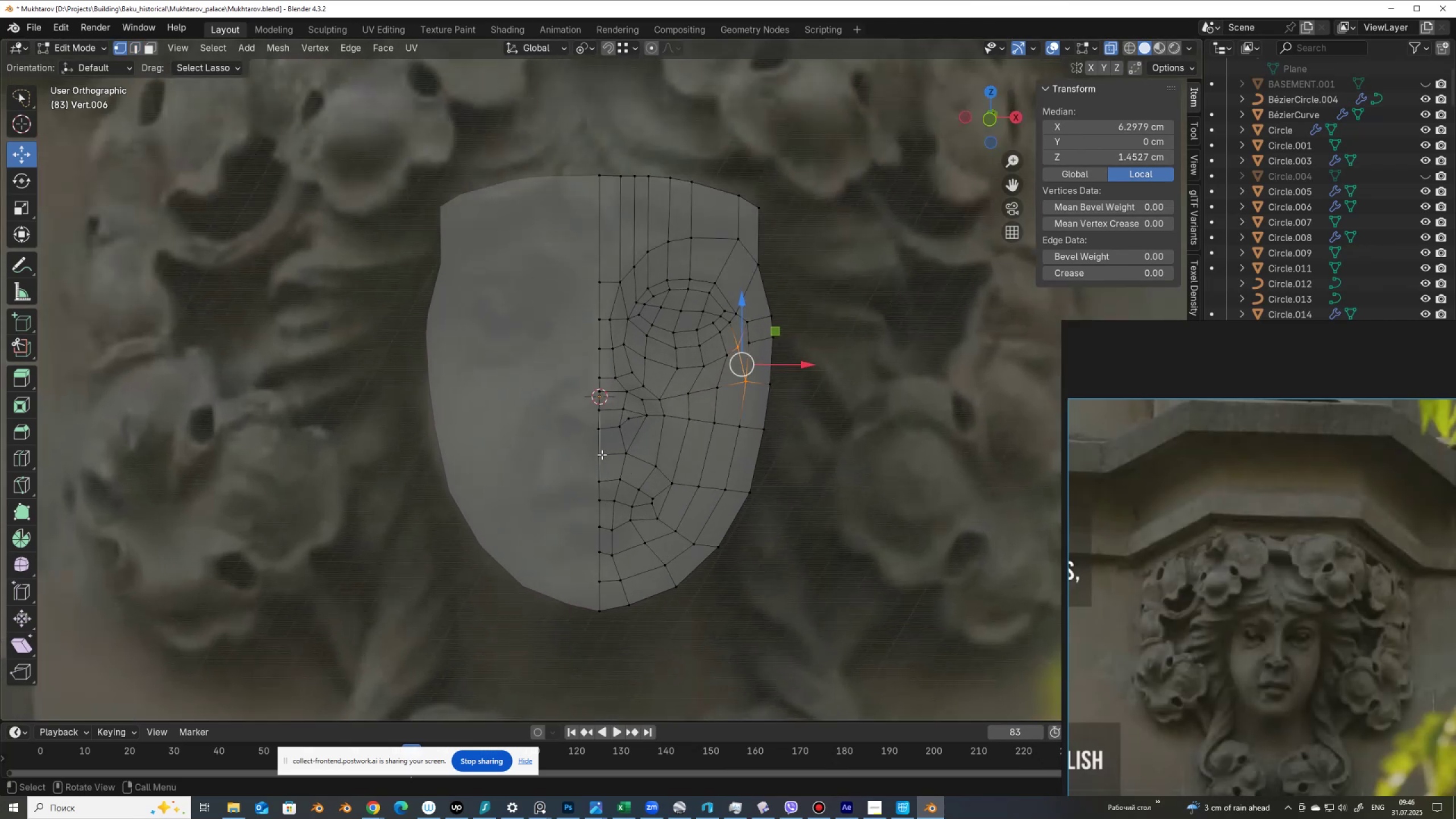 
left_click([602, 454])
 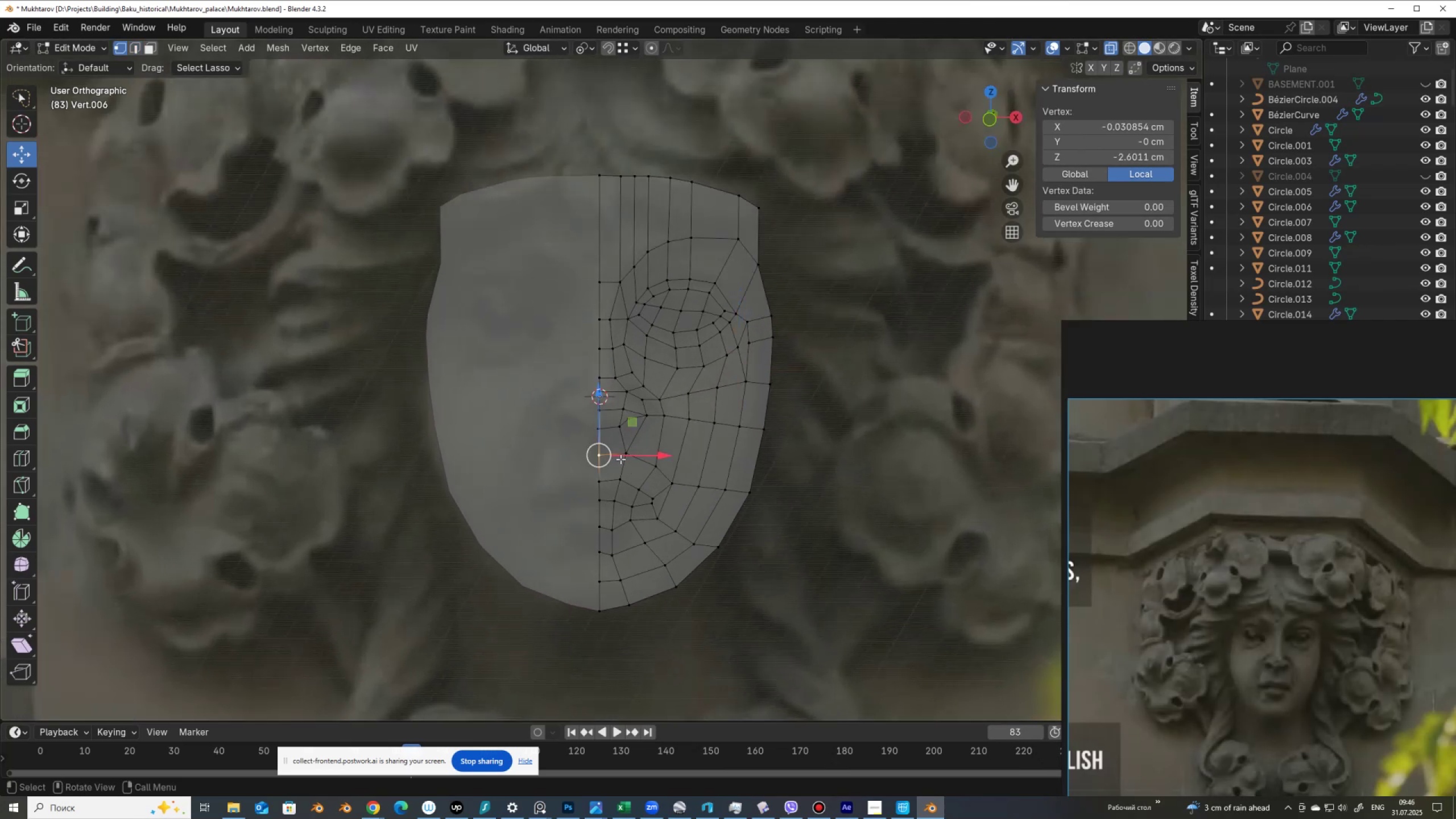 
left_click_drag(start_coordinate=[621, 459], to_coordinate=[631, 460])
 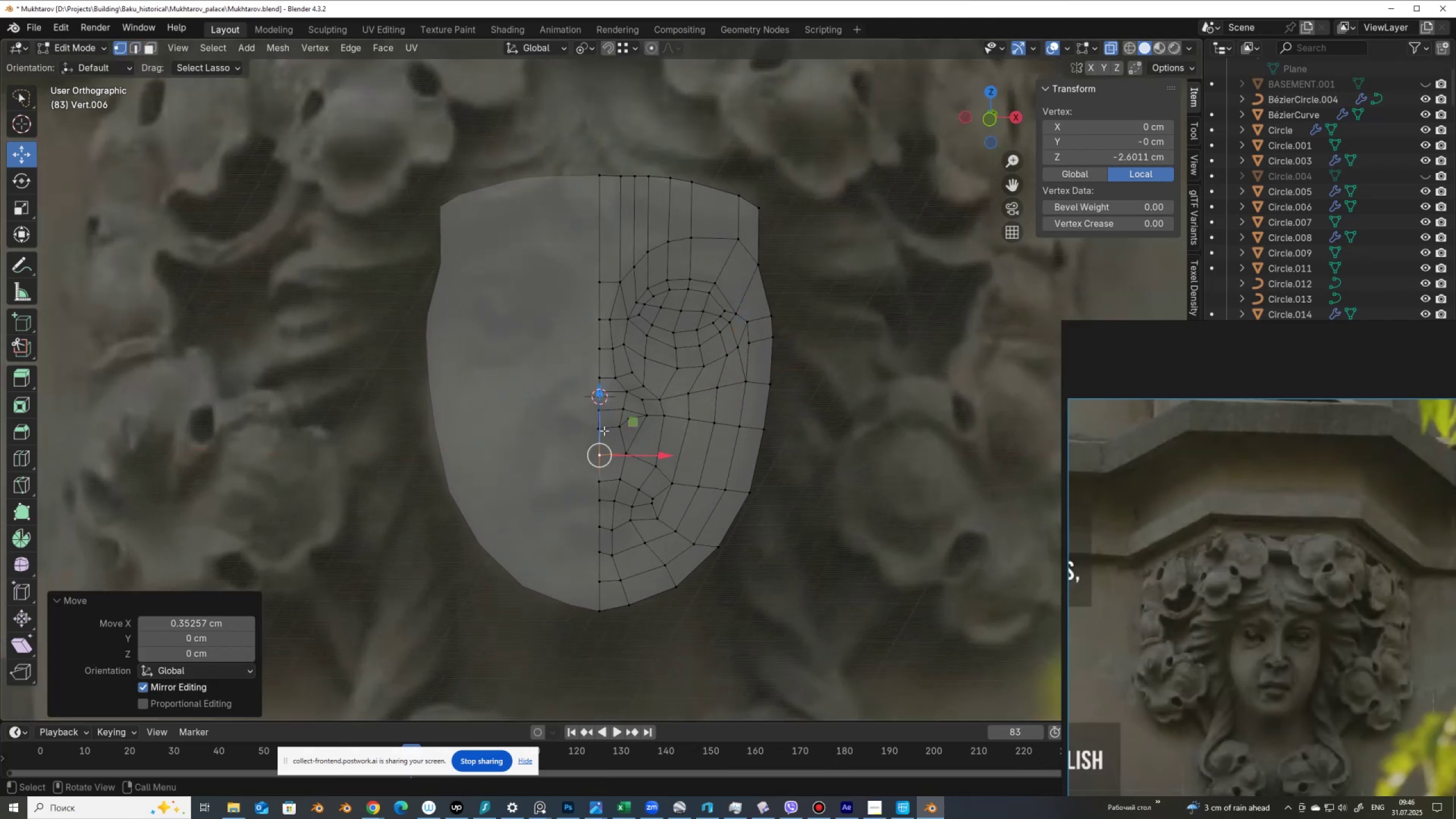 
left_click([603, 431])
 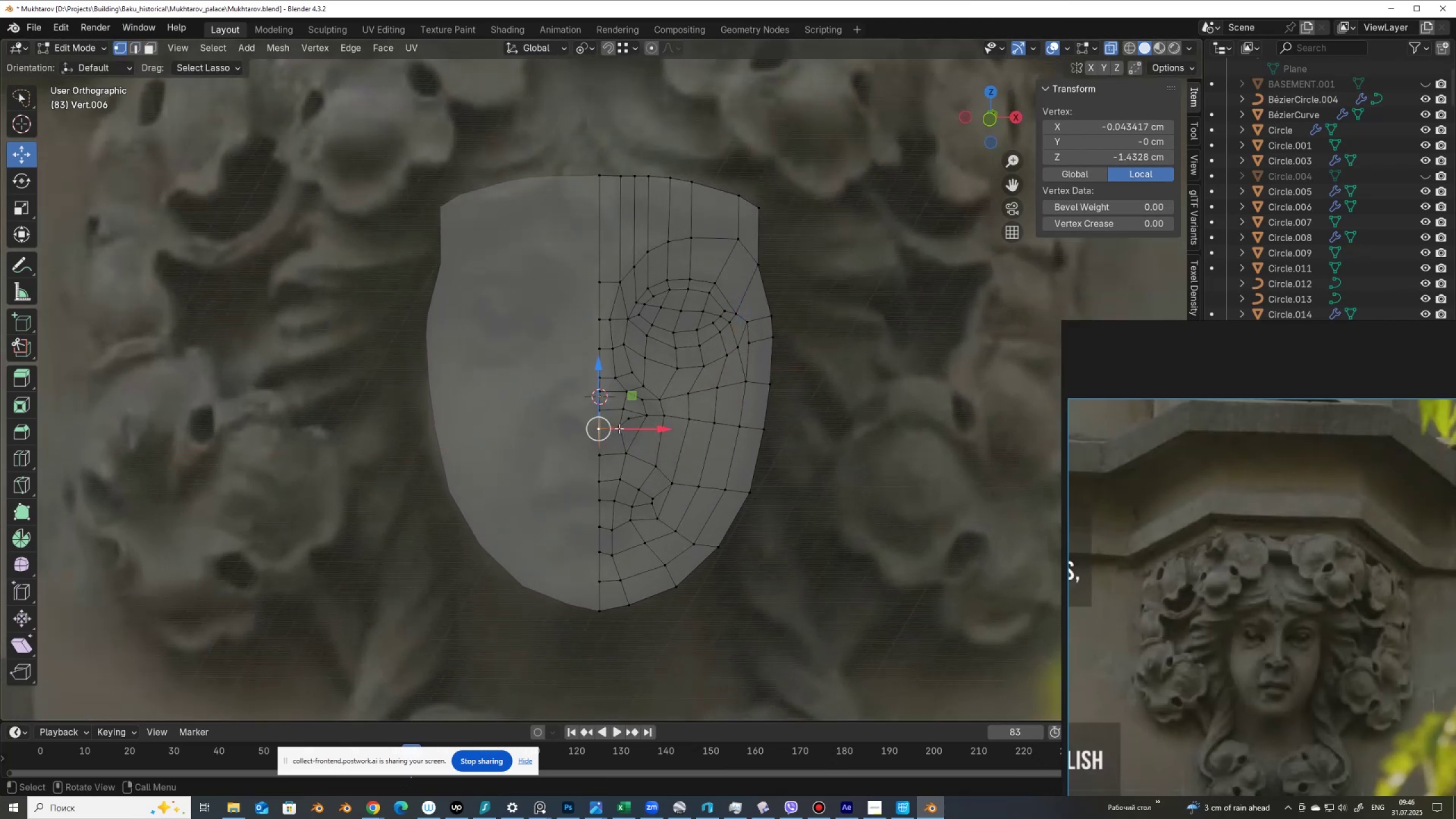 
left_click_drag(start_coordinate=[621, 428], to_coordinate=[635, 432])
 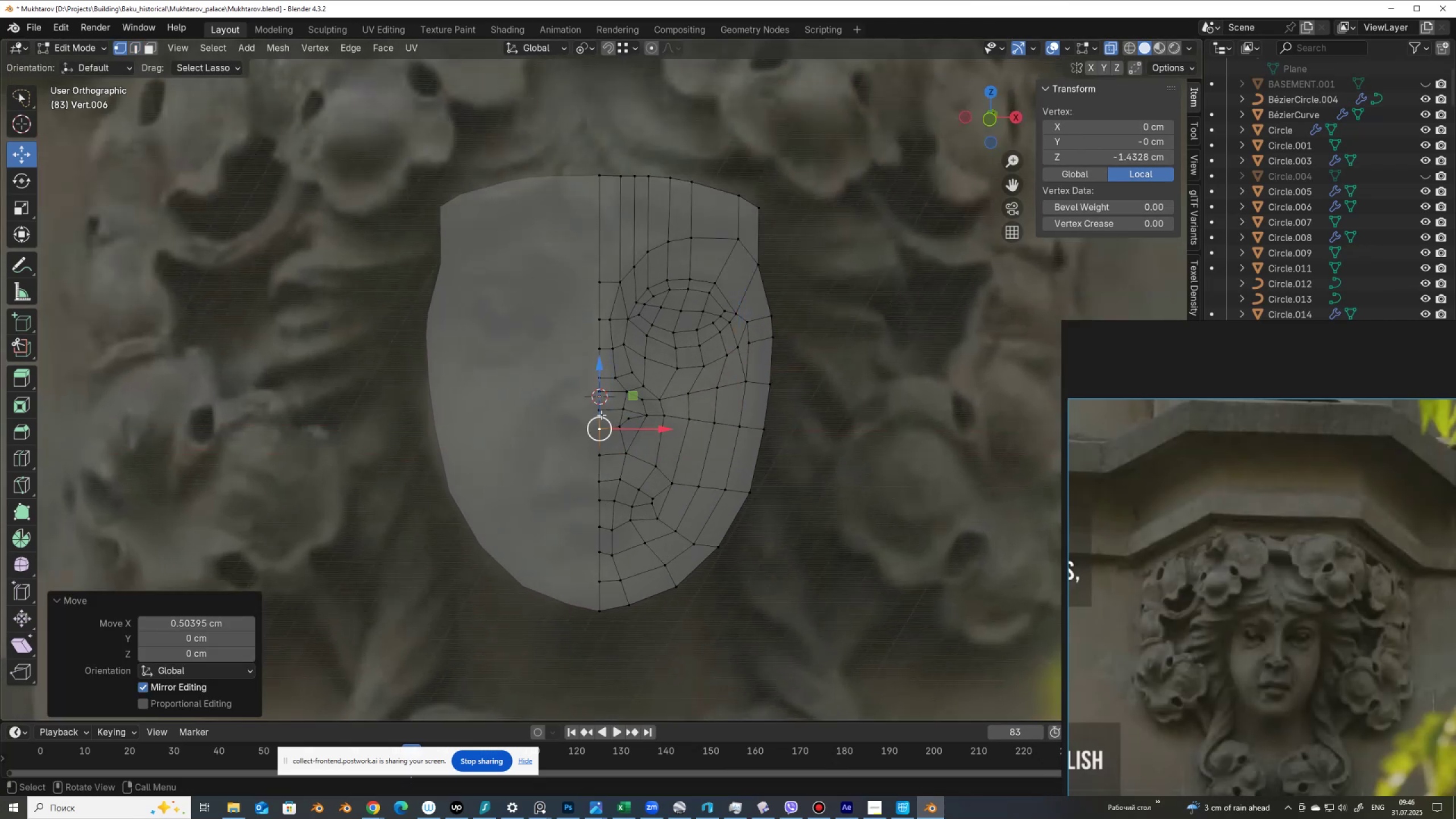 
left_click([601, 415])
 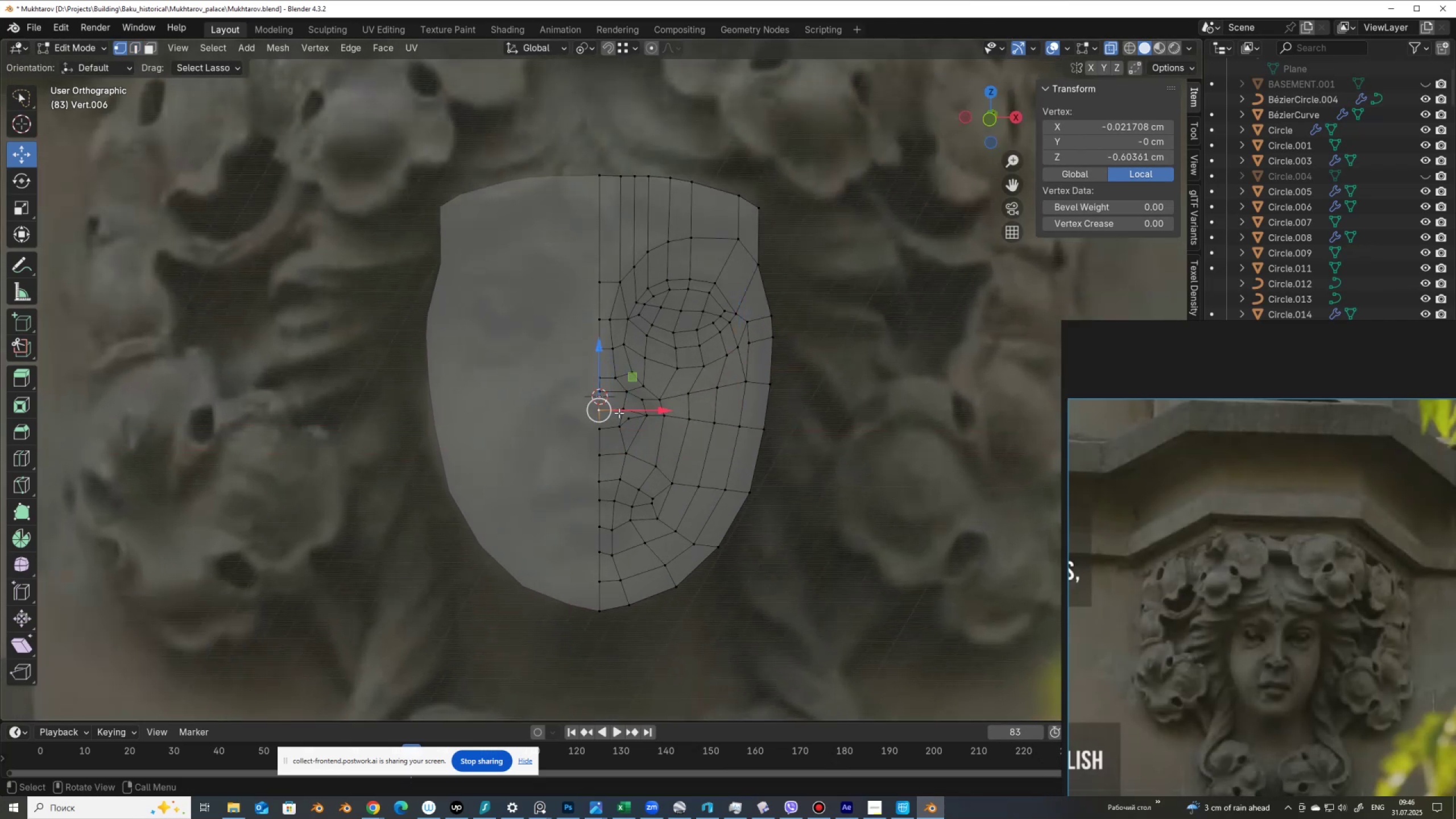 
left_click_drag(start_coordinate=[621, 413], to_coordinate=[634, 416])
 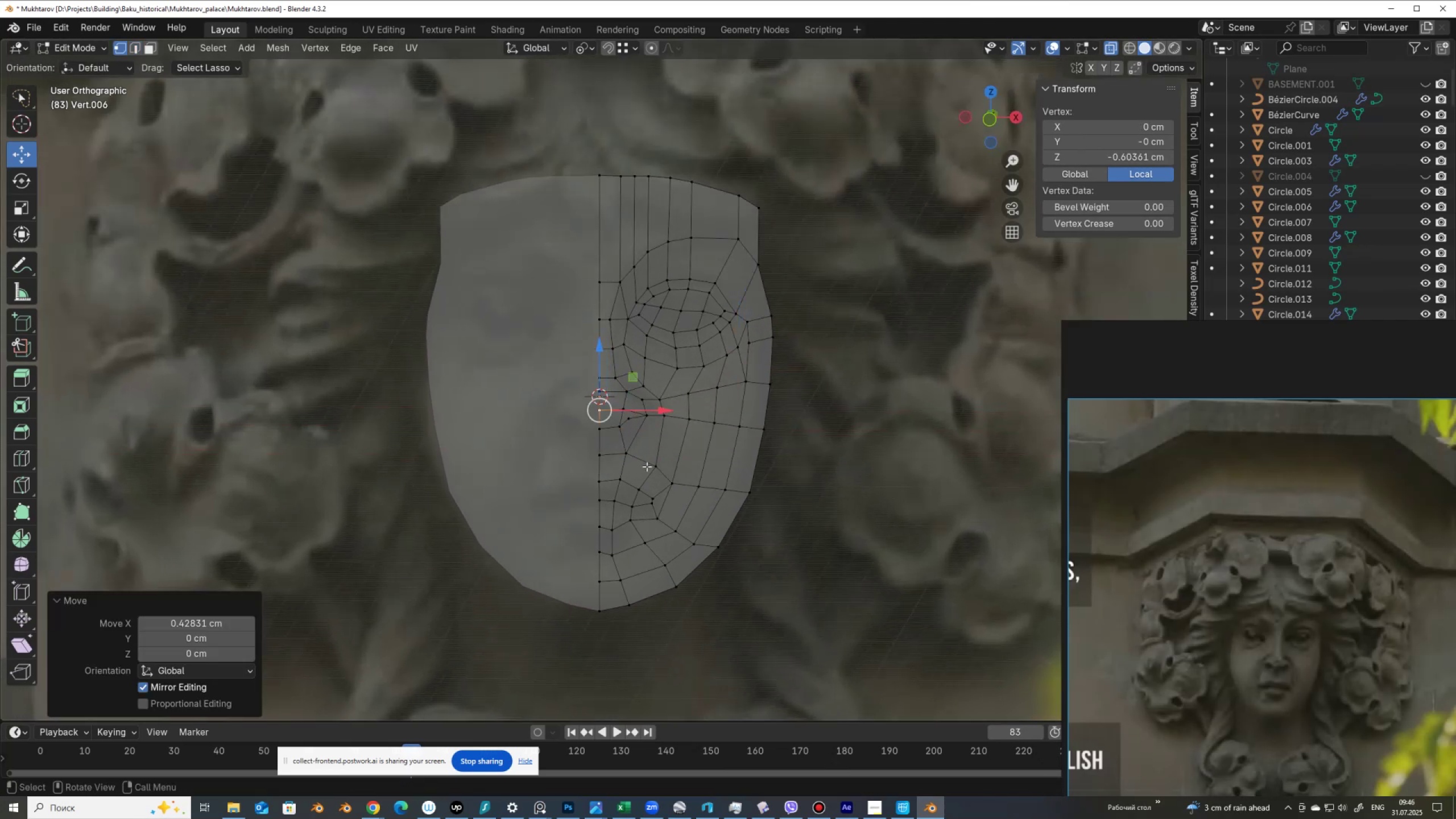 
key(Tab)
 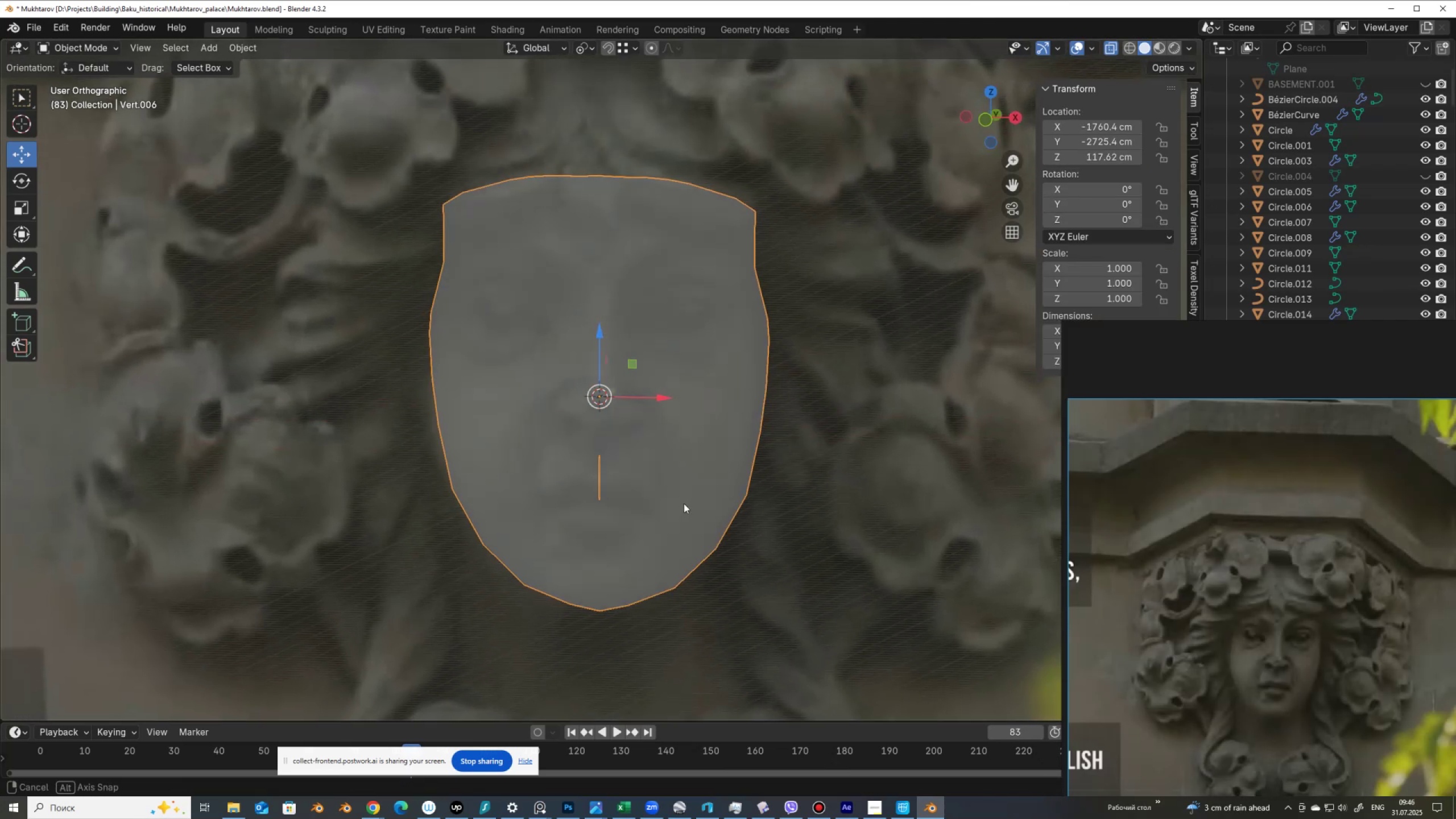 
key(Tab)
 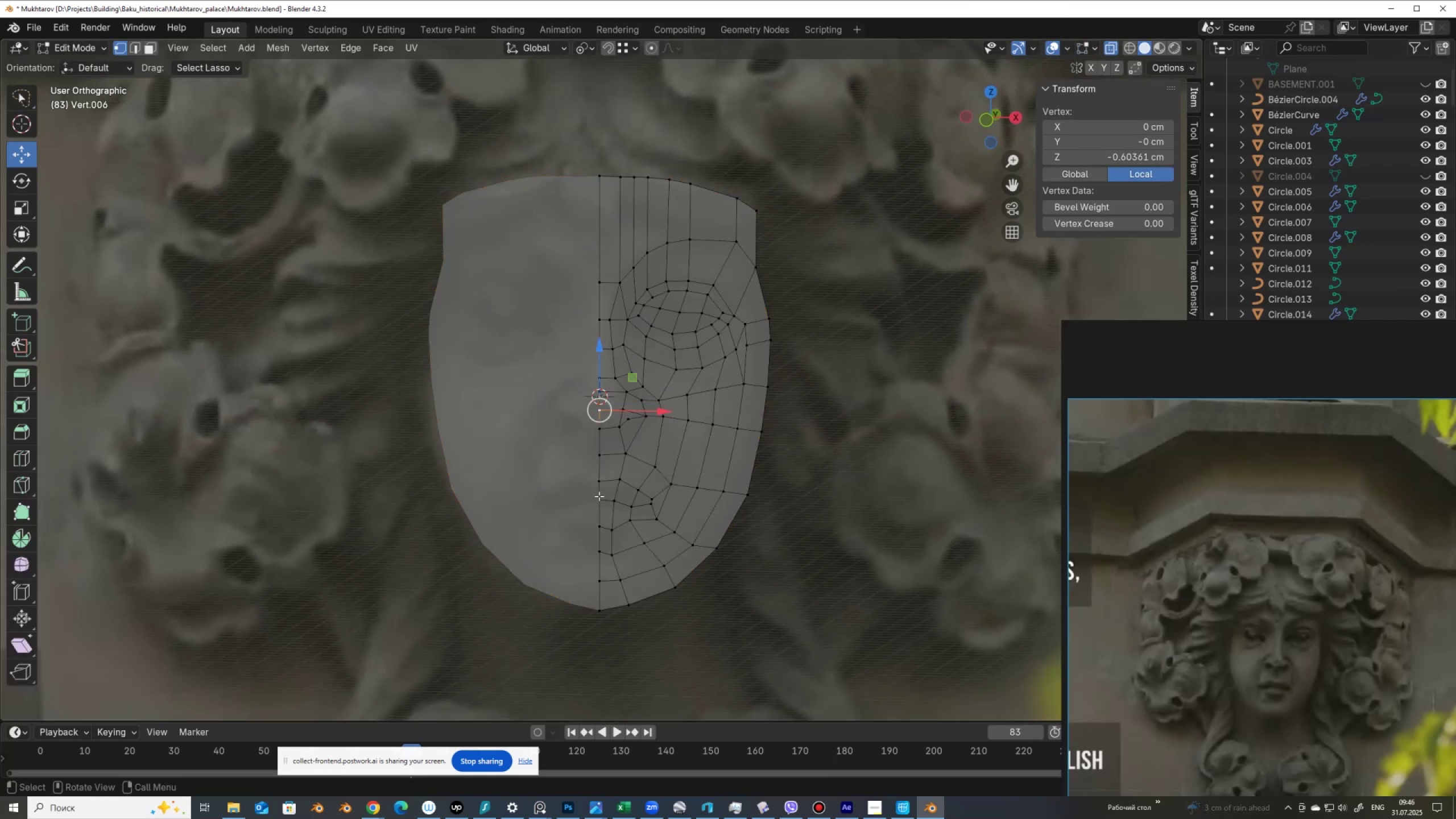 
left_click([598, 500])
 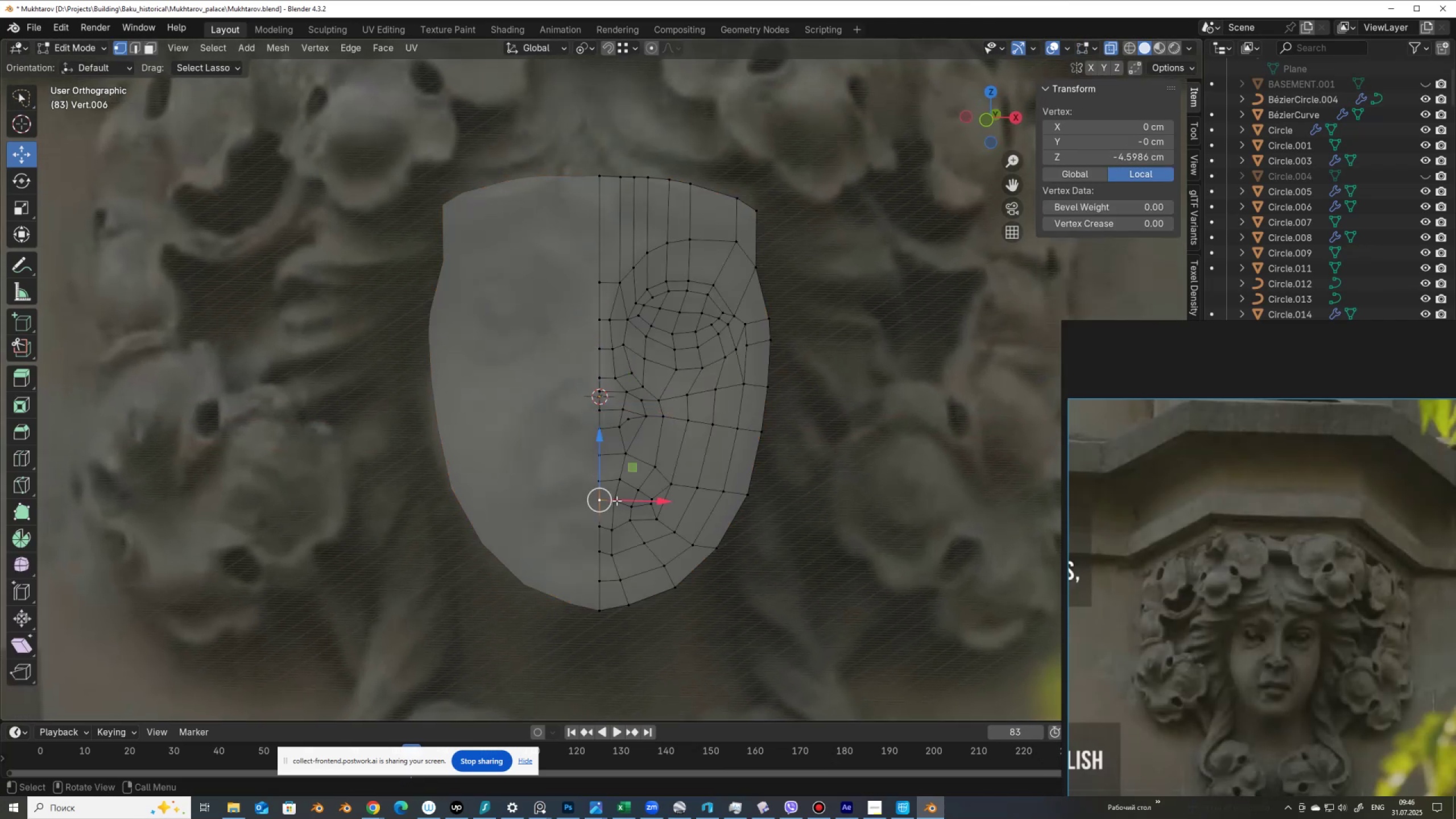 
left_click_drag(start_coordinate=[620, 500], to_coordinate=[627, 503])
 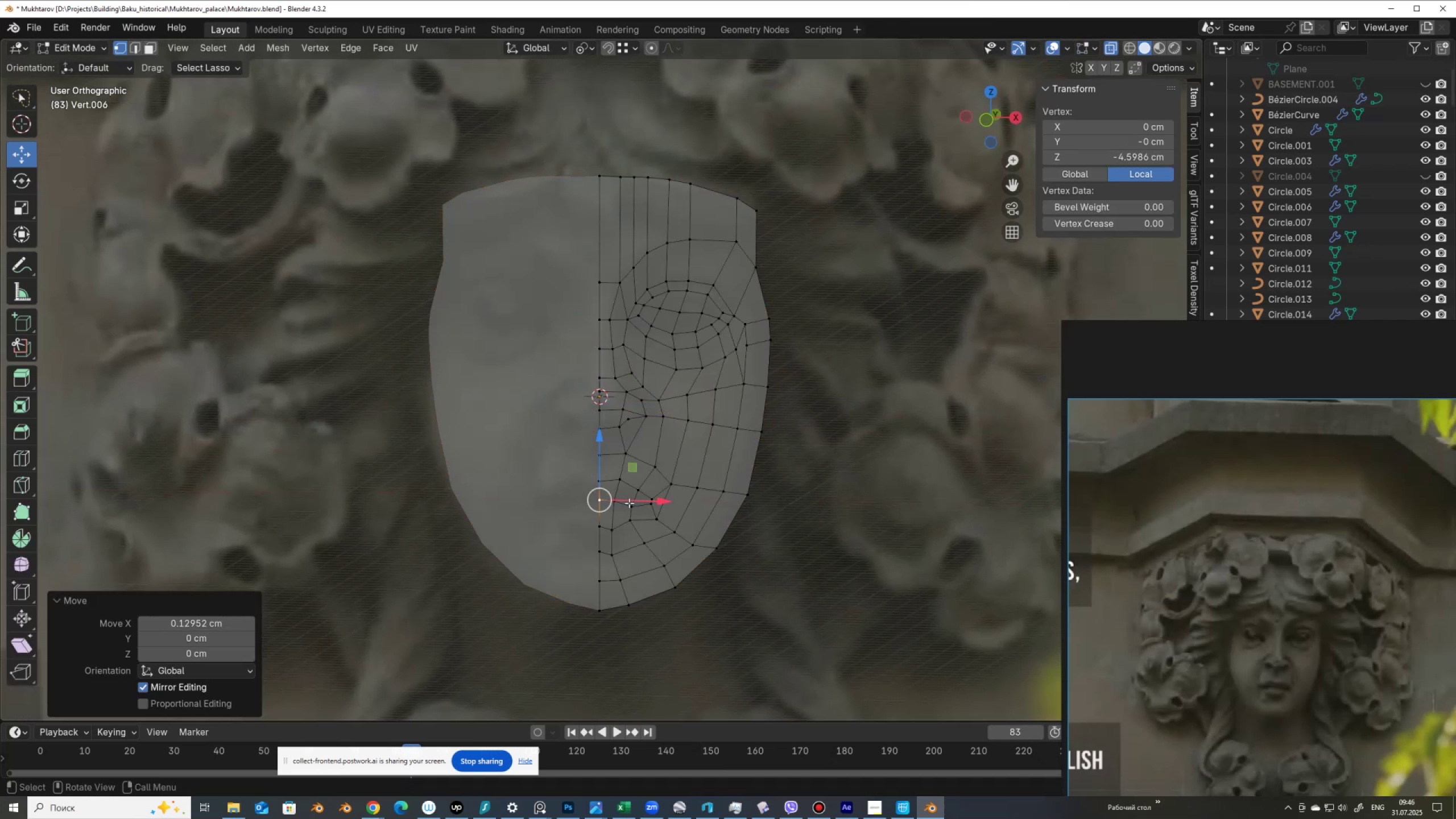 
key(Tab)
 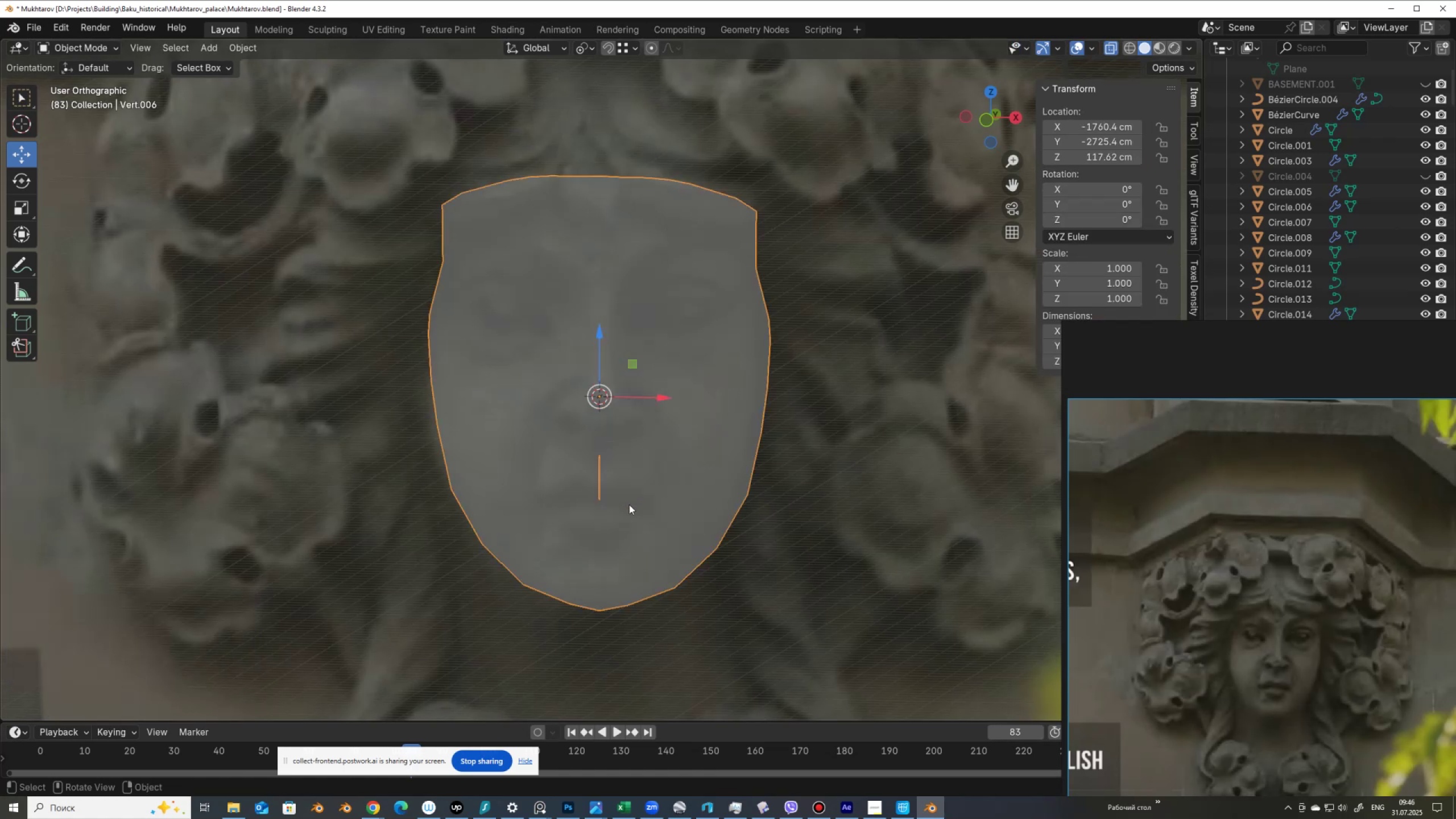 
key(Tab)
 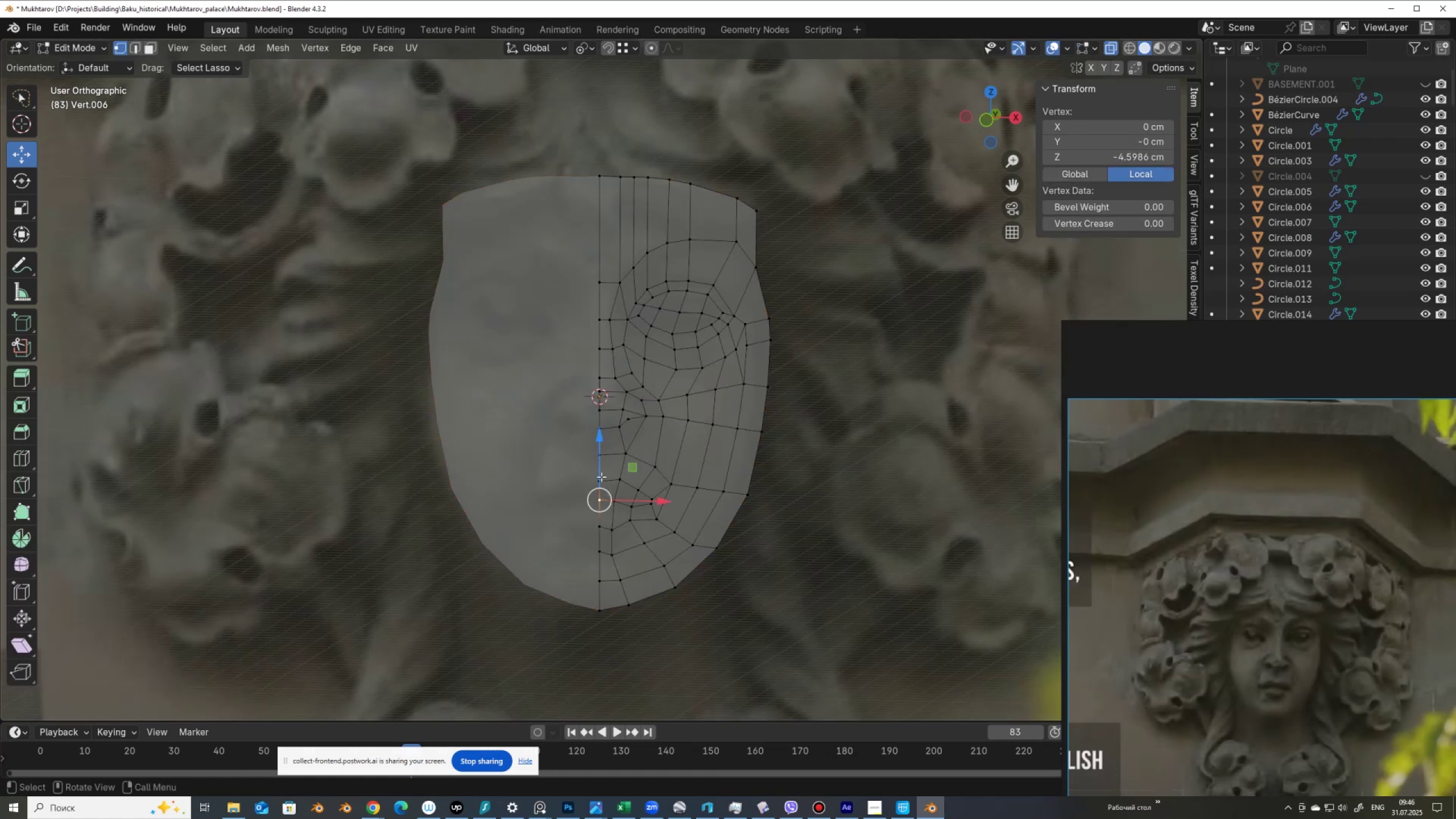 
left_click([601, 477])
 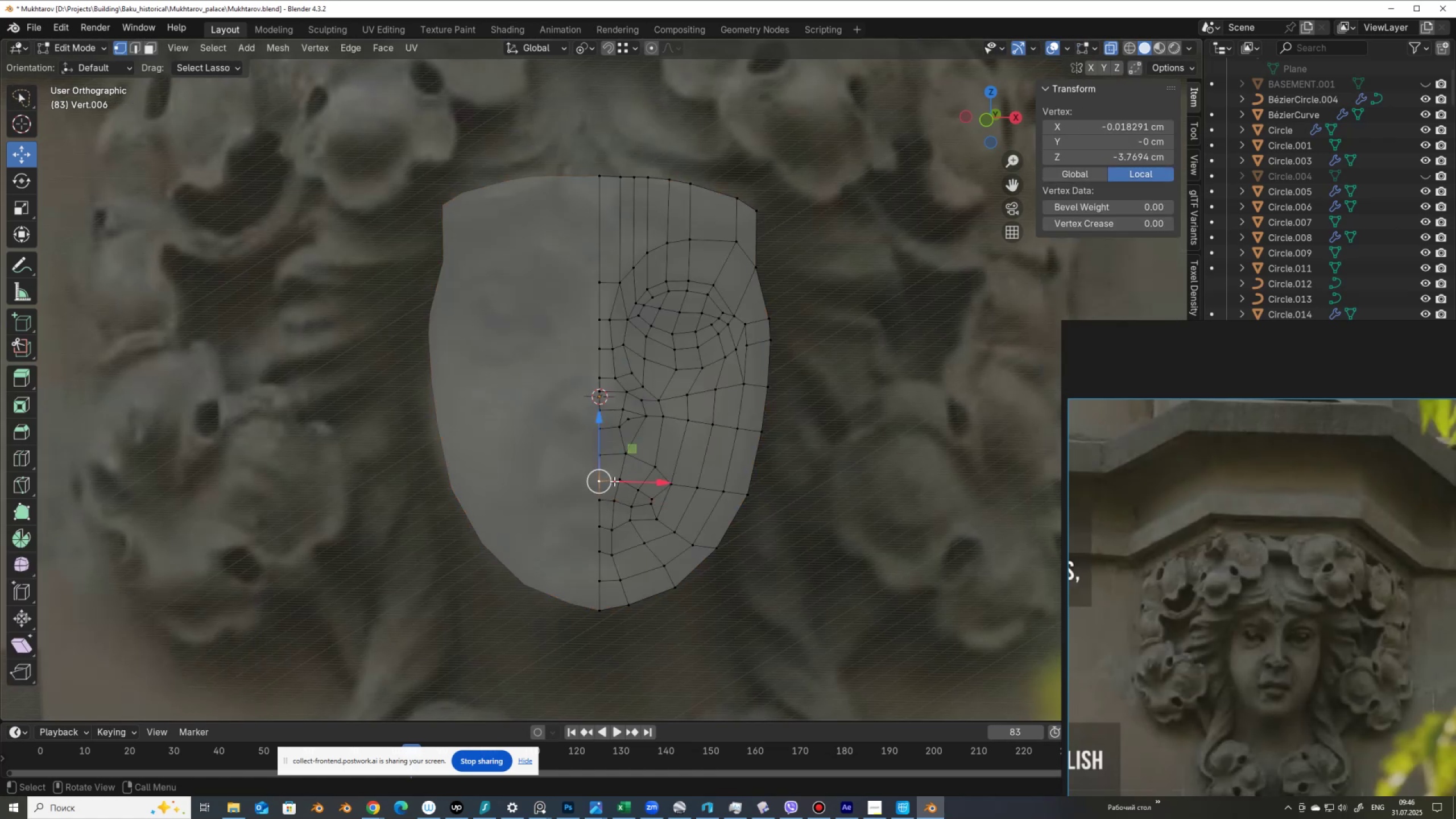 
left_click_drag(start_coordinate=[616, 481], to_coordinate=[622, 483])
 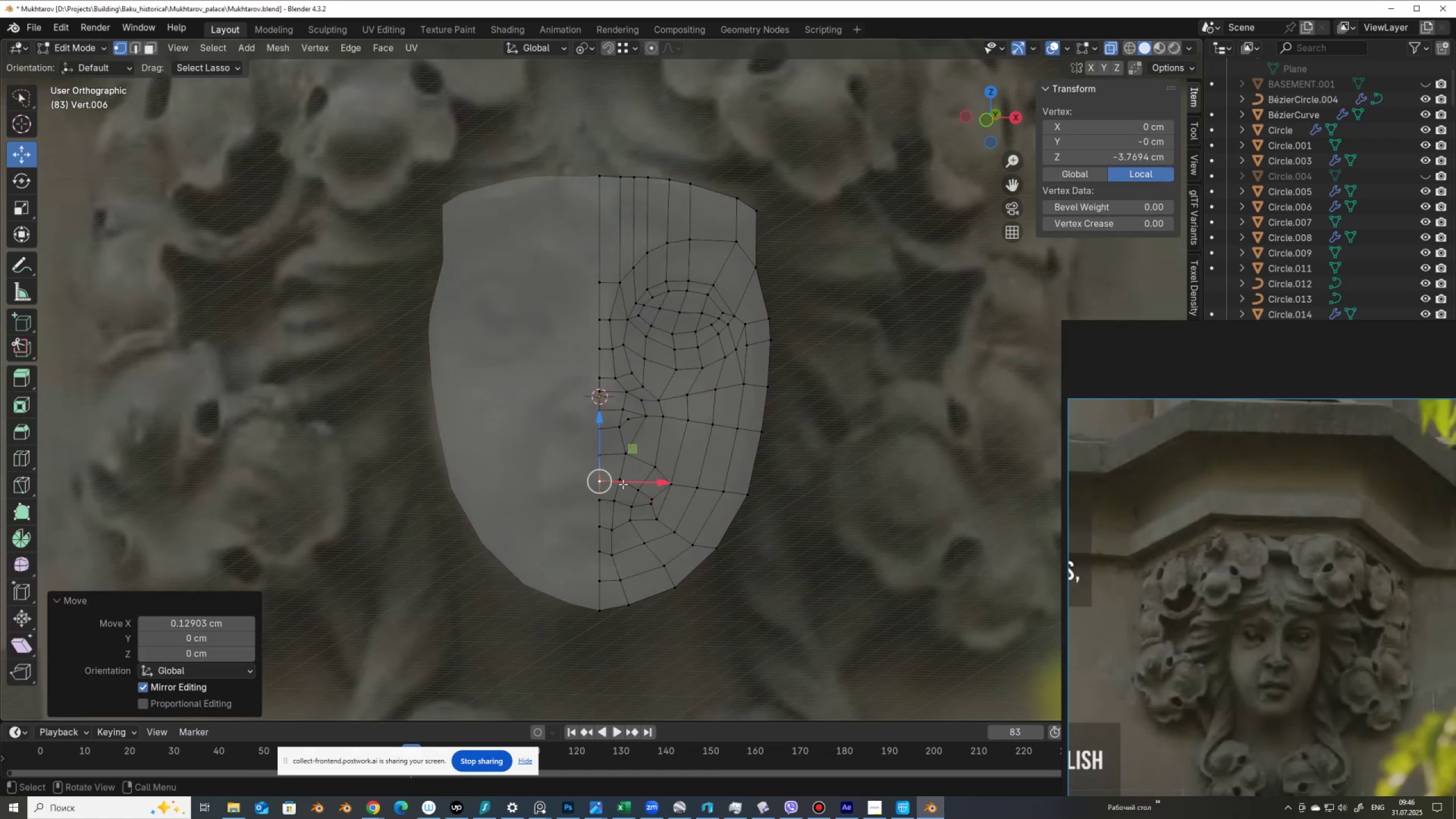 
key(Tab)
 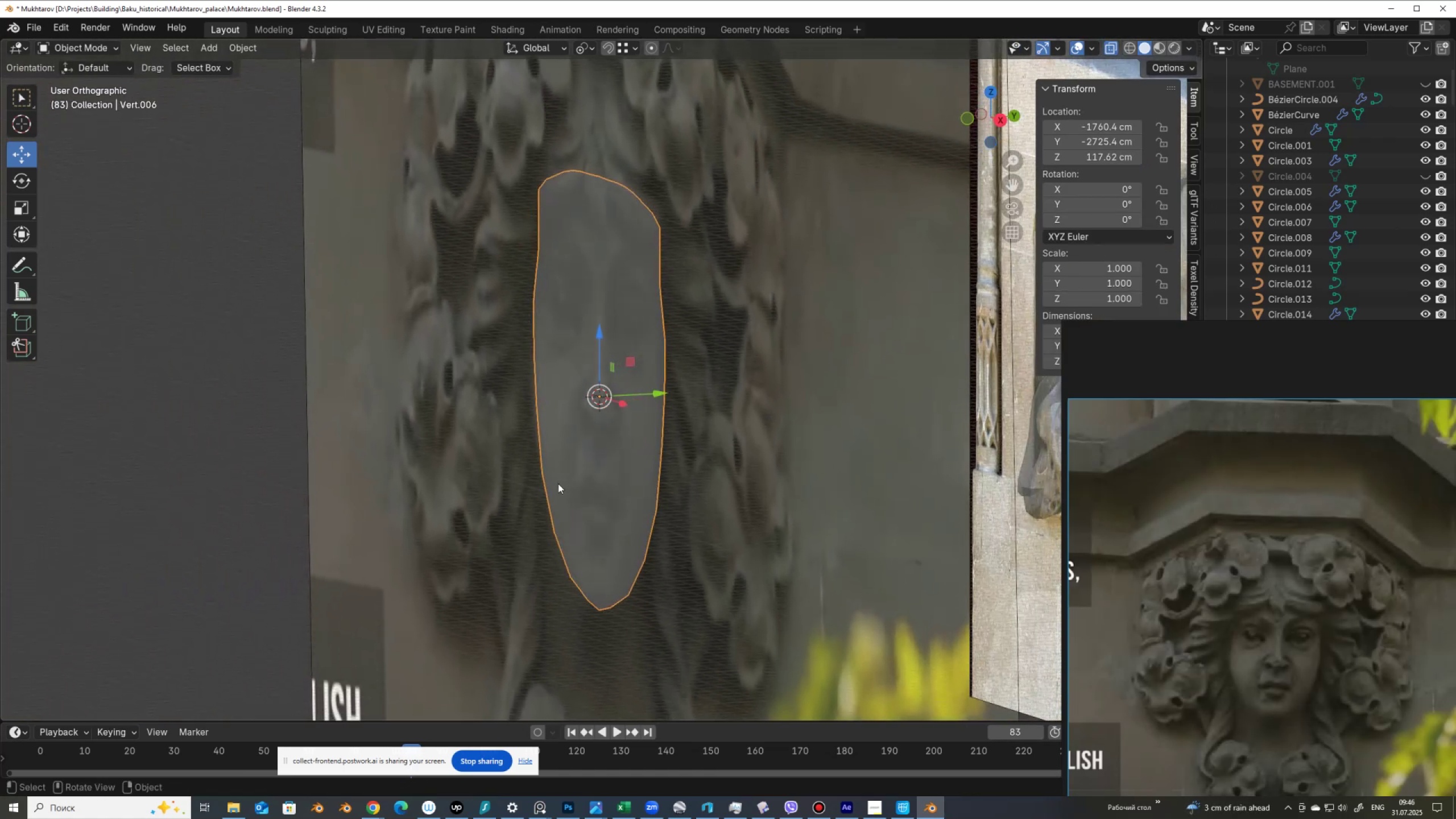 
wait(5.78)
 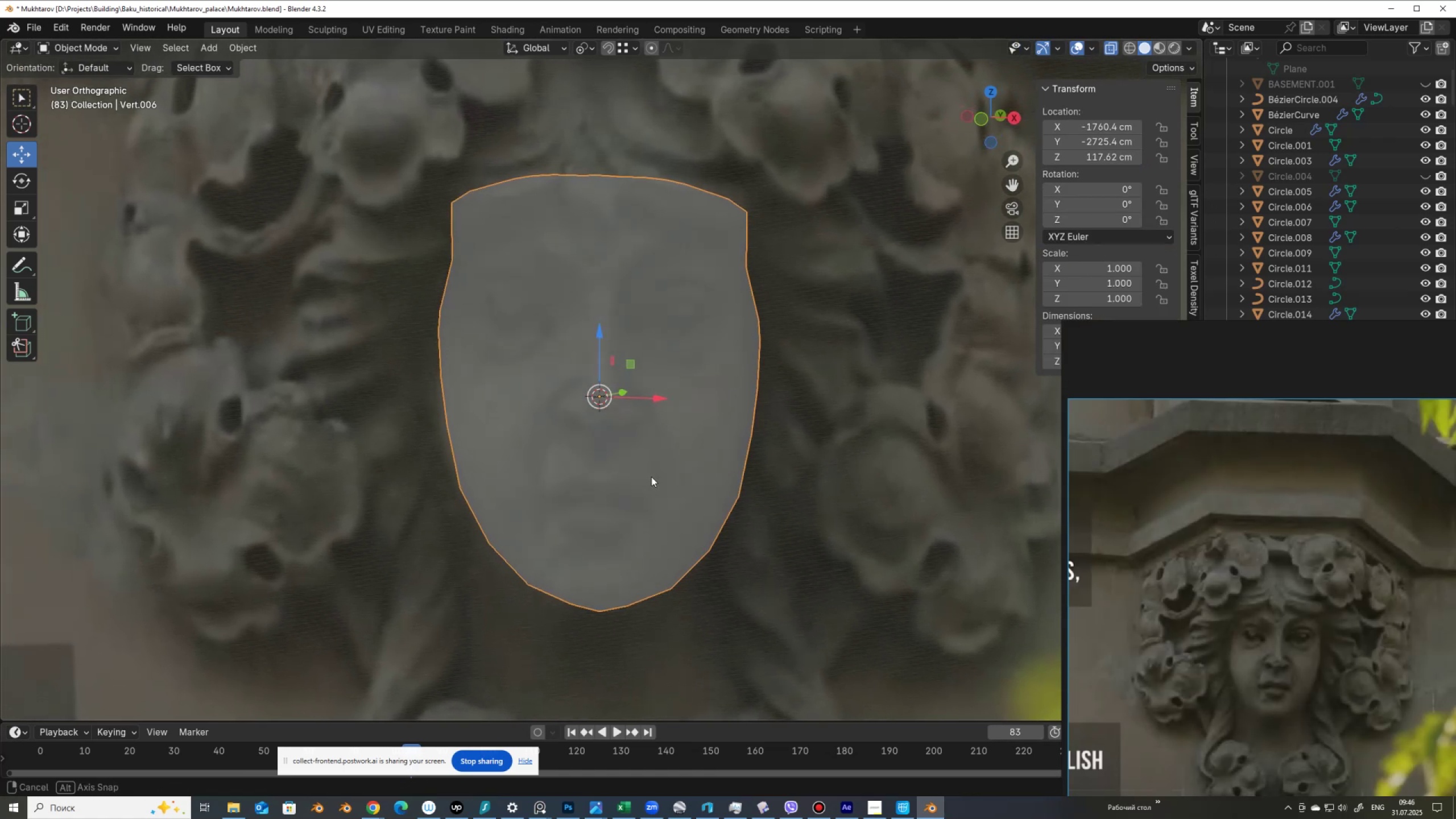 
hold_key(key=ShiftLeft, duration=1.53)
 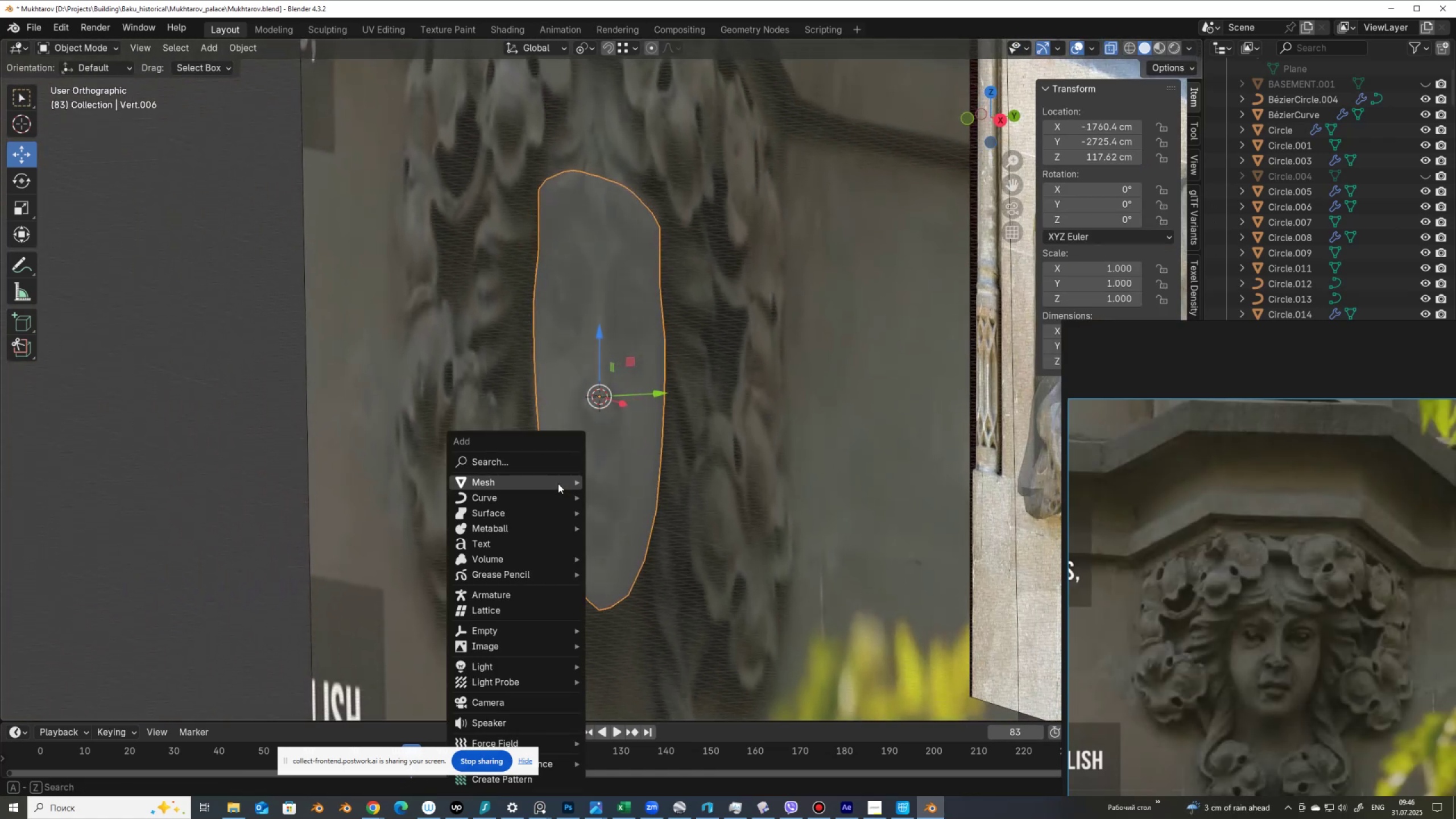 
key(Shift+A)
 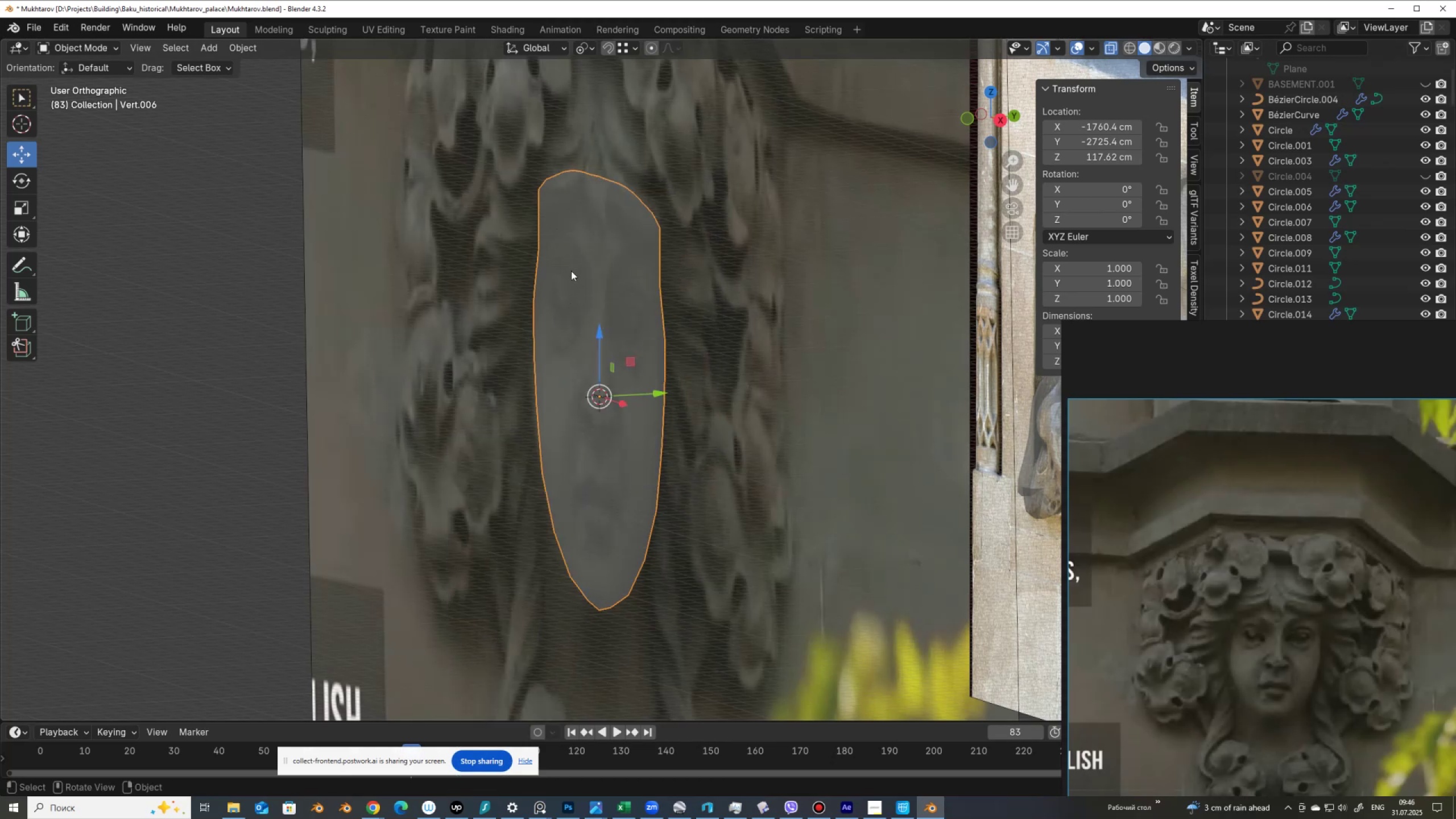 
key(Shift+A)
 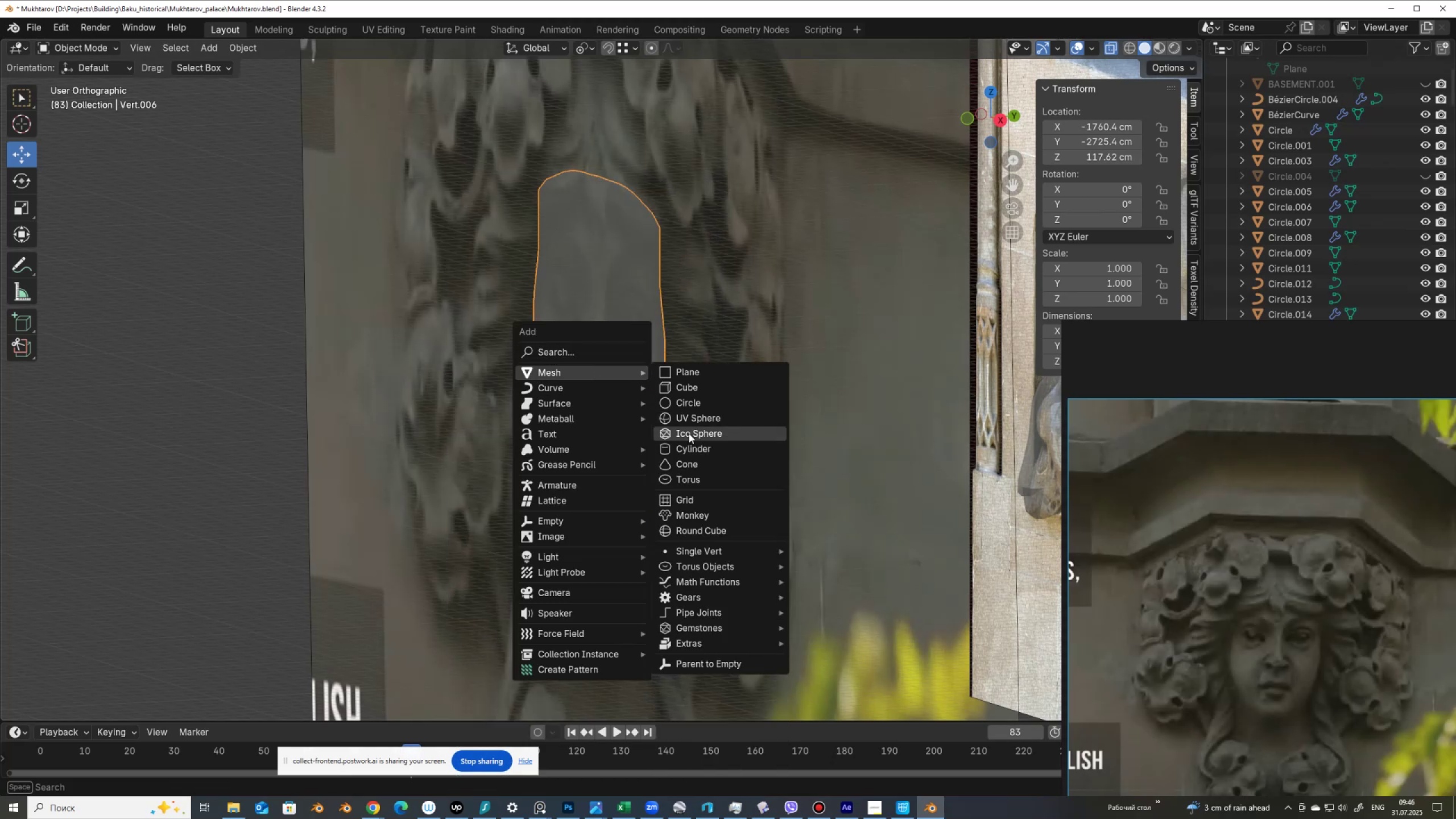 
left_click([696, 418])
 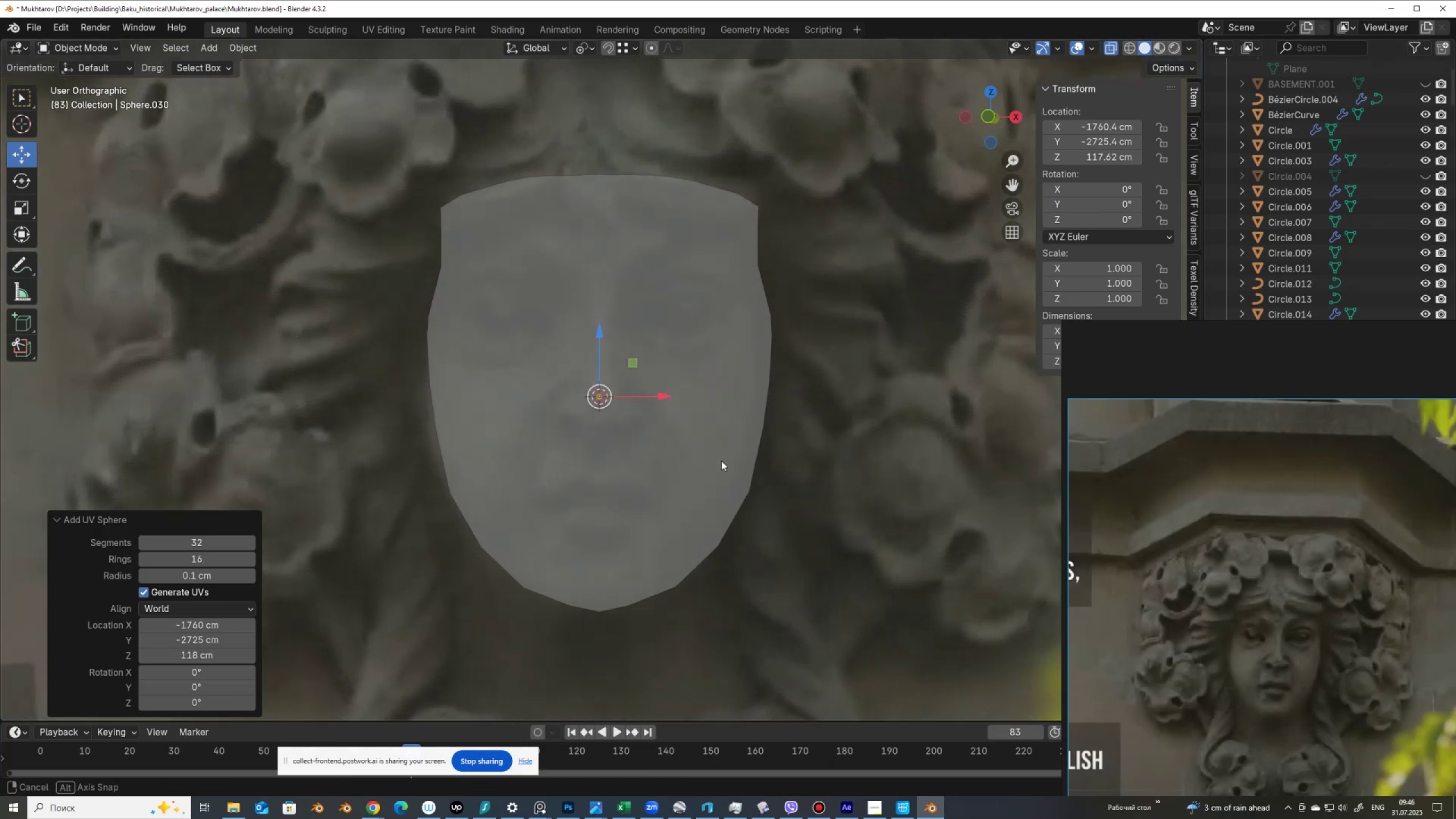 
hold_key(key=AltLeft, duration=0.42)
 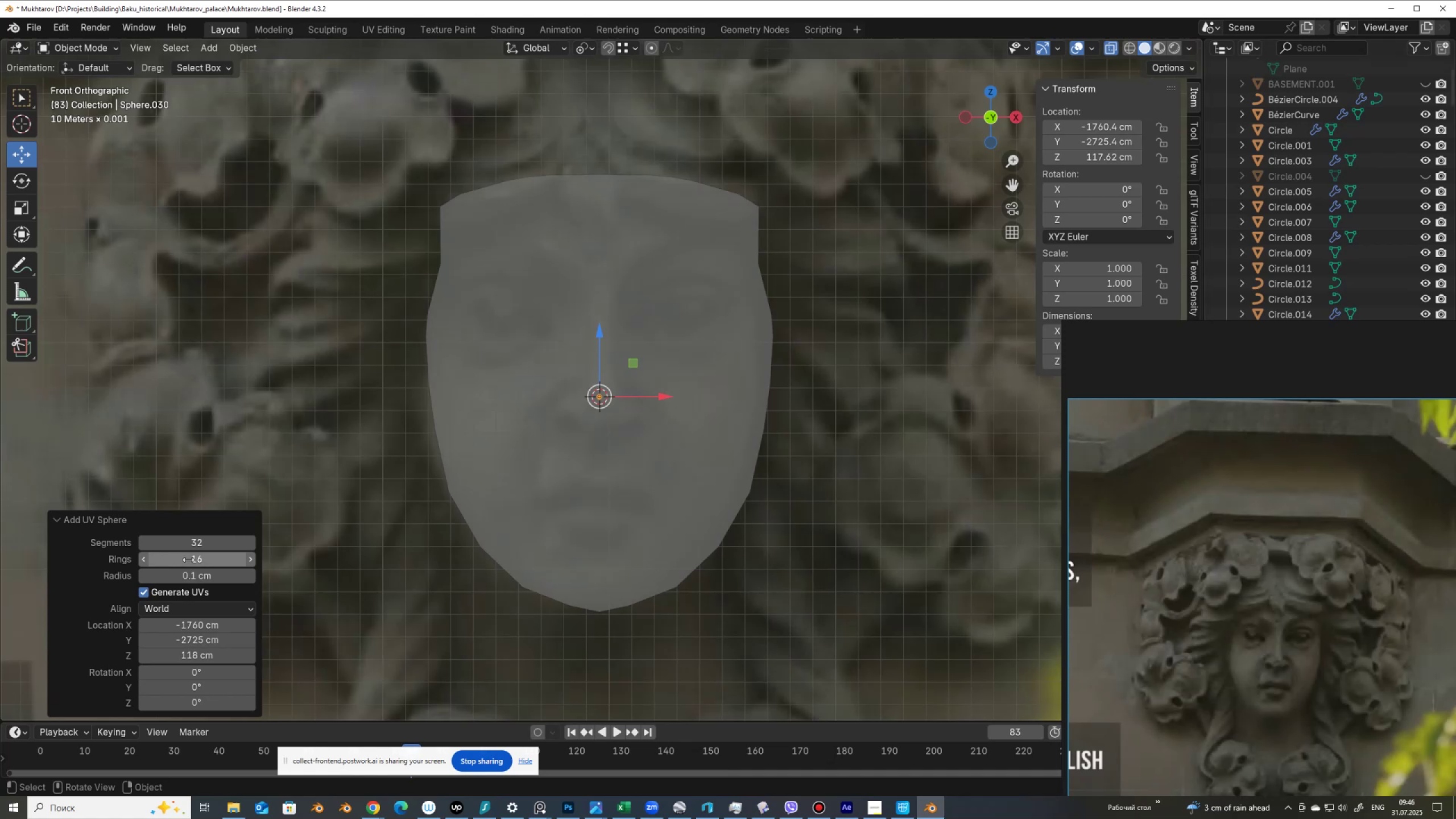 
left_click_drag(start_coordinate=[184, 574], to_coordinate=[243, 509])
 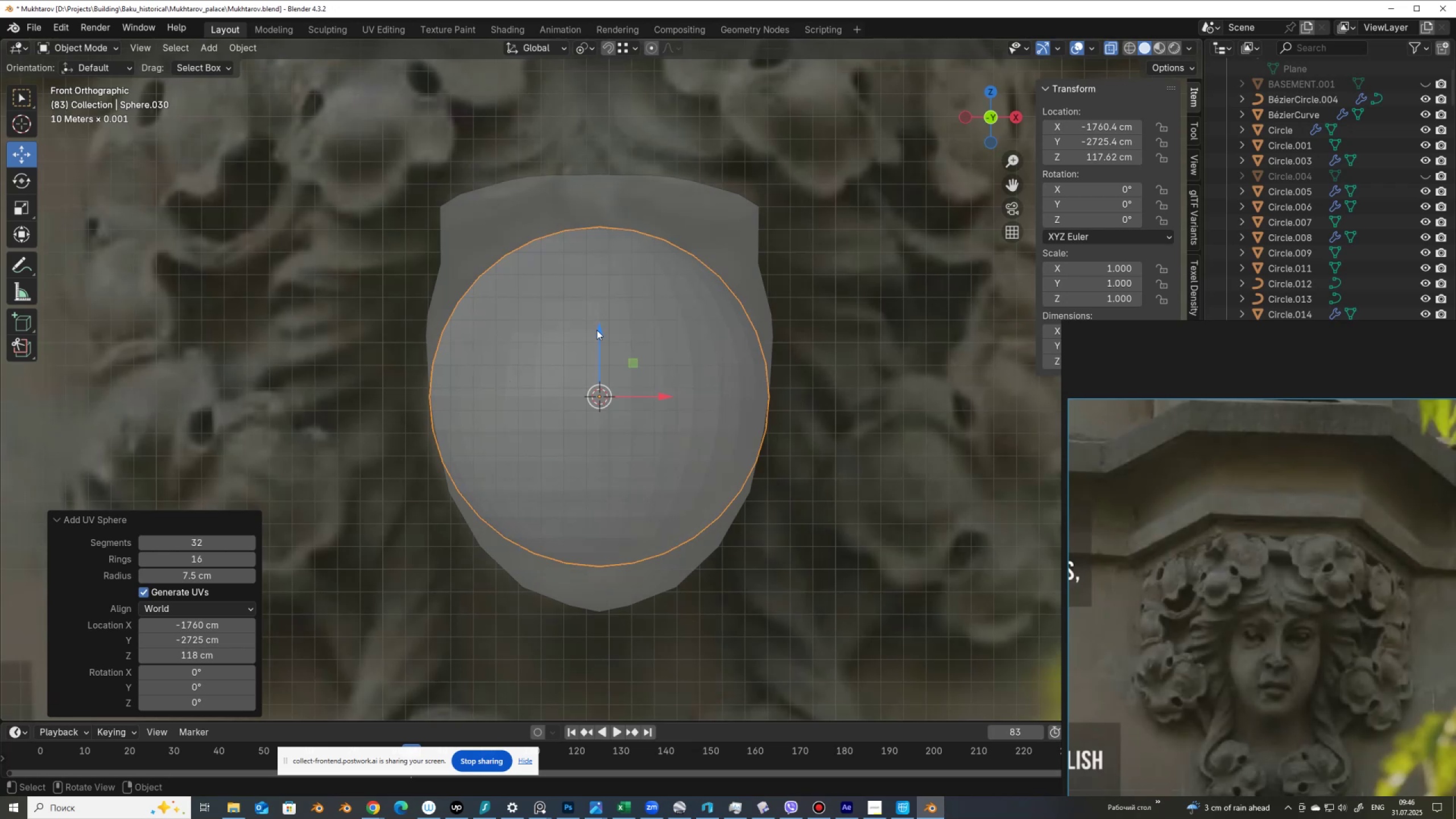 
left_click_drag(start_coordinate=[598, 331], to_coordinate=[595, 301])
 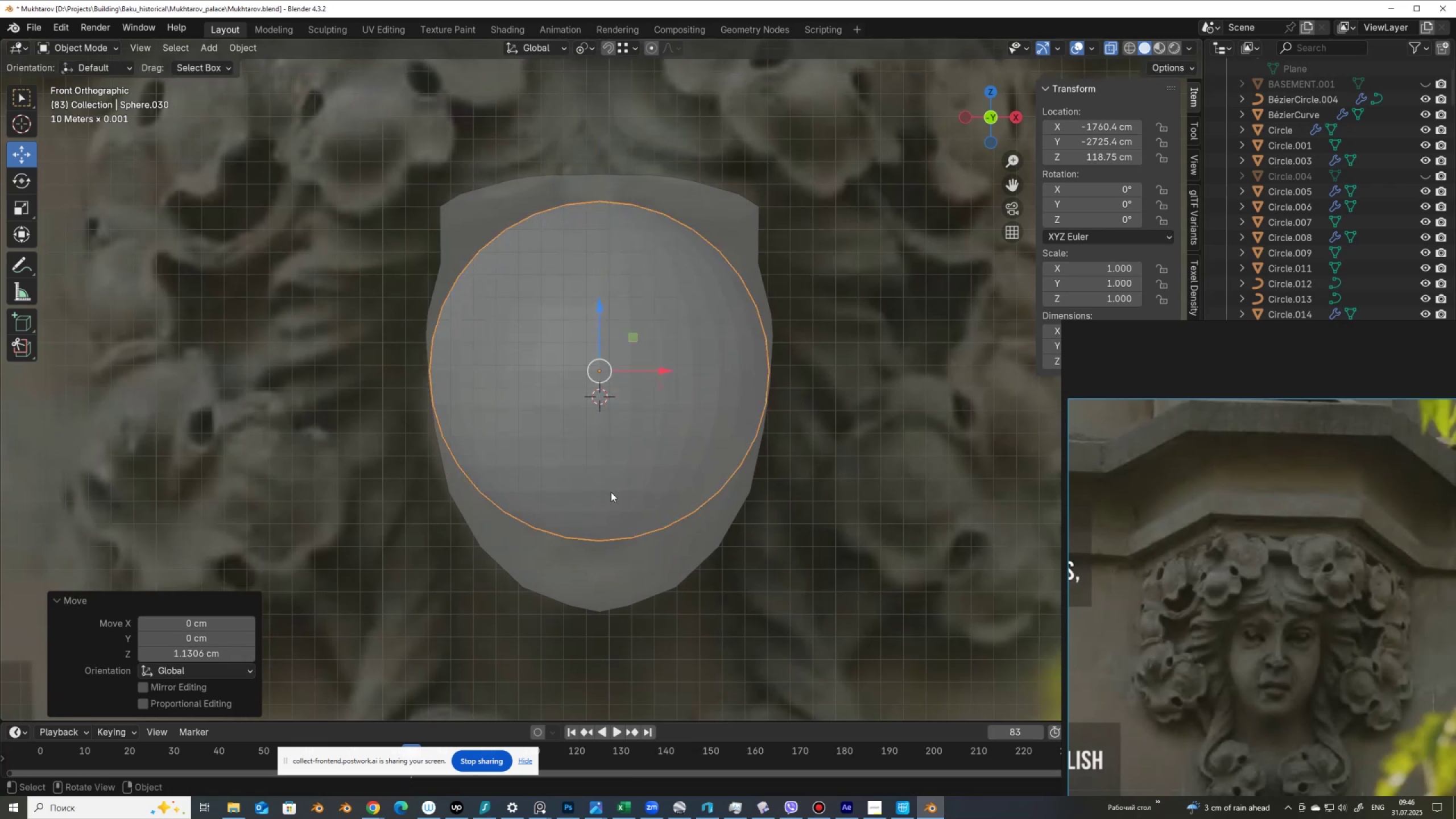 
type(sz)
 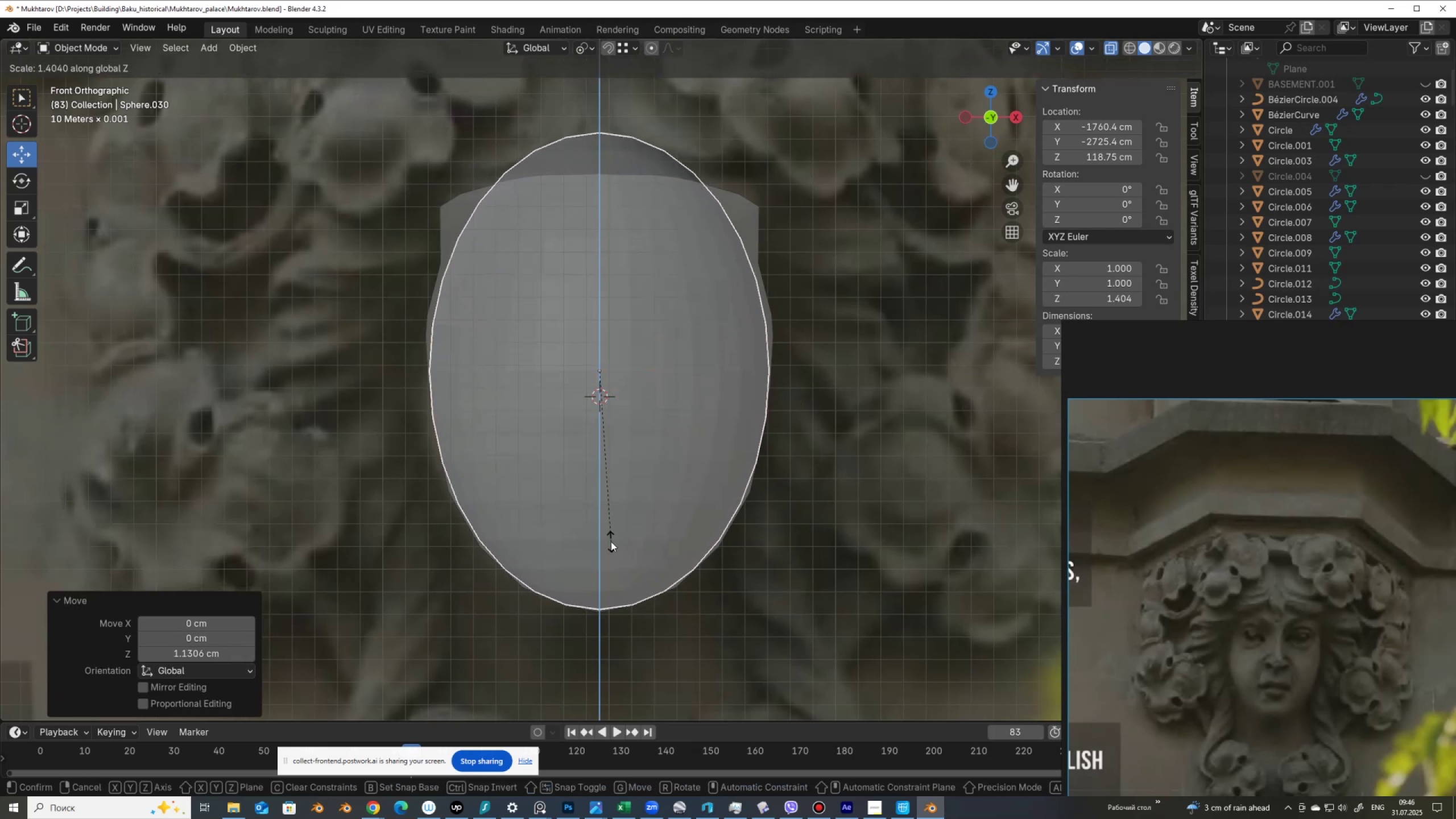 
left_click([611, 541])
 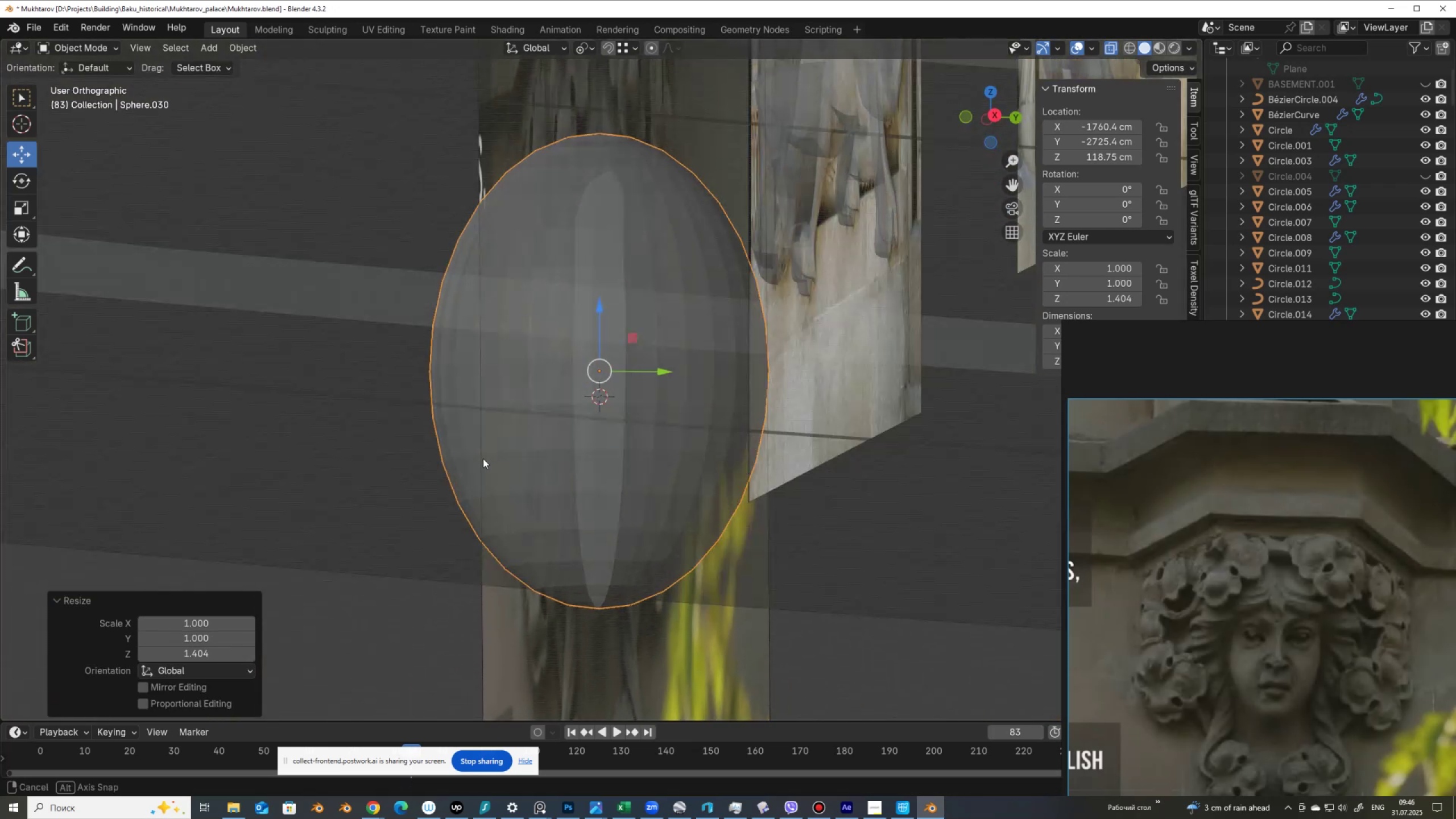 
hold_key(key=AltLeft, duration=0.71)
 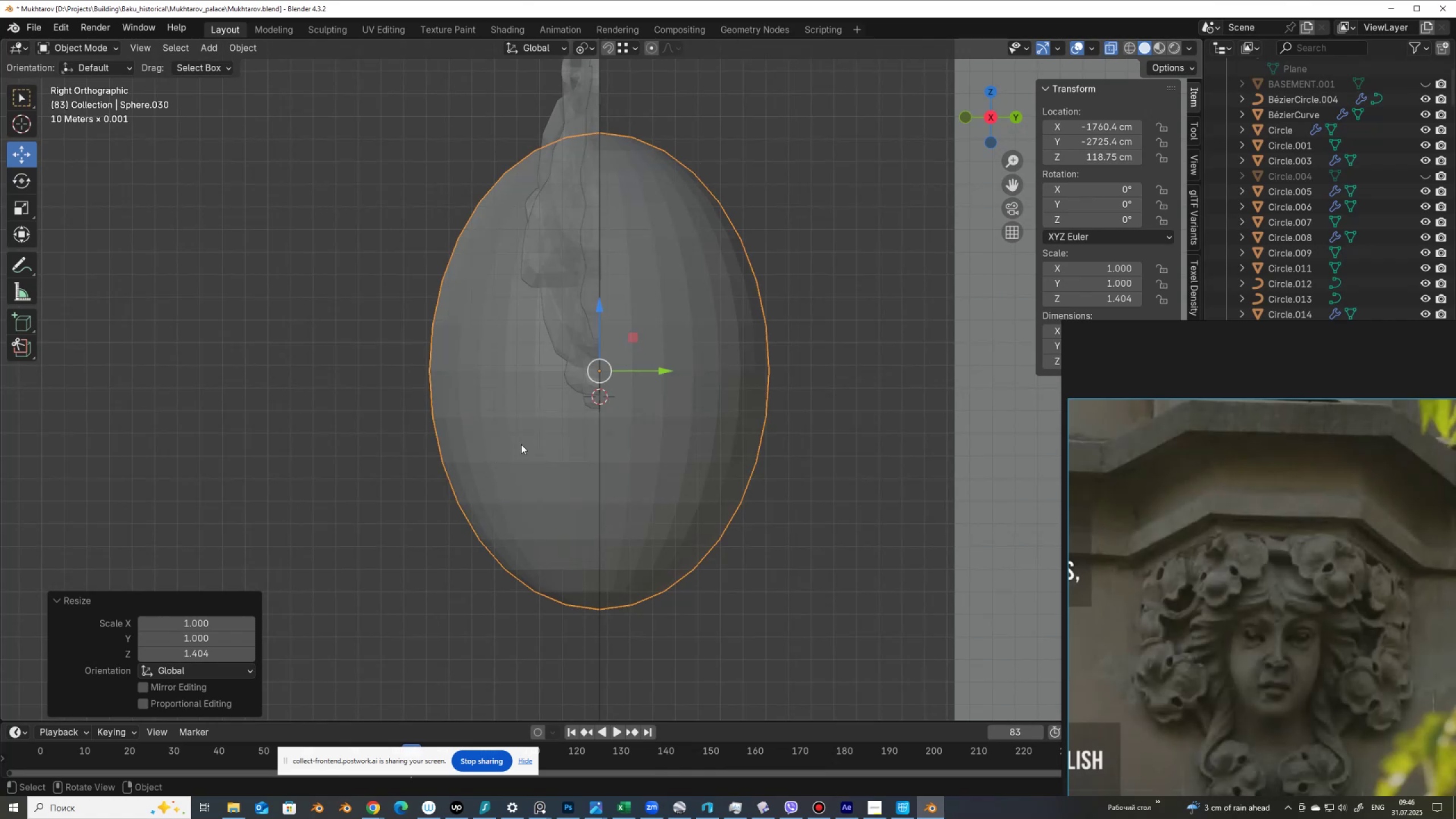 
key(Tab)
 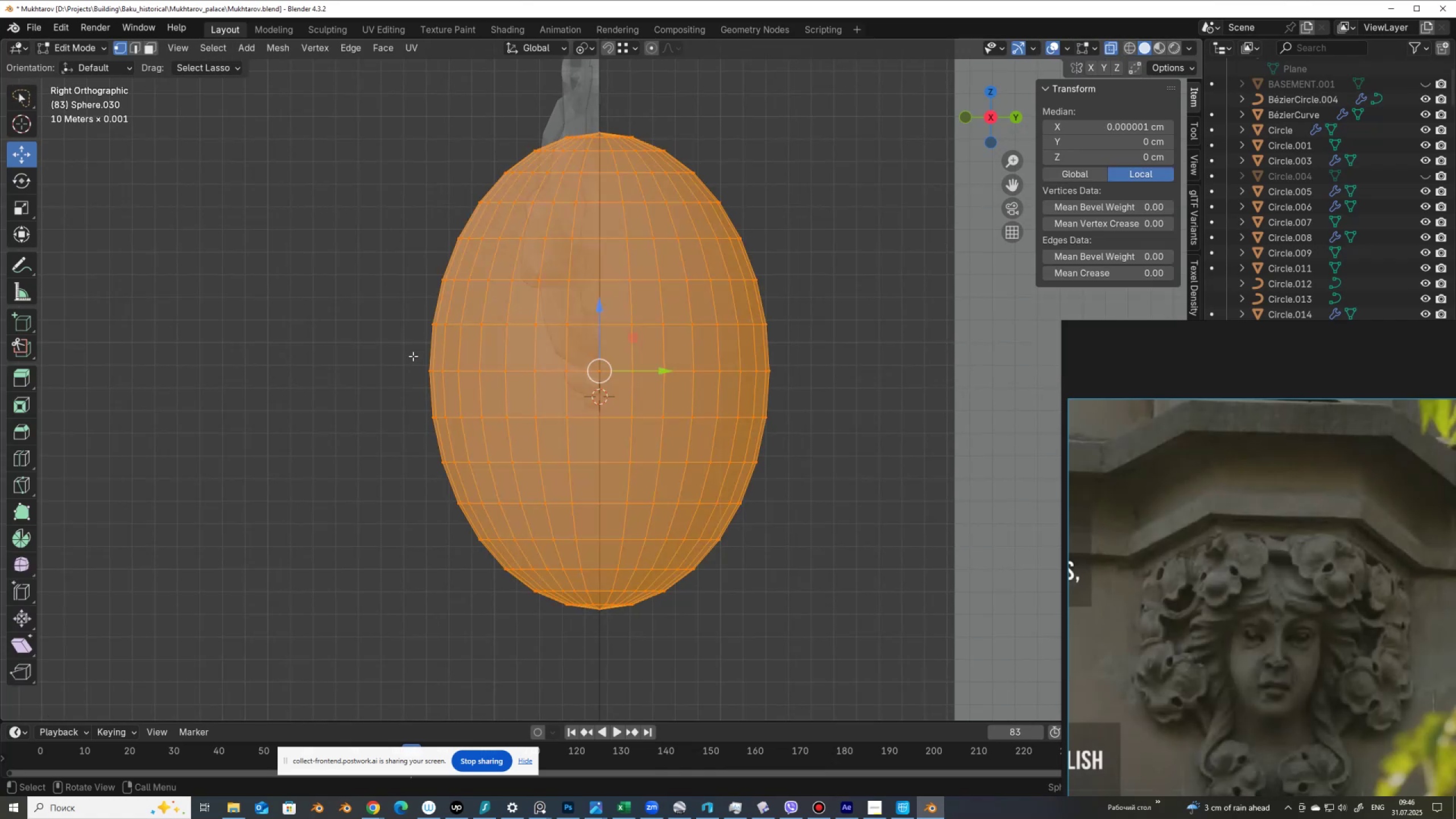 
left_click_drag(start_coordinate=[413, 363], to_coordinate=[435, 365])
 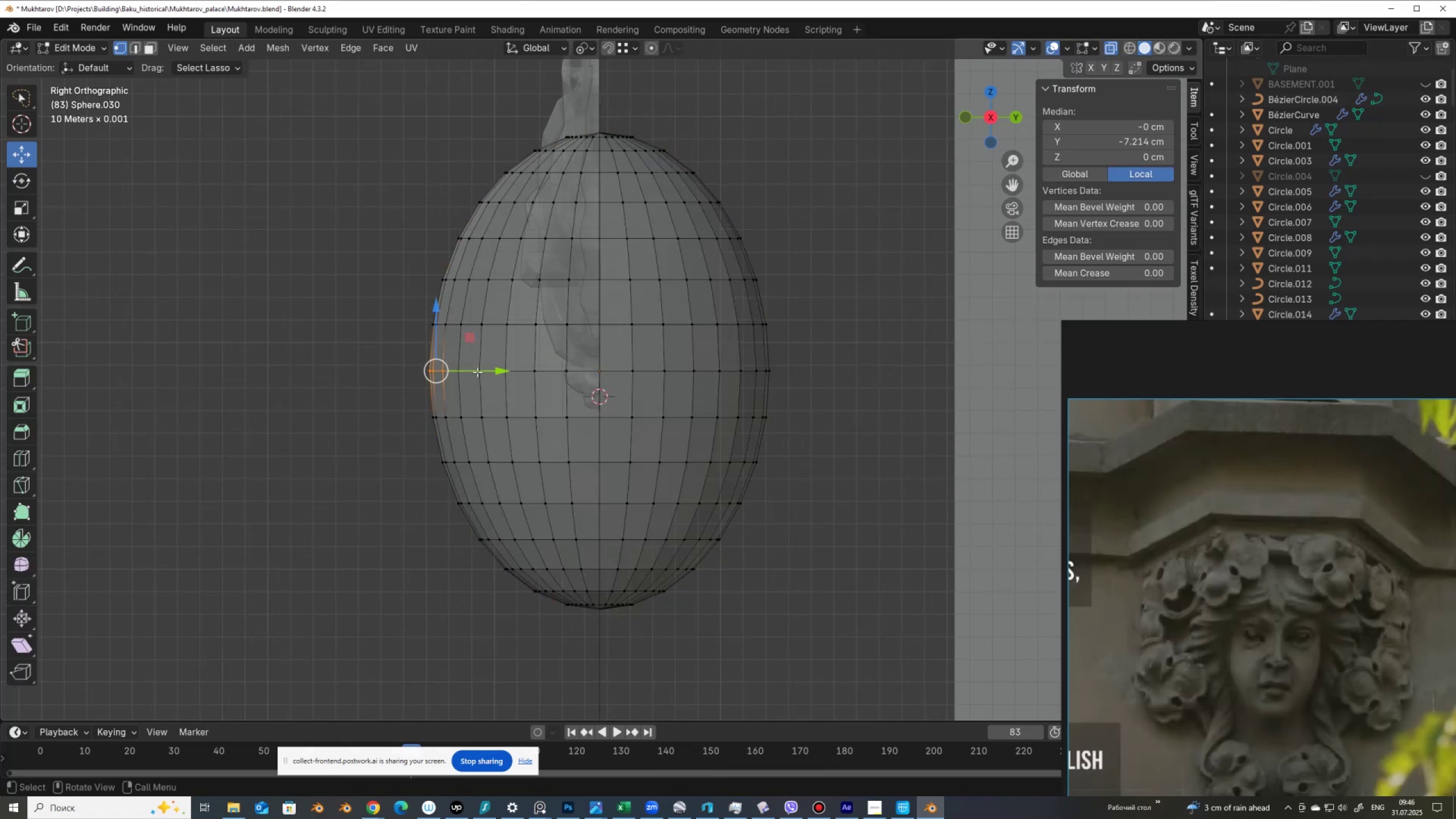 
left_click_drag(start_coordinate=[477, 371], to_coordinate=[486, 371])
 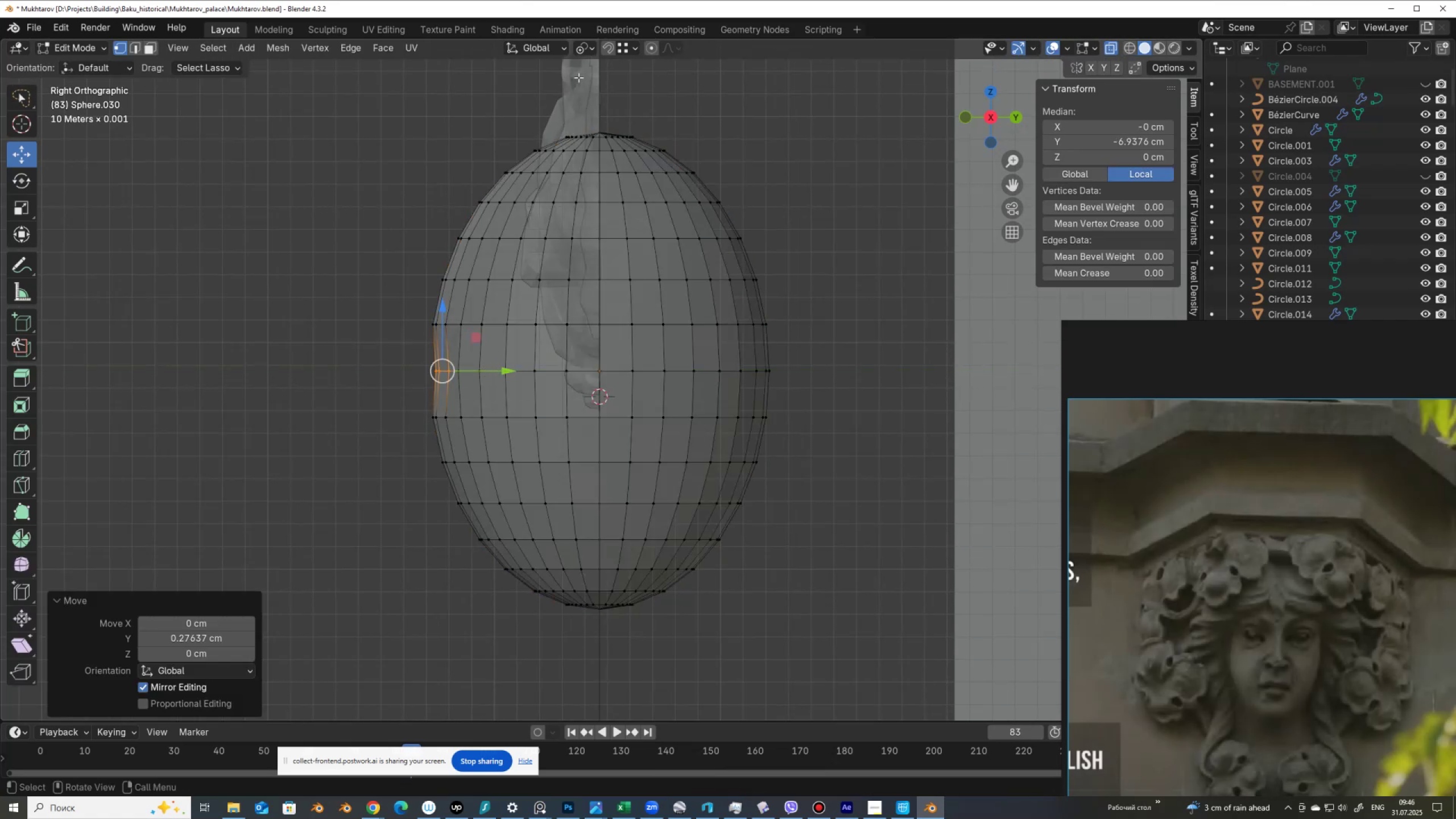 
key(Control+Z)
 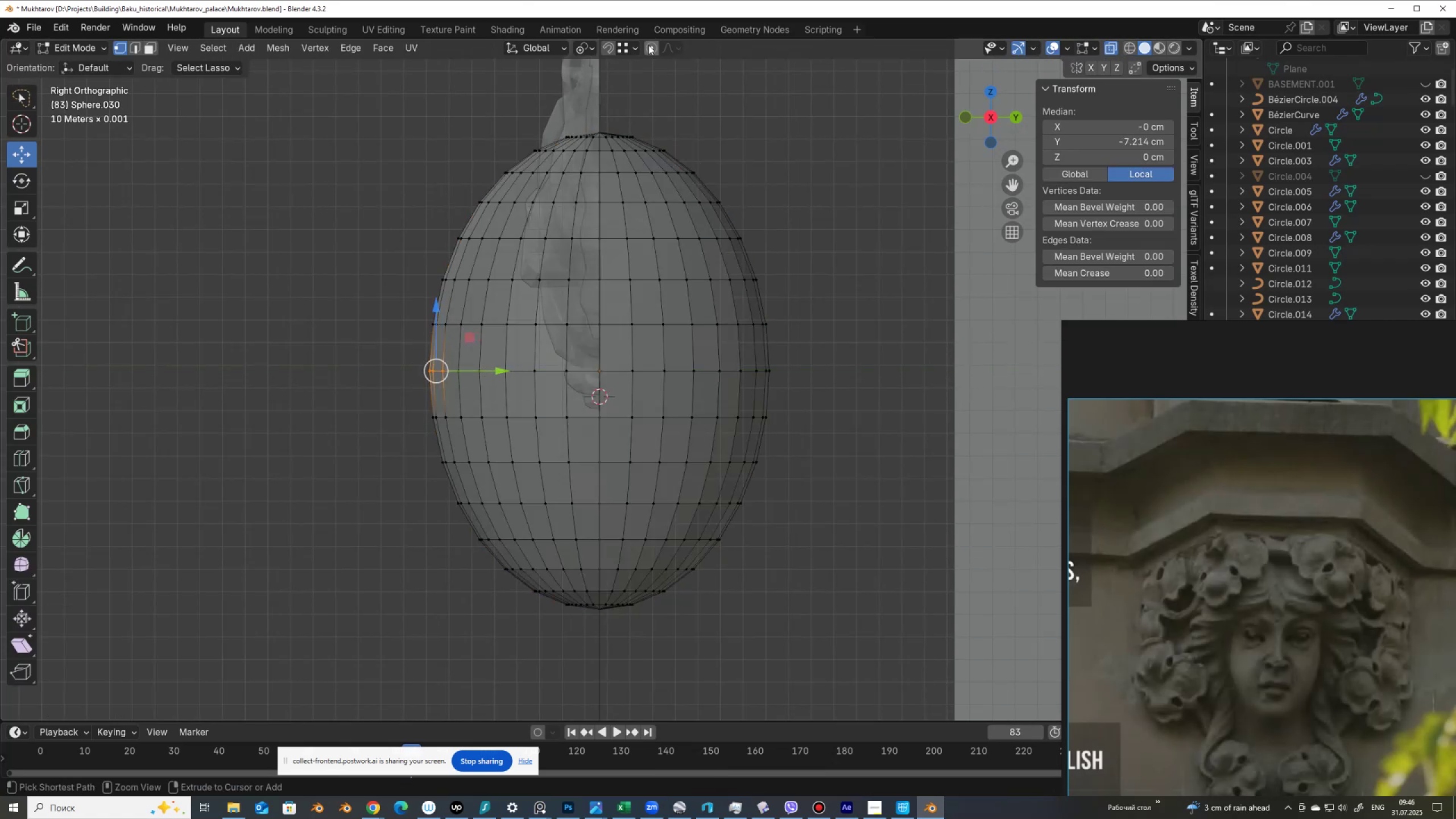 
left_click([650, 45])
 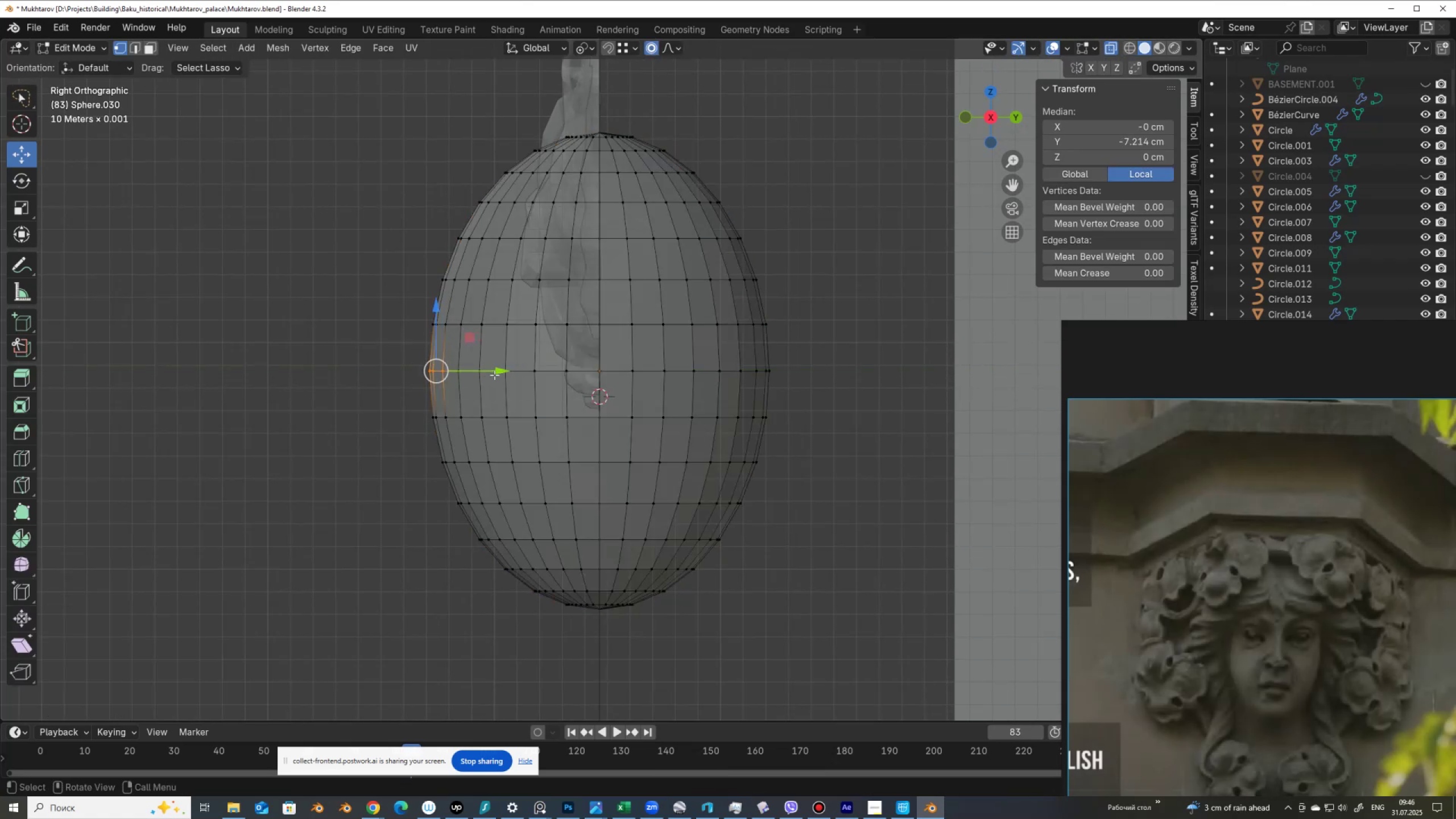 
left_click_drag(start_coordinate=[497, 374], to_coordinate=[520, 381])
 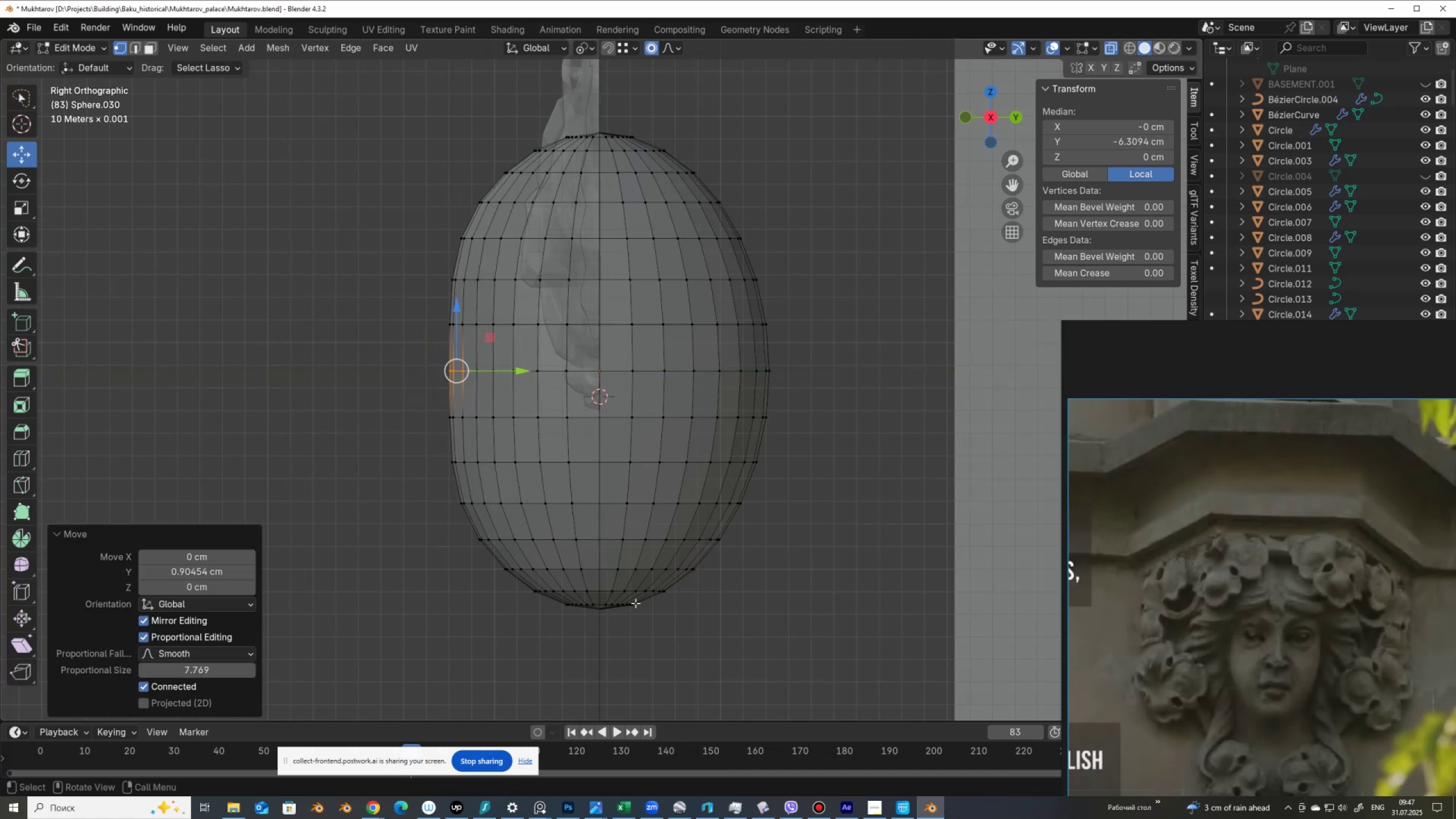 
scroll: coordinate [520, 381], scroll_direction: down, amount: 22.0
 